 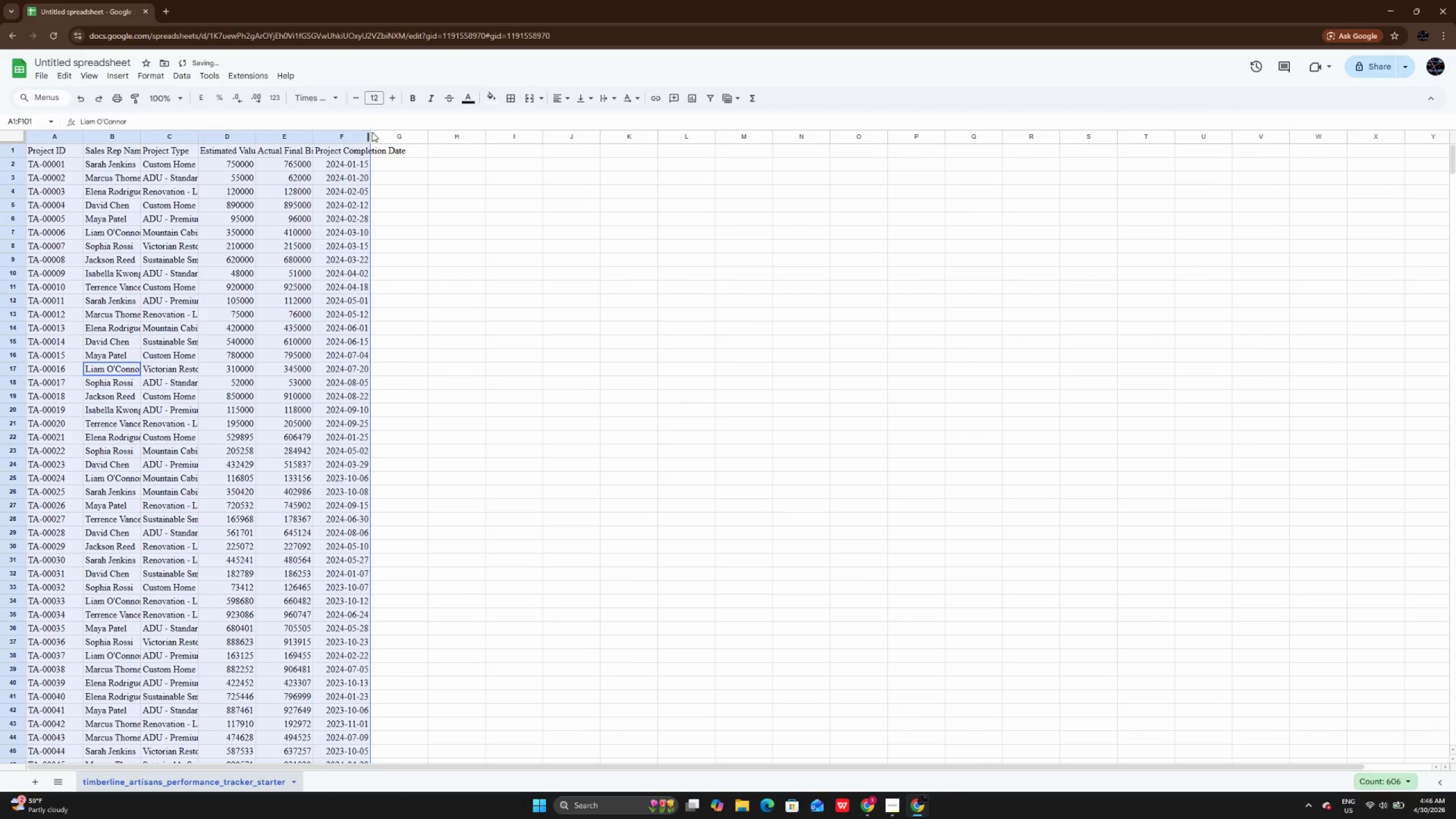 
double_click([369, 135])
 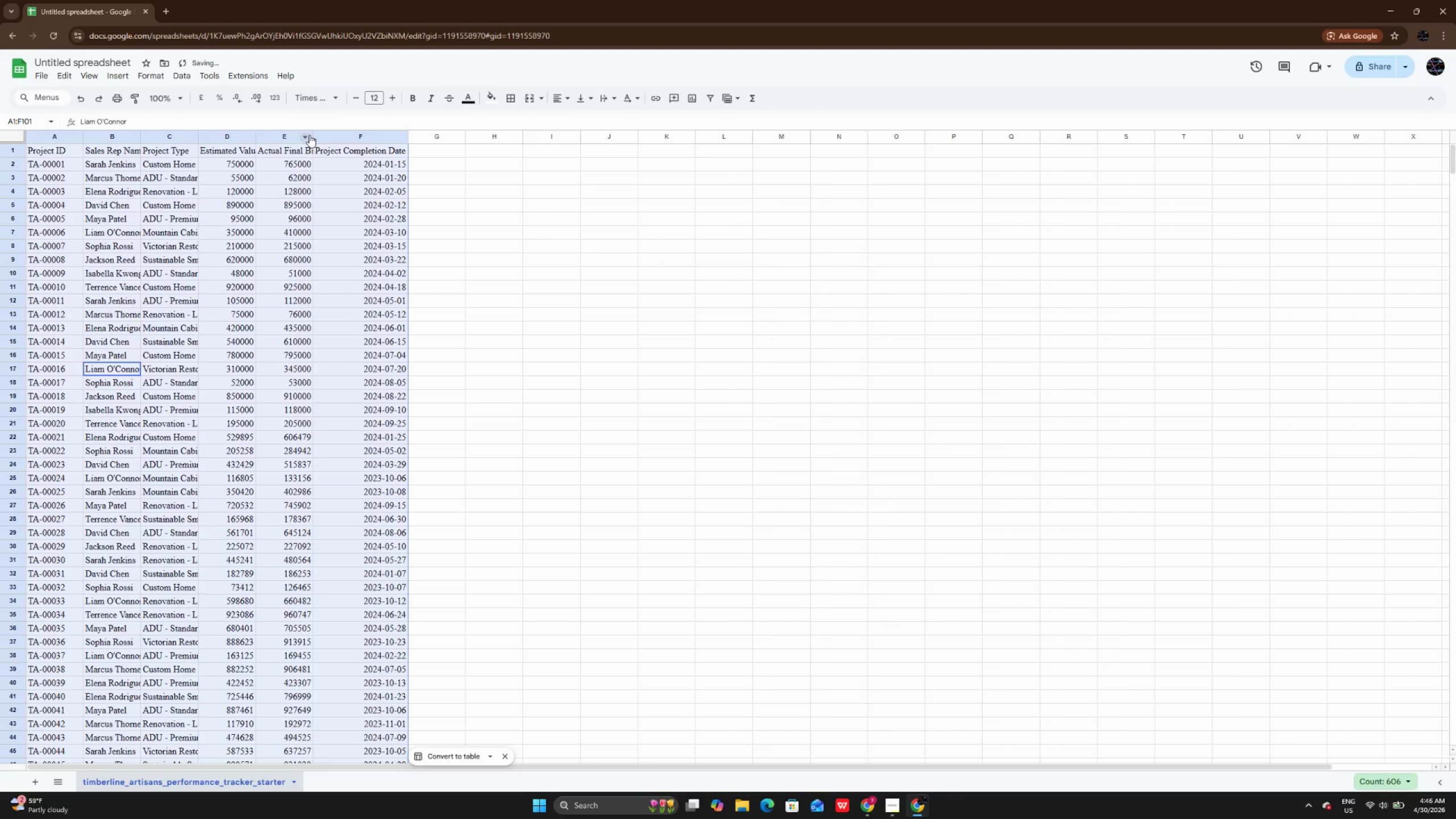 
double_click([313, 133])
 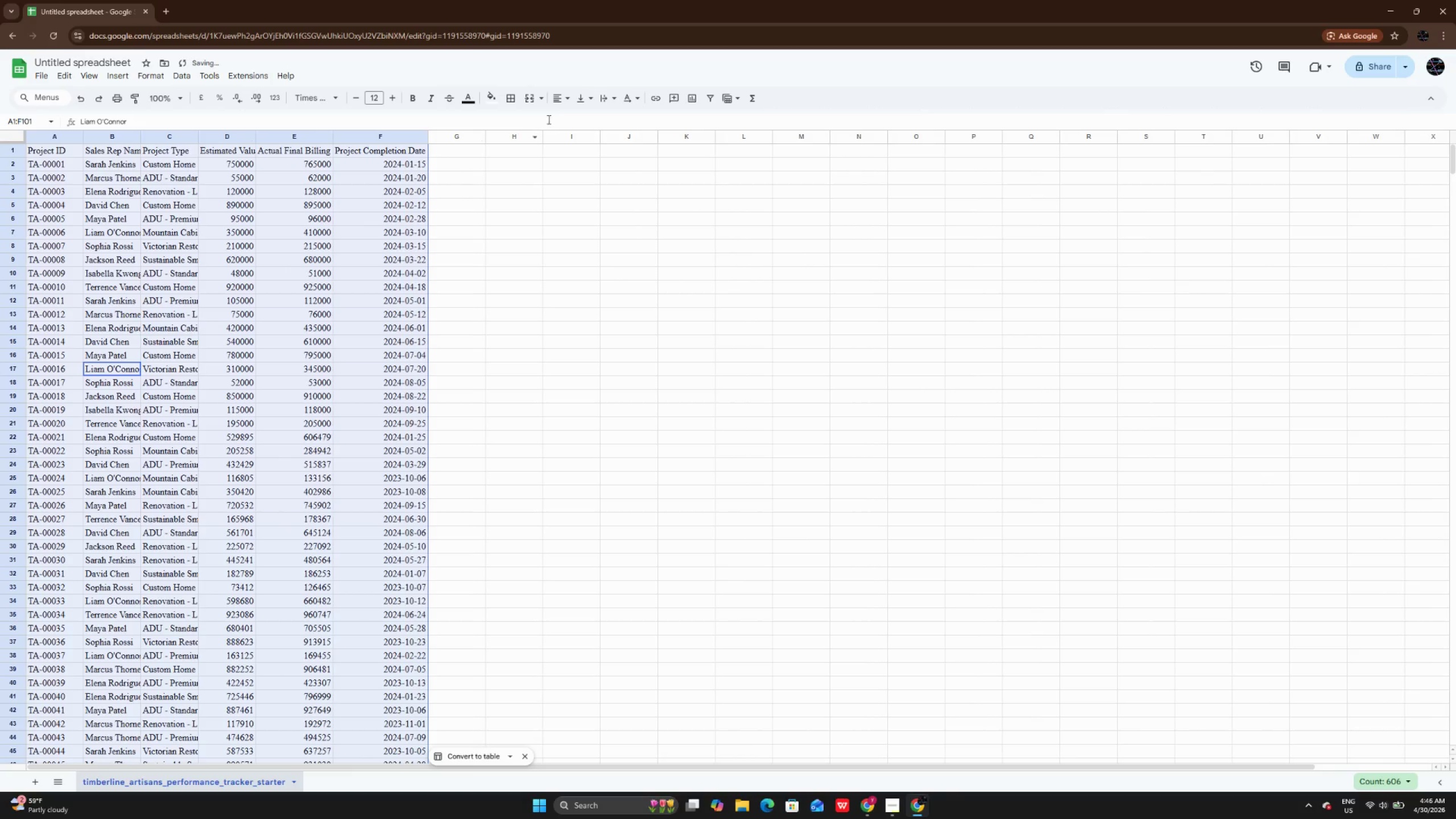 
left_click([555, 104])
 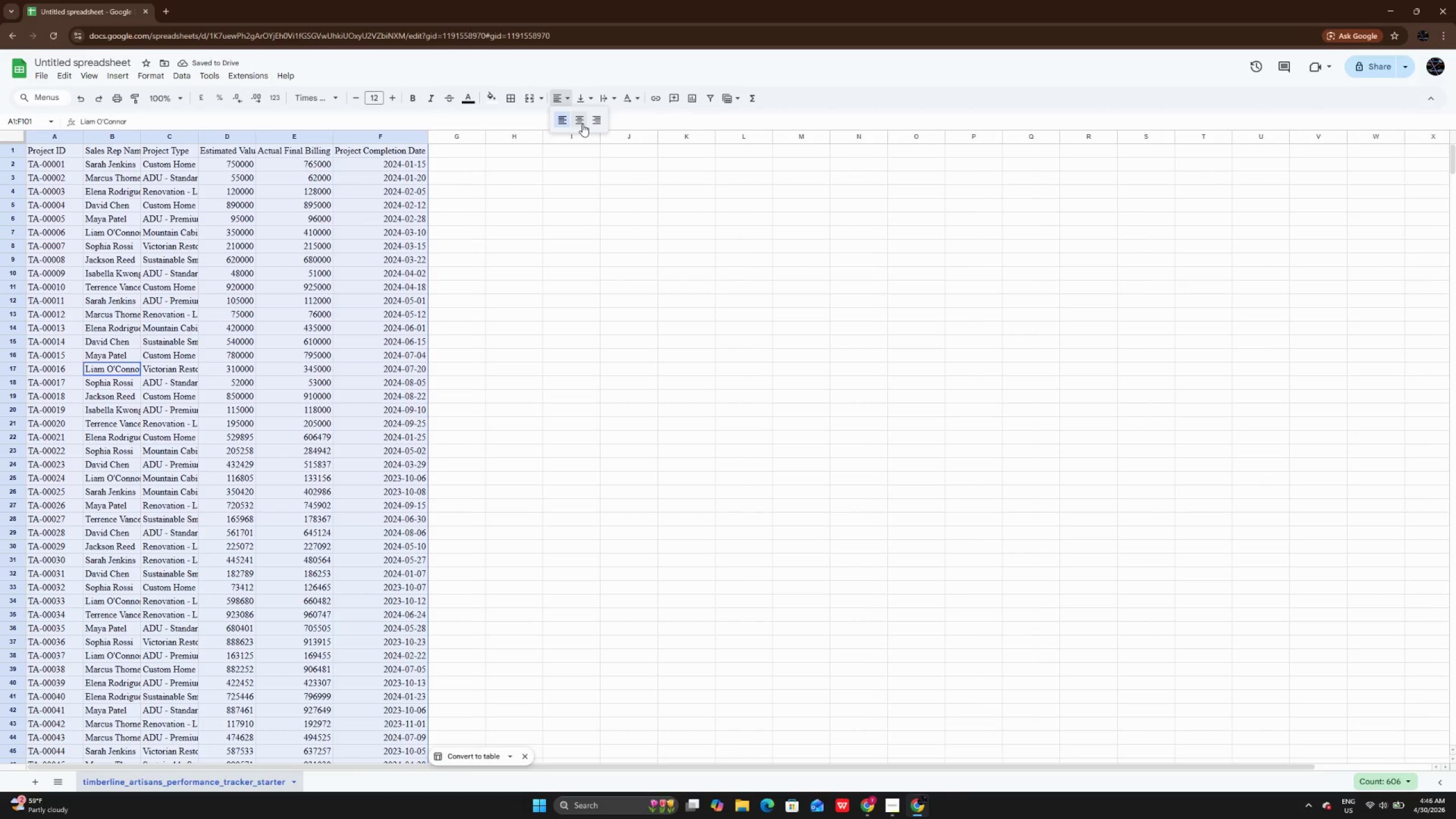 
left_click([582, 124])
 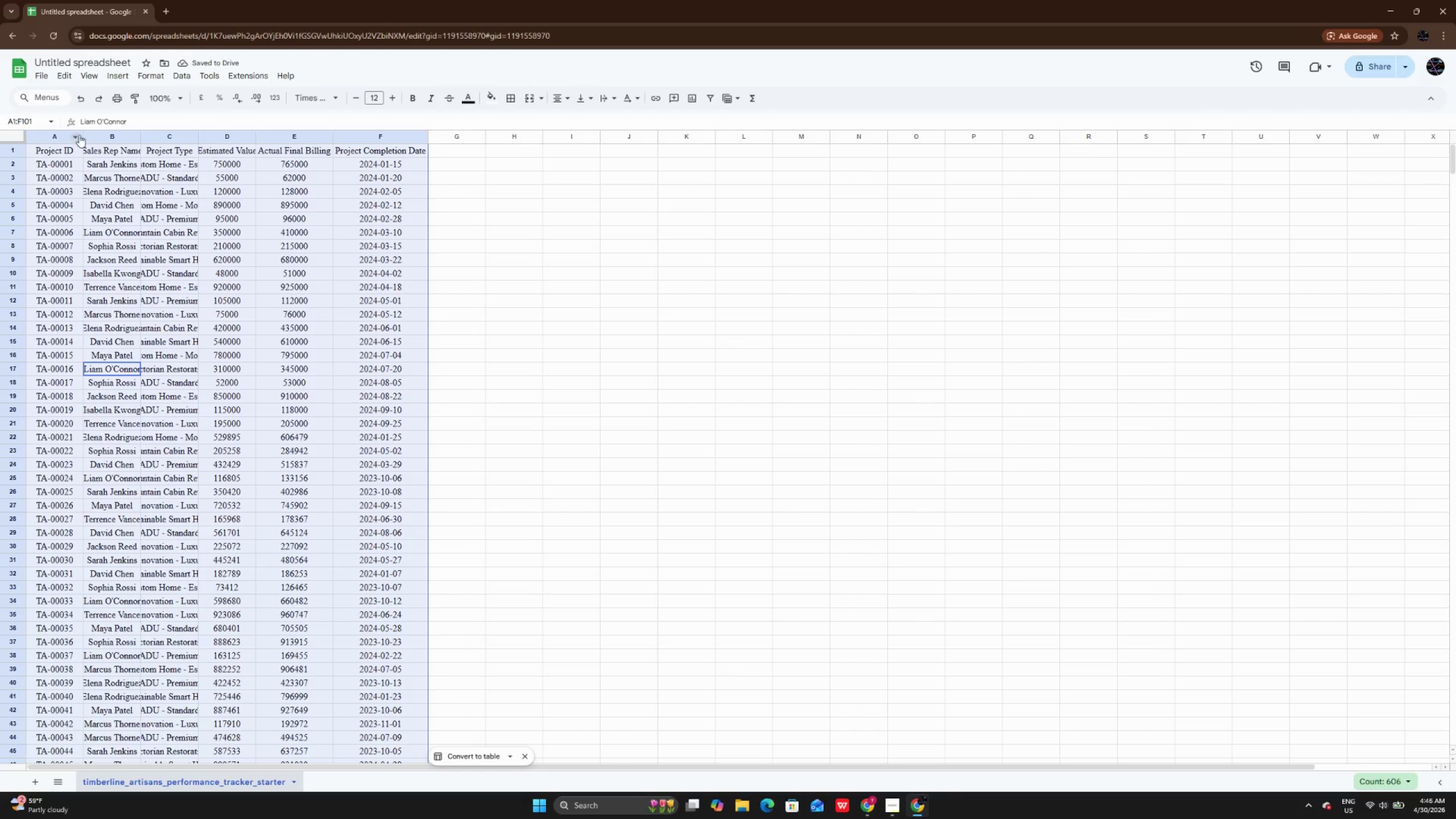 
wait(5.67)
 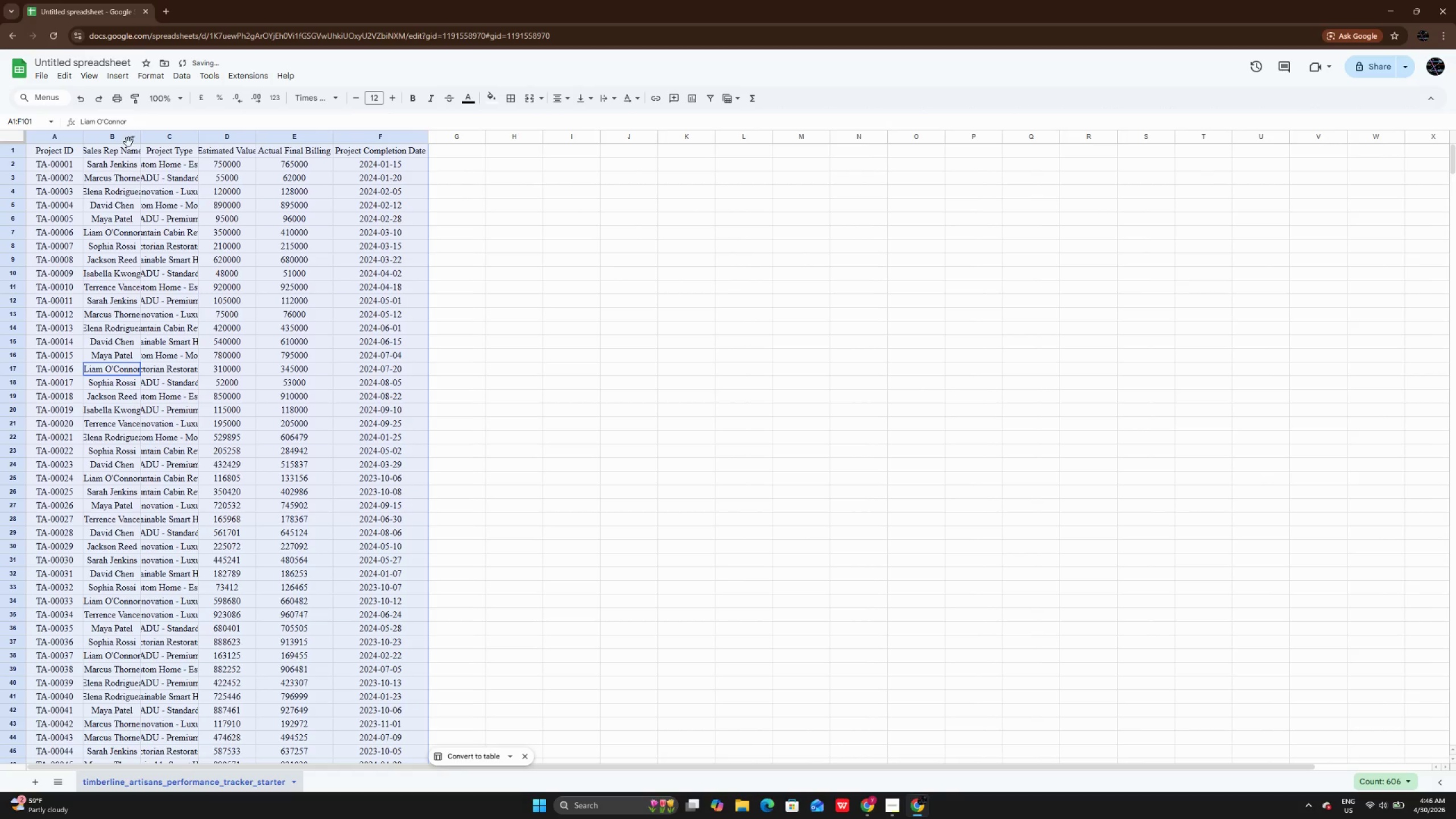 
double_click([84, 140])
 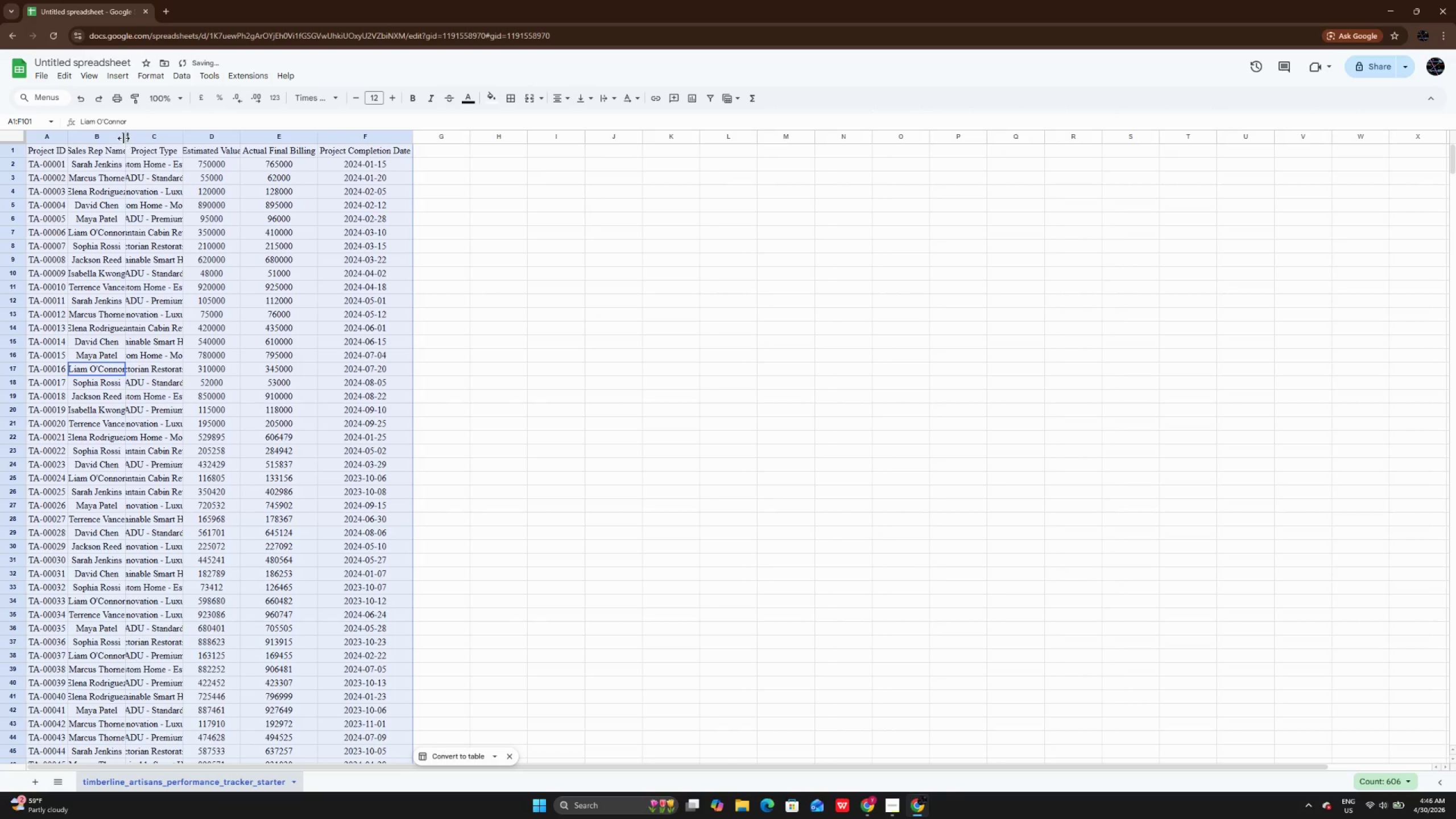 
double_click([123, 138])
 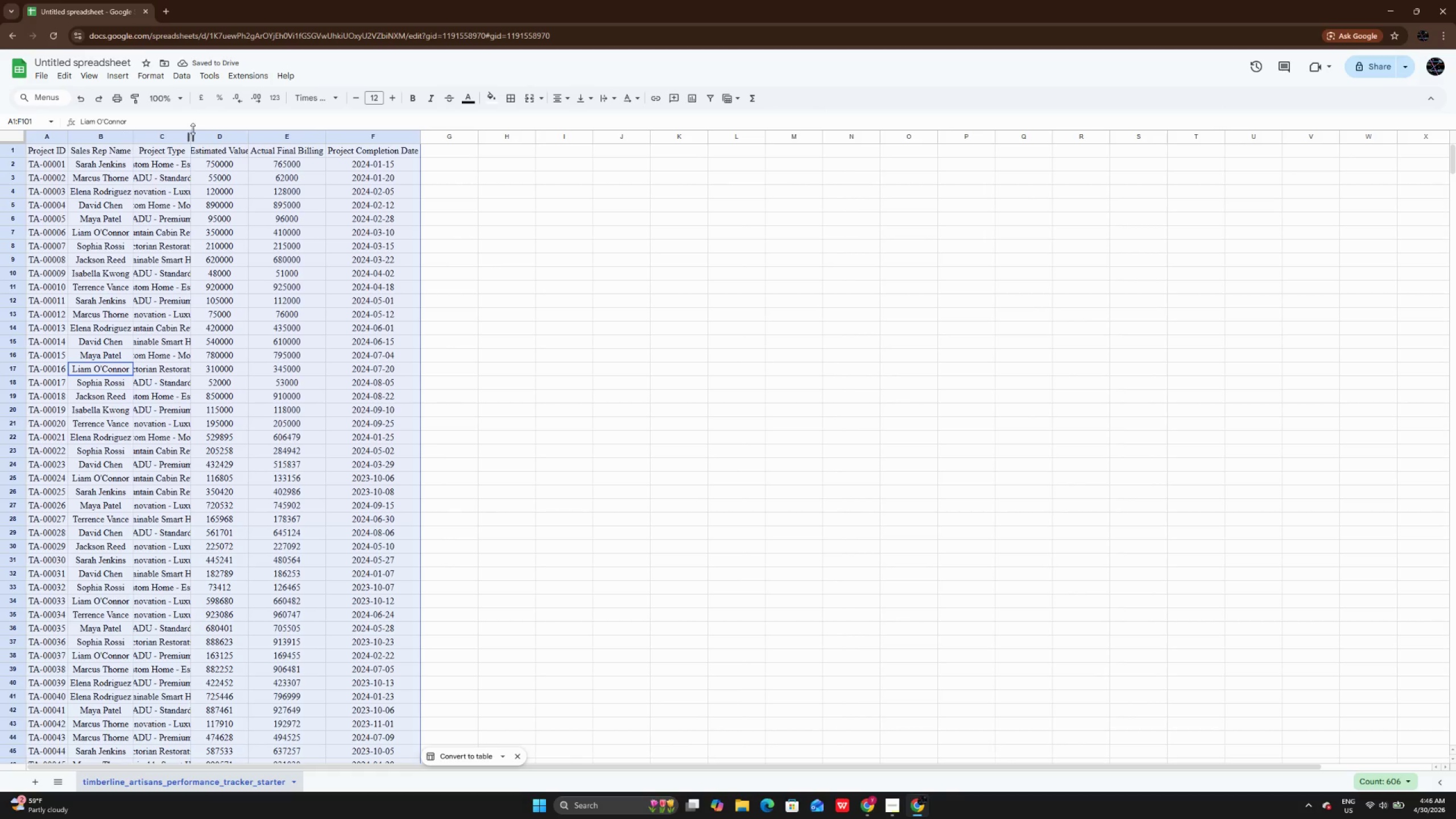 
double_click([193, 133])
 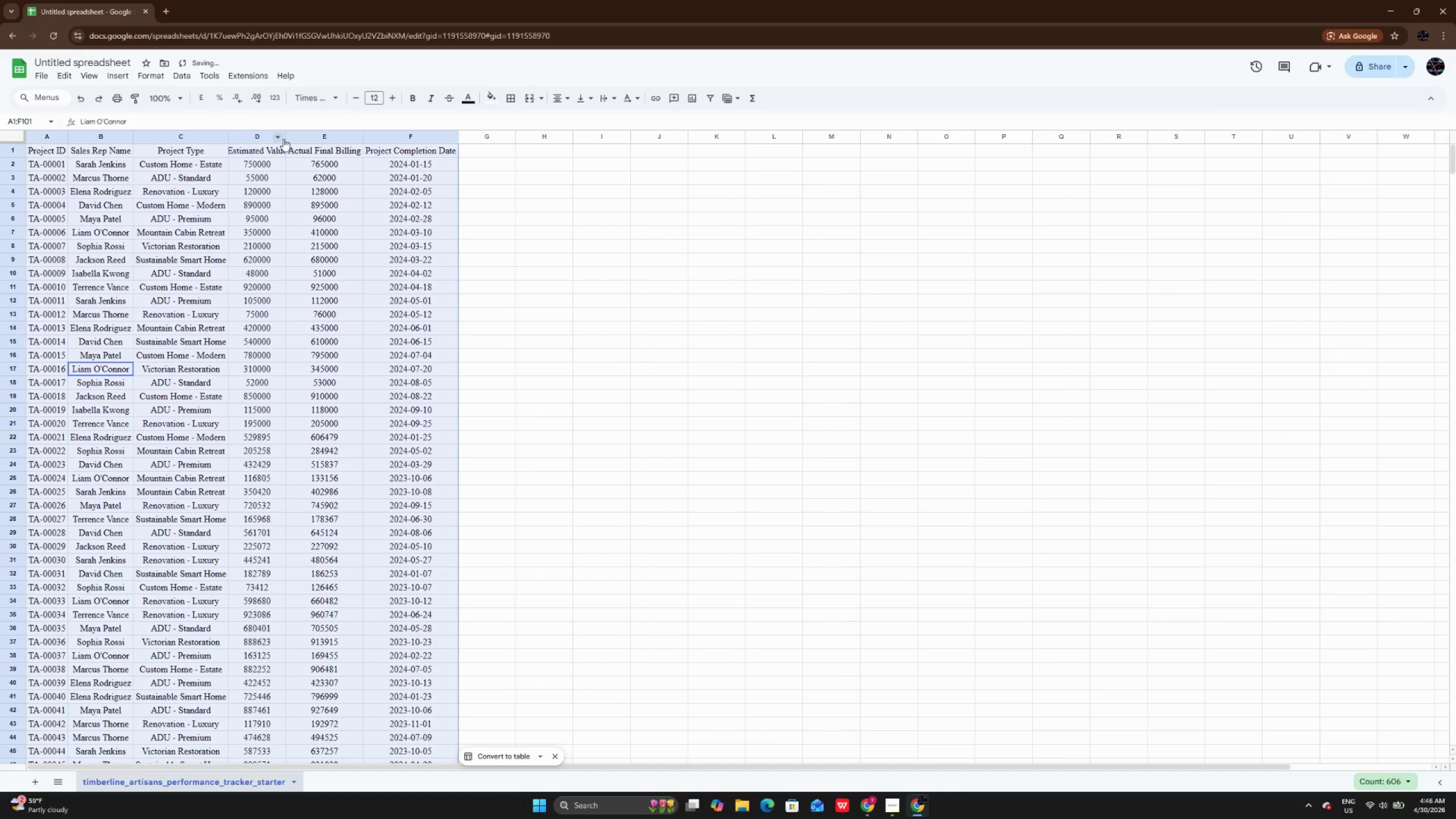 
double_click([287, 136])
 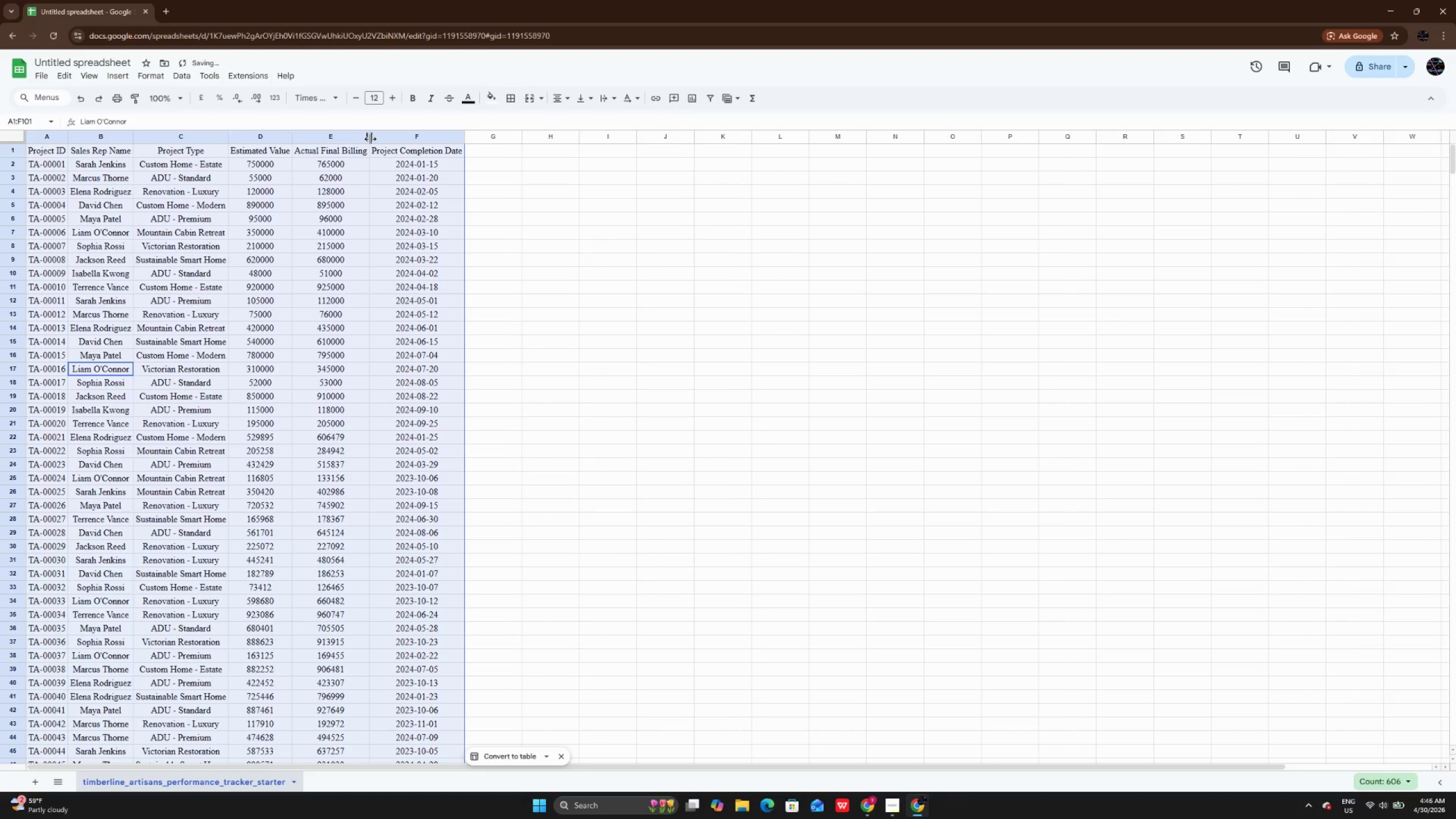 
double_click([370, 139])
 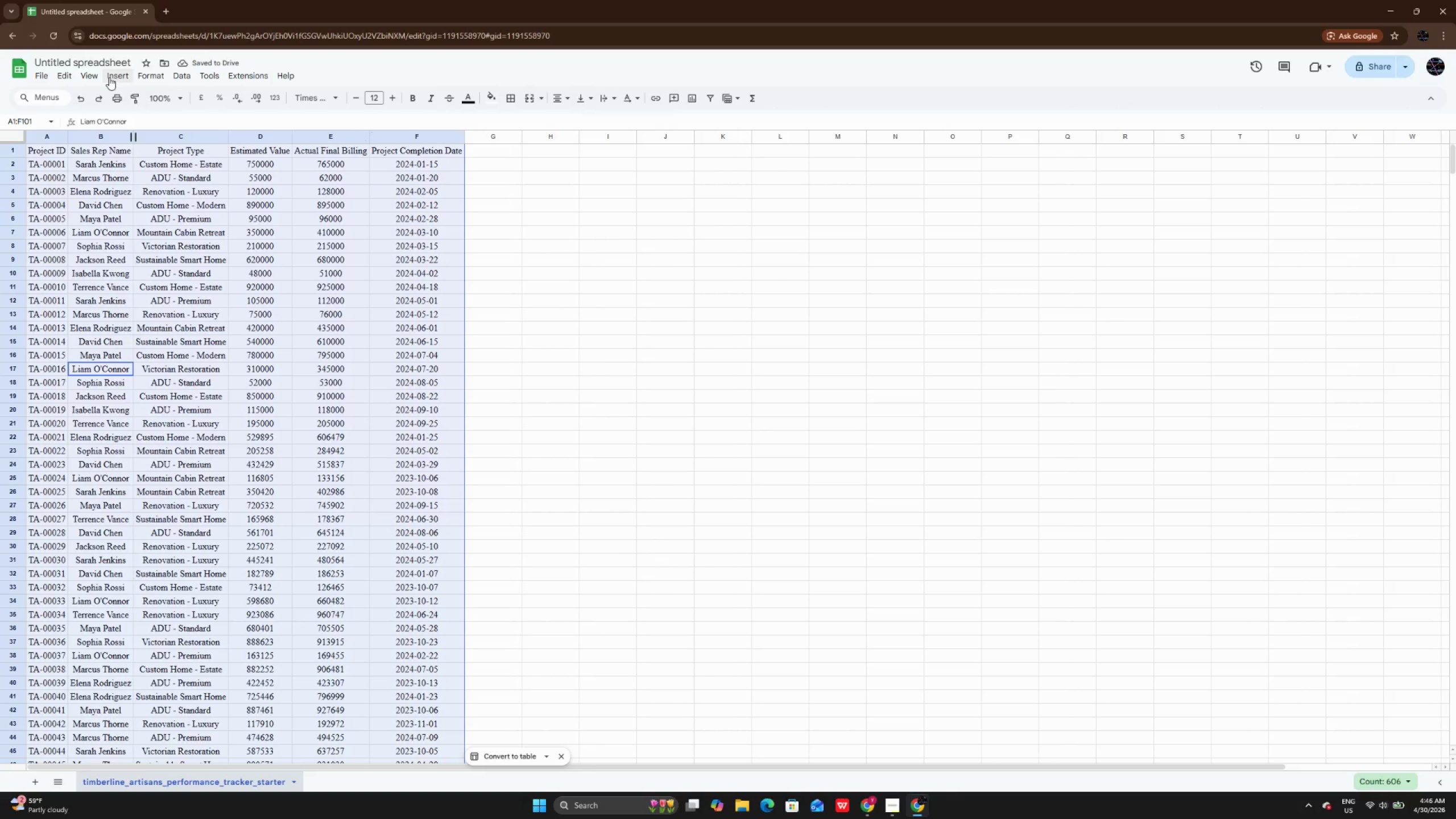 
wait(6.31)
 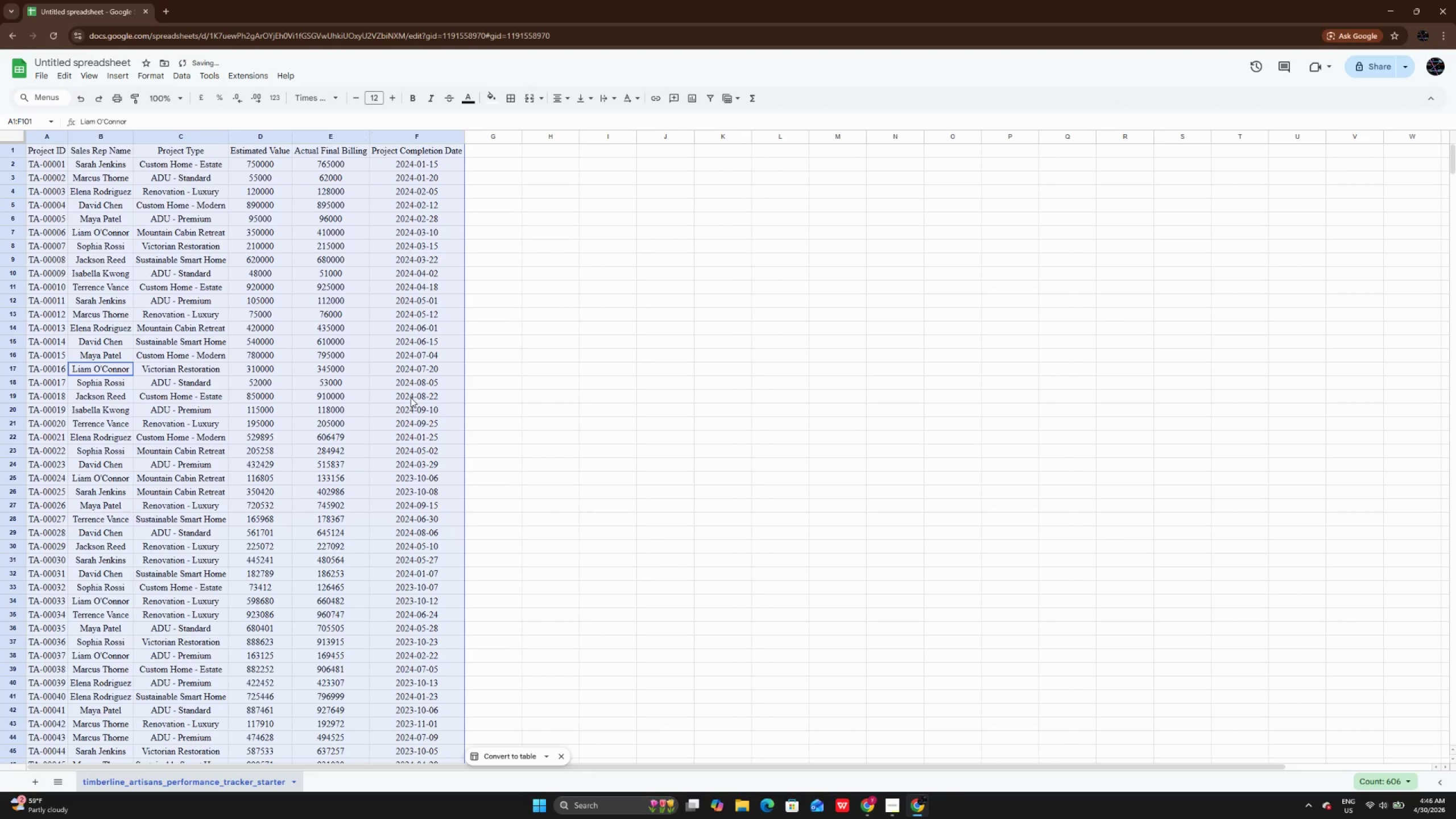 
left_click([90, 81])
 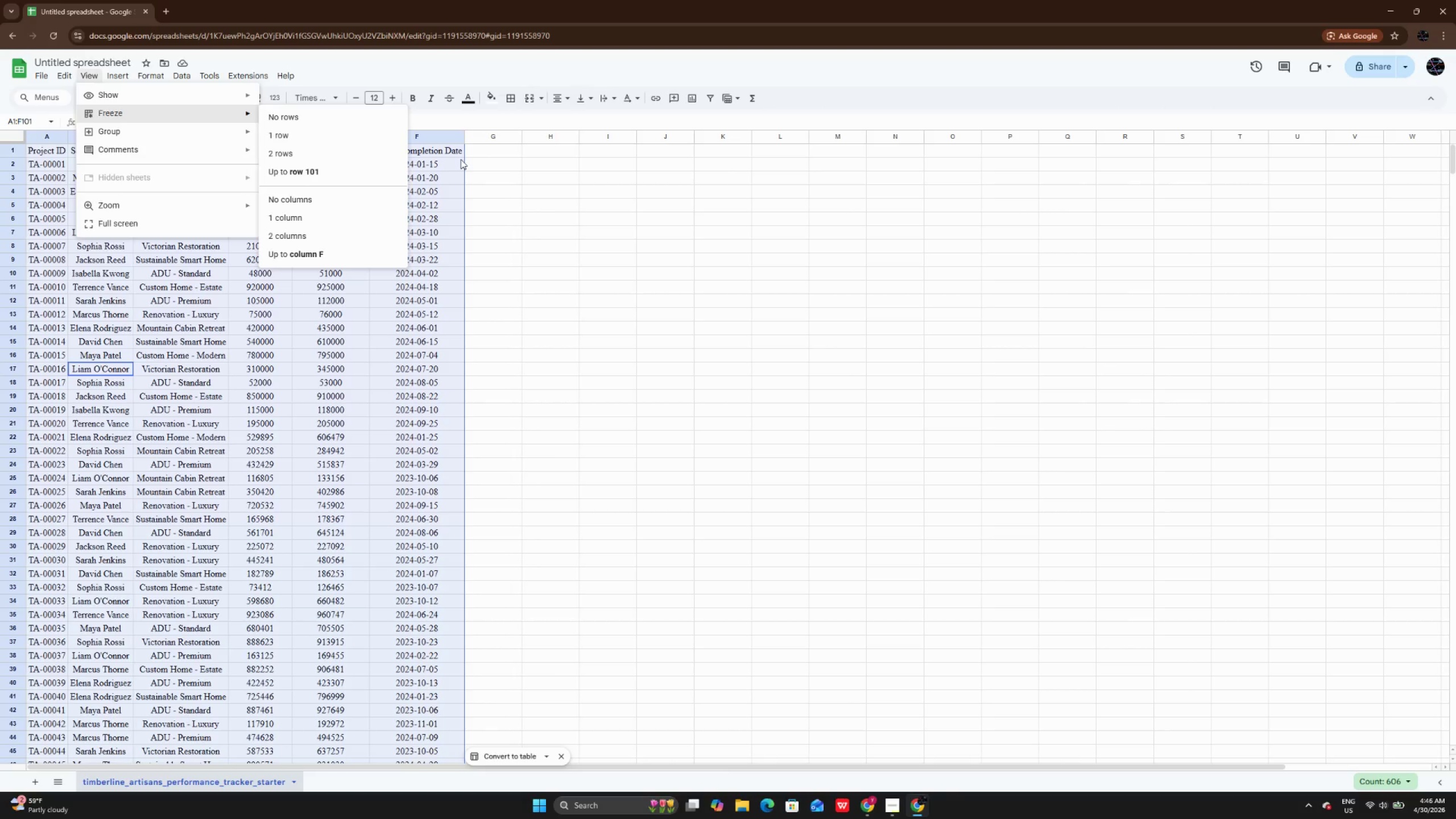 
left_click([346, 135])
 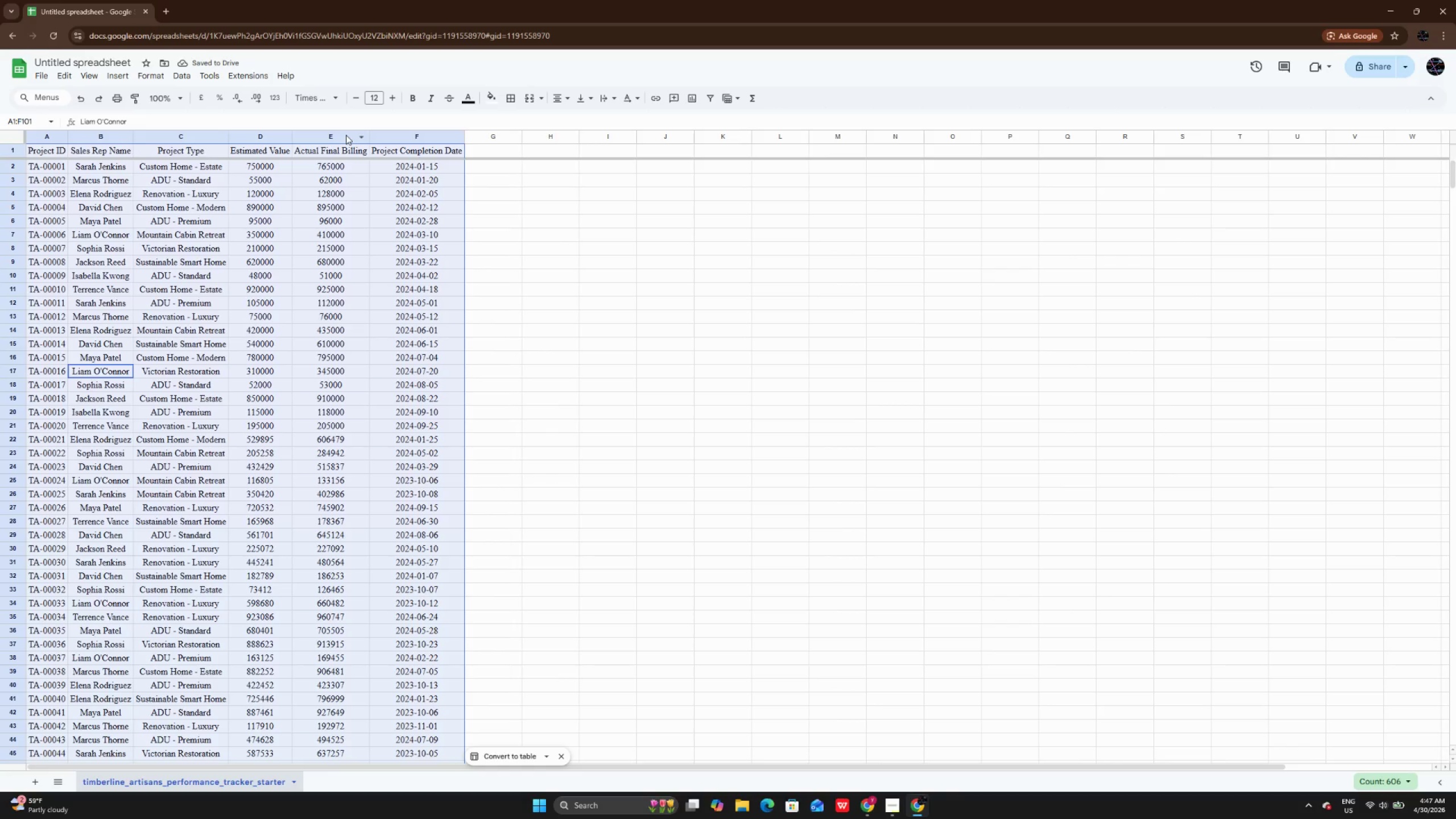 
wait(8.97)
 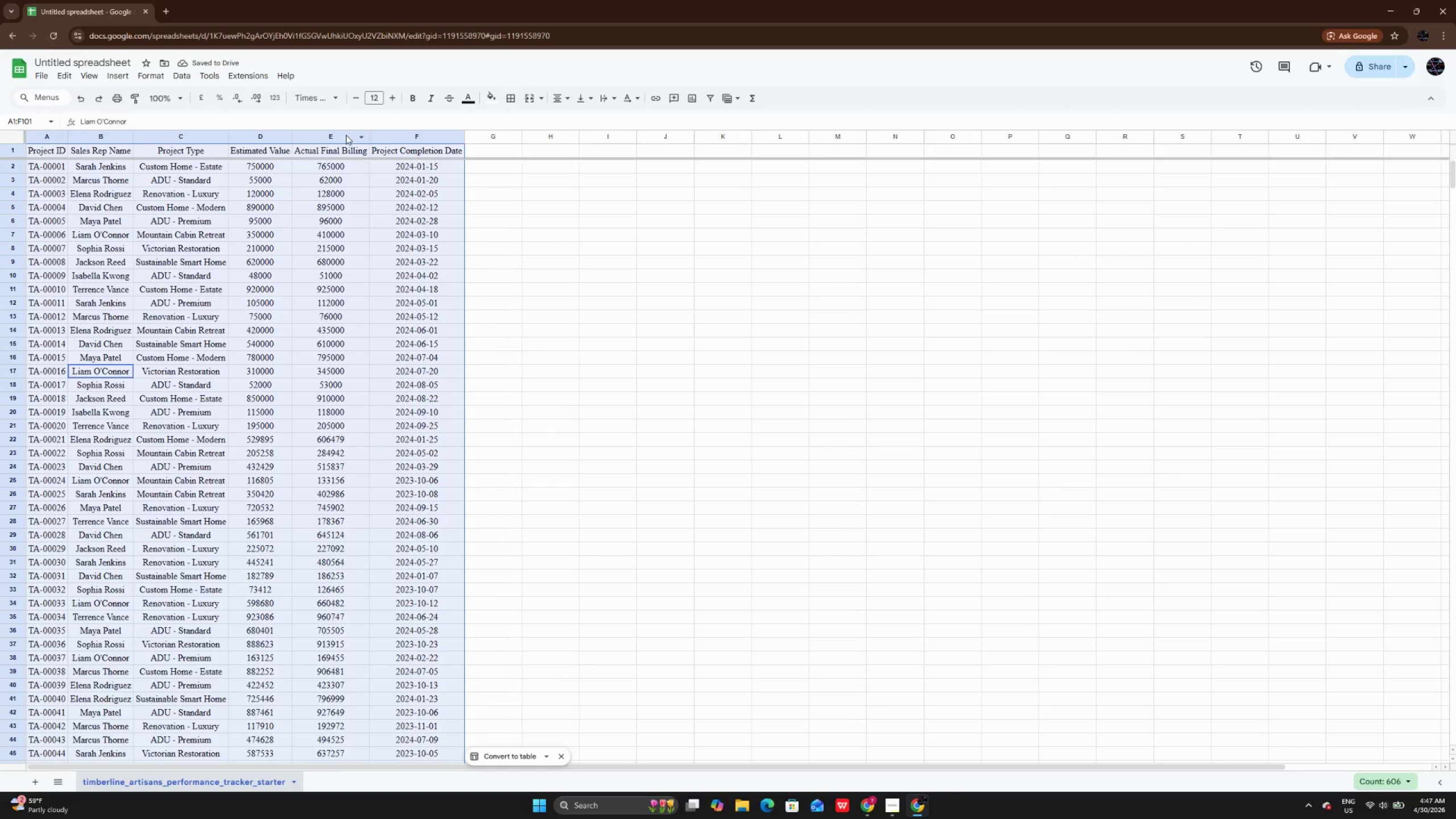 
left_click([146, 78])
 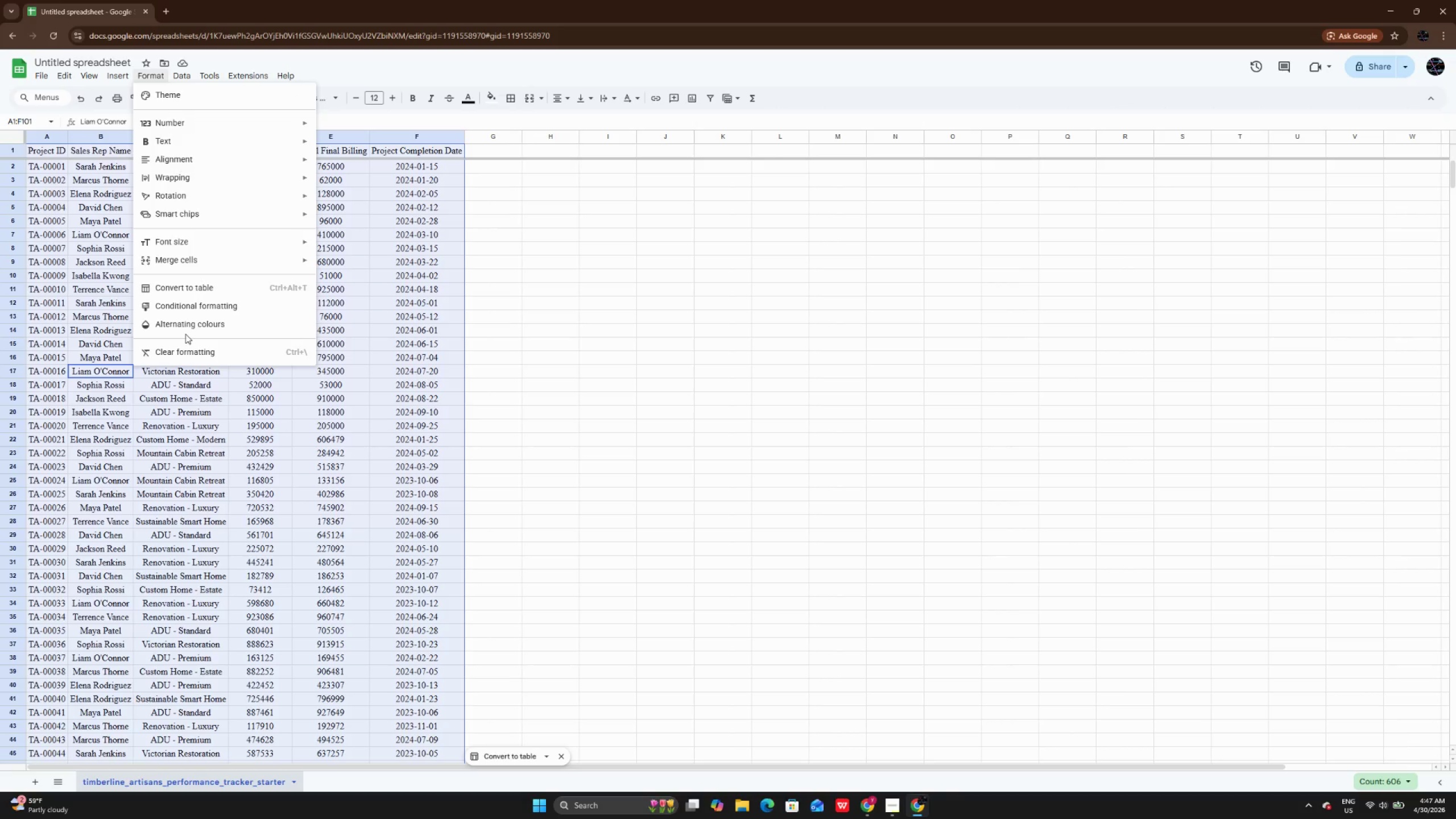 
left_click([188, 325])
 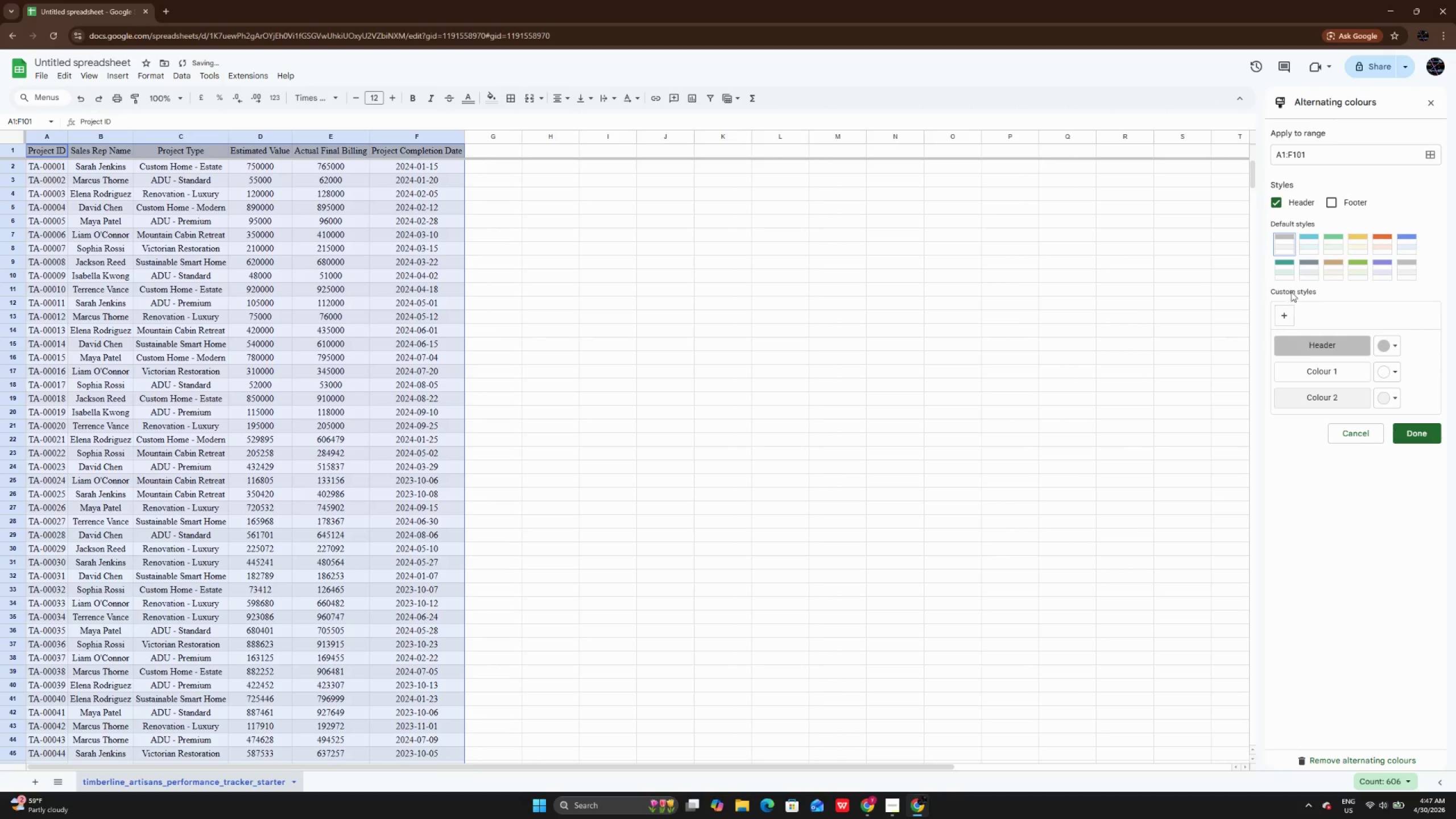 
left_click([1288, 267])
 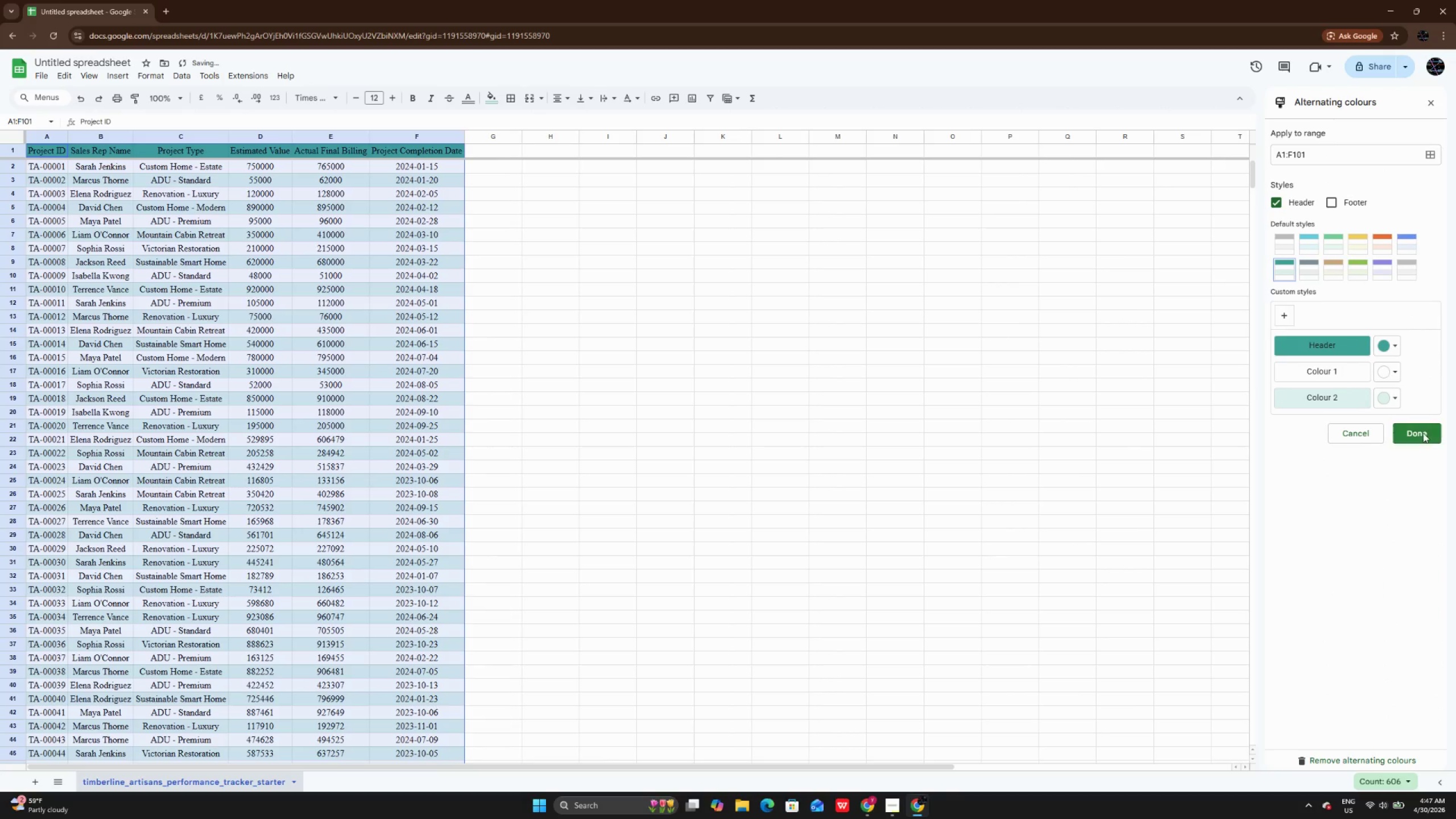 
left_click([1423, 432])
 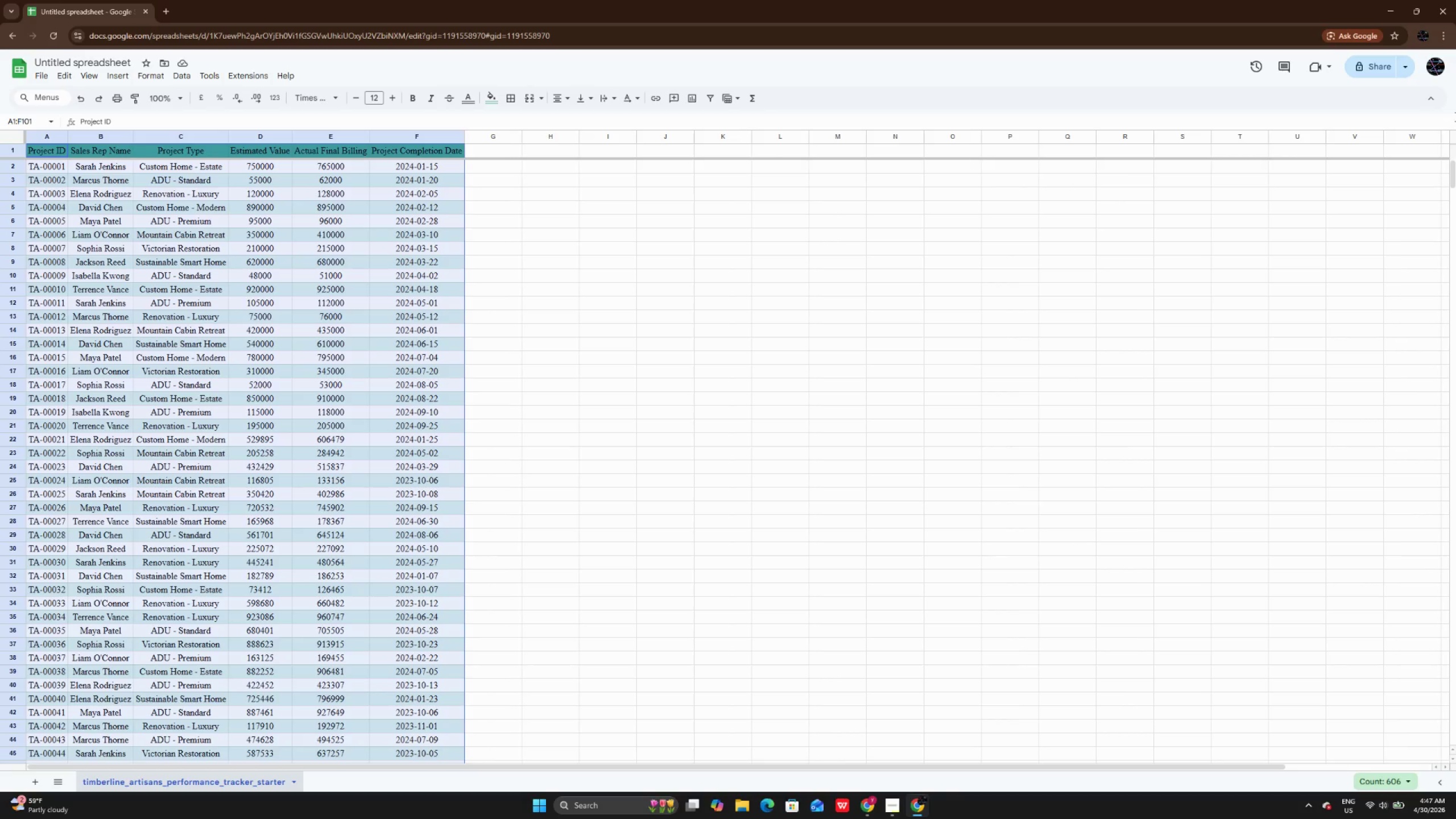 
wait(16.19)
 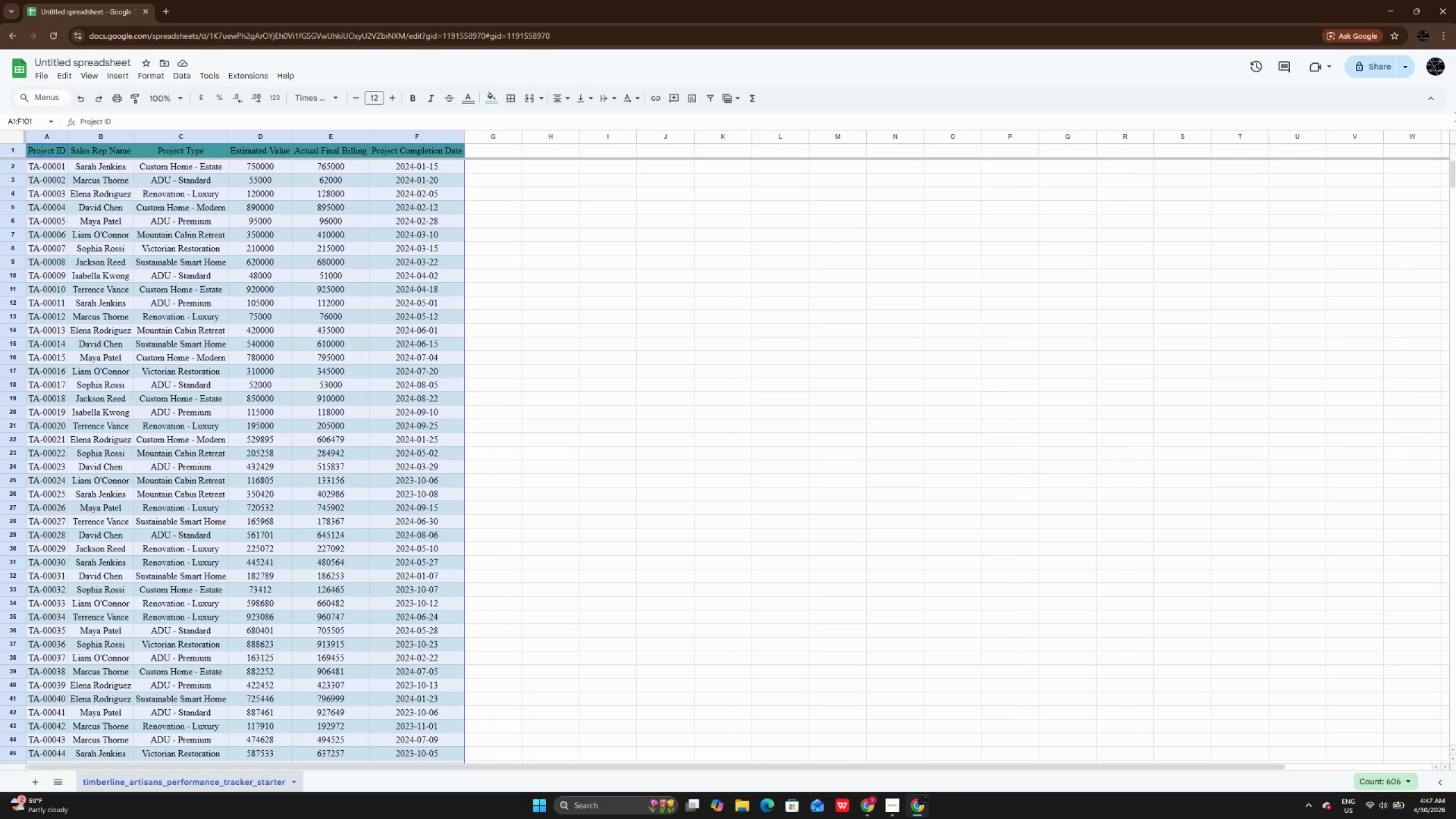 
left_click([284, 176])
 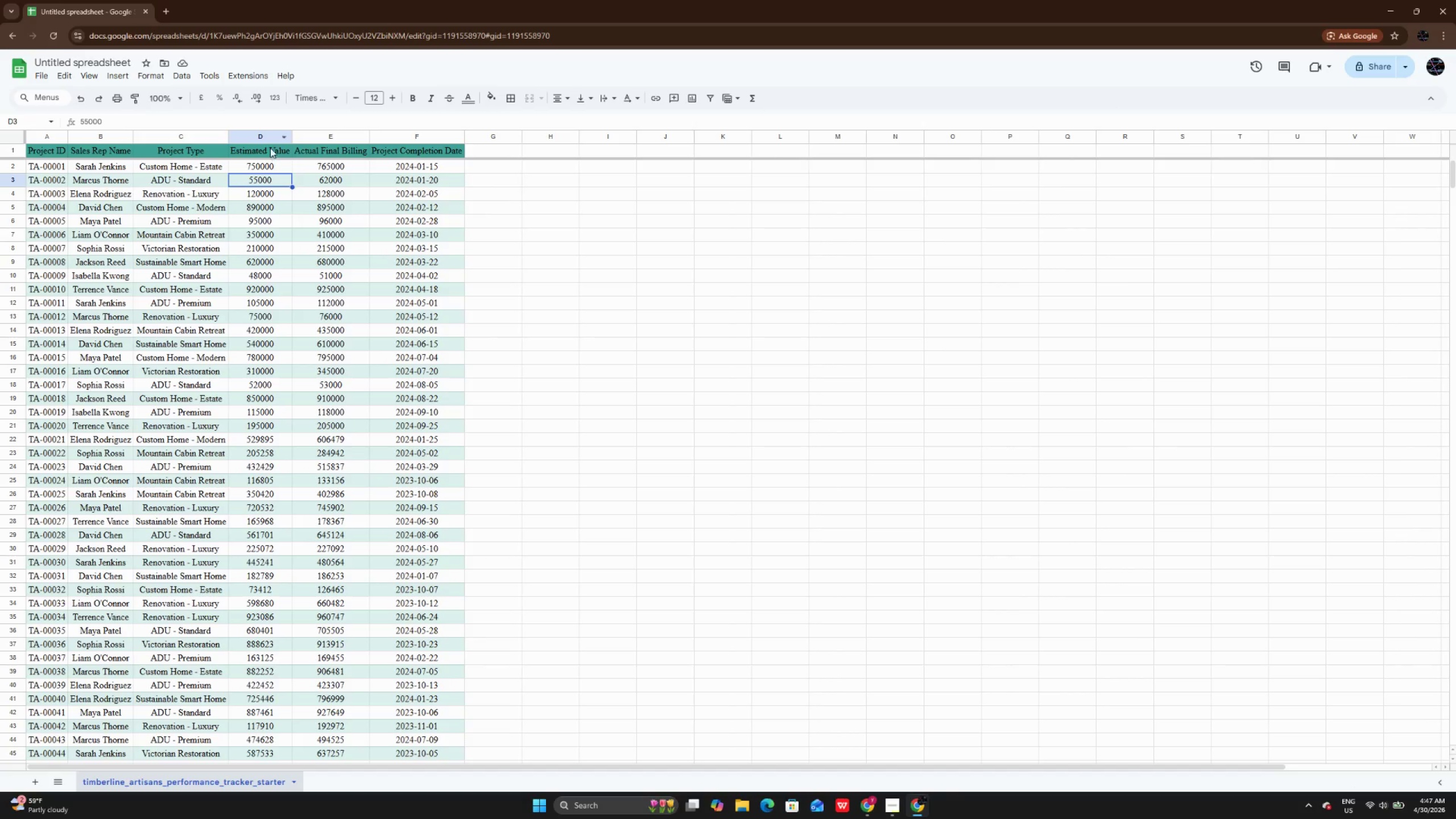 
left_click([270, 142])
 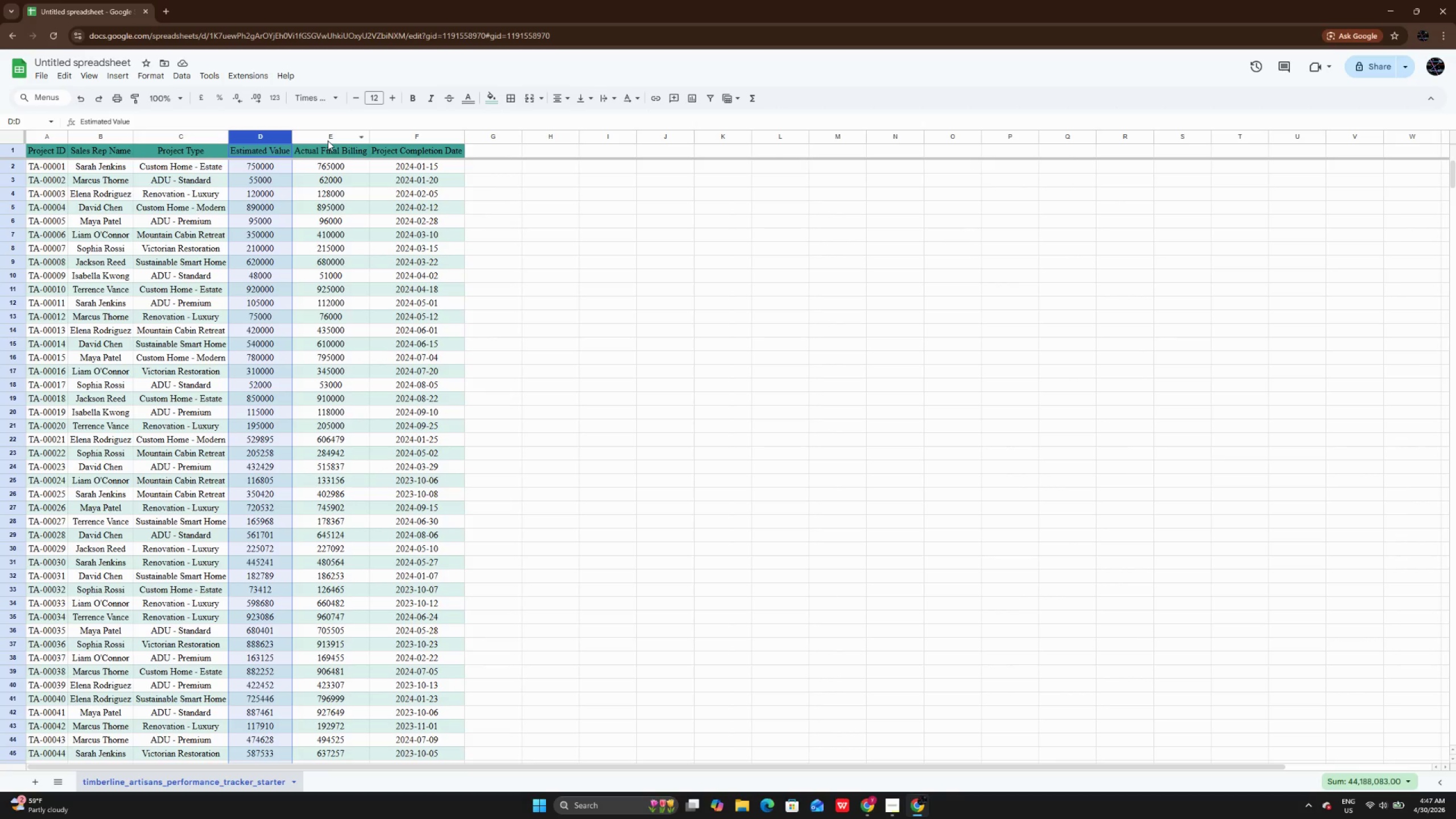 
hold_key(key=ControlLeft, duration=0.77)
left_click([328, 140])
 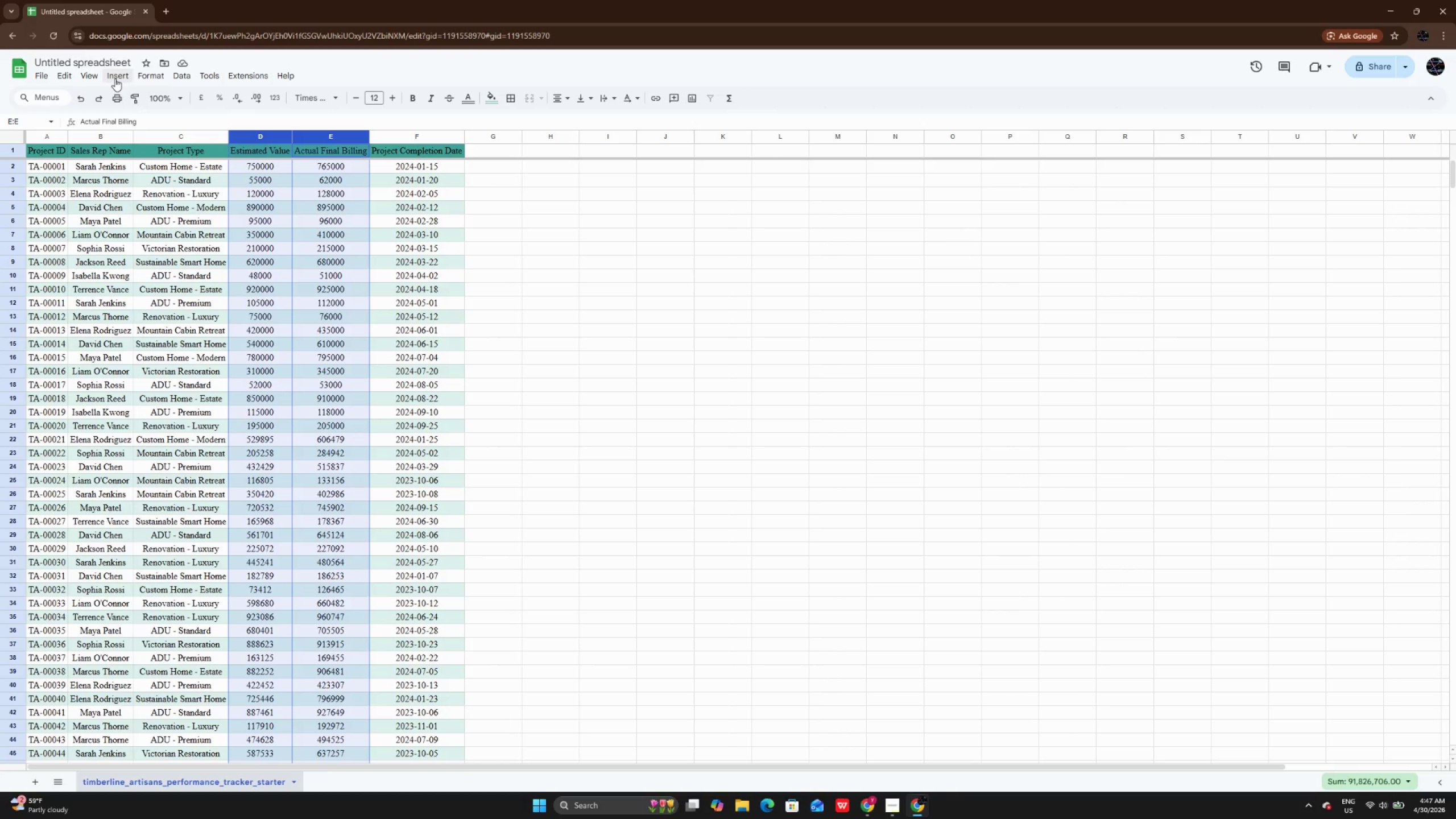 
left_click([153, 77])
 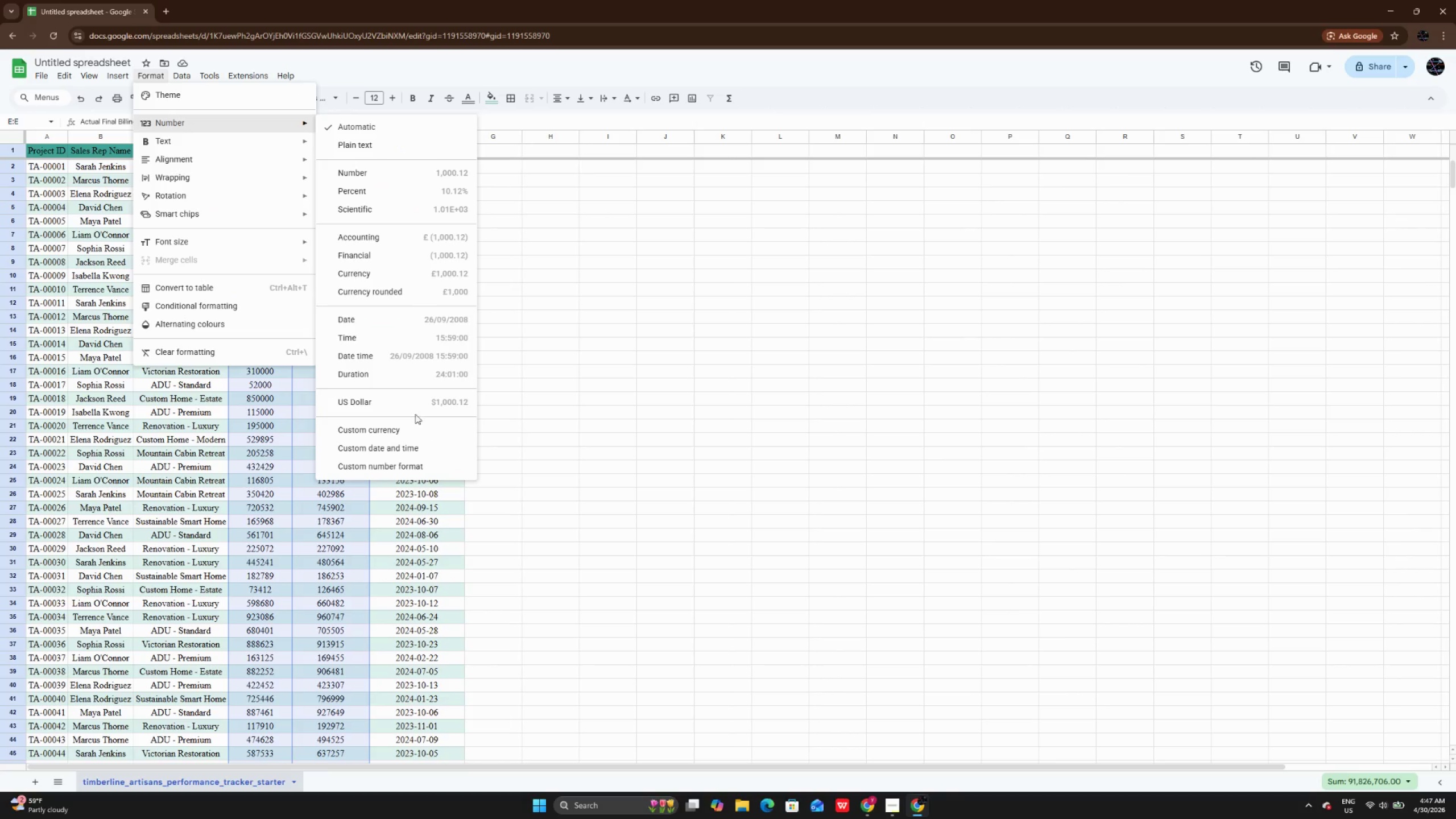 
left_click([412, 404])
 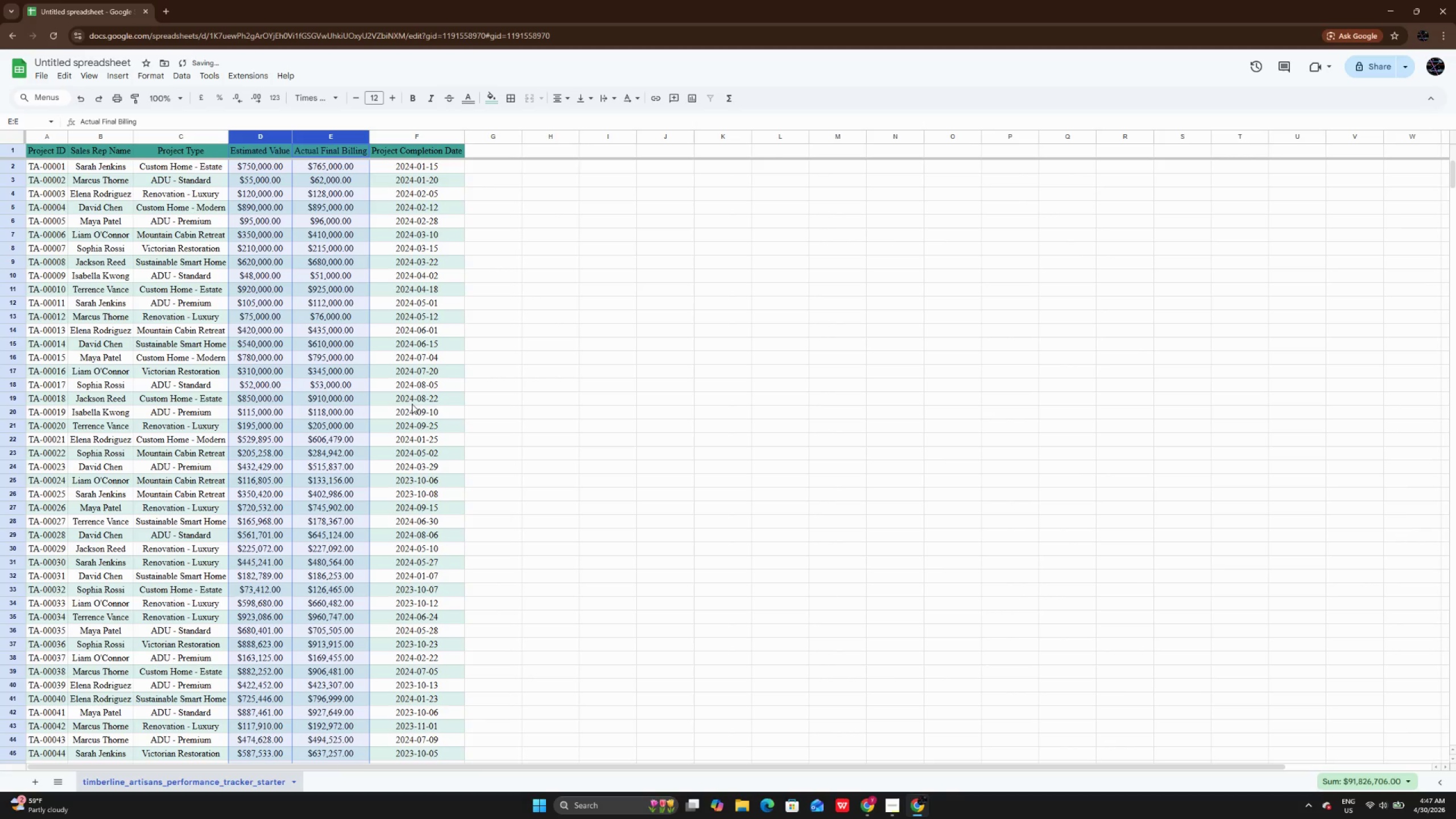 
left_click([412, 404])
 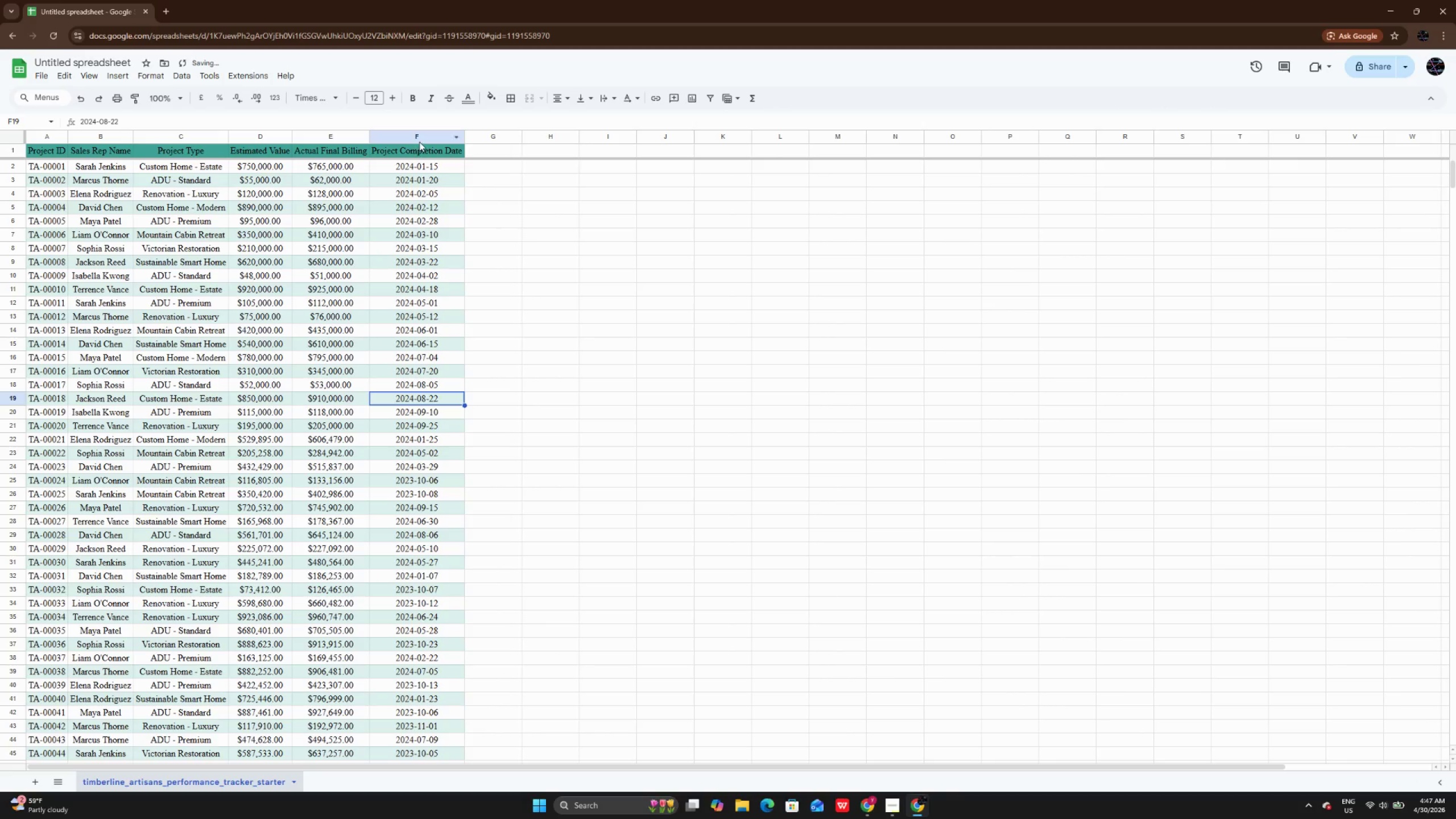 
left_click([419, 142])
 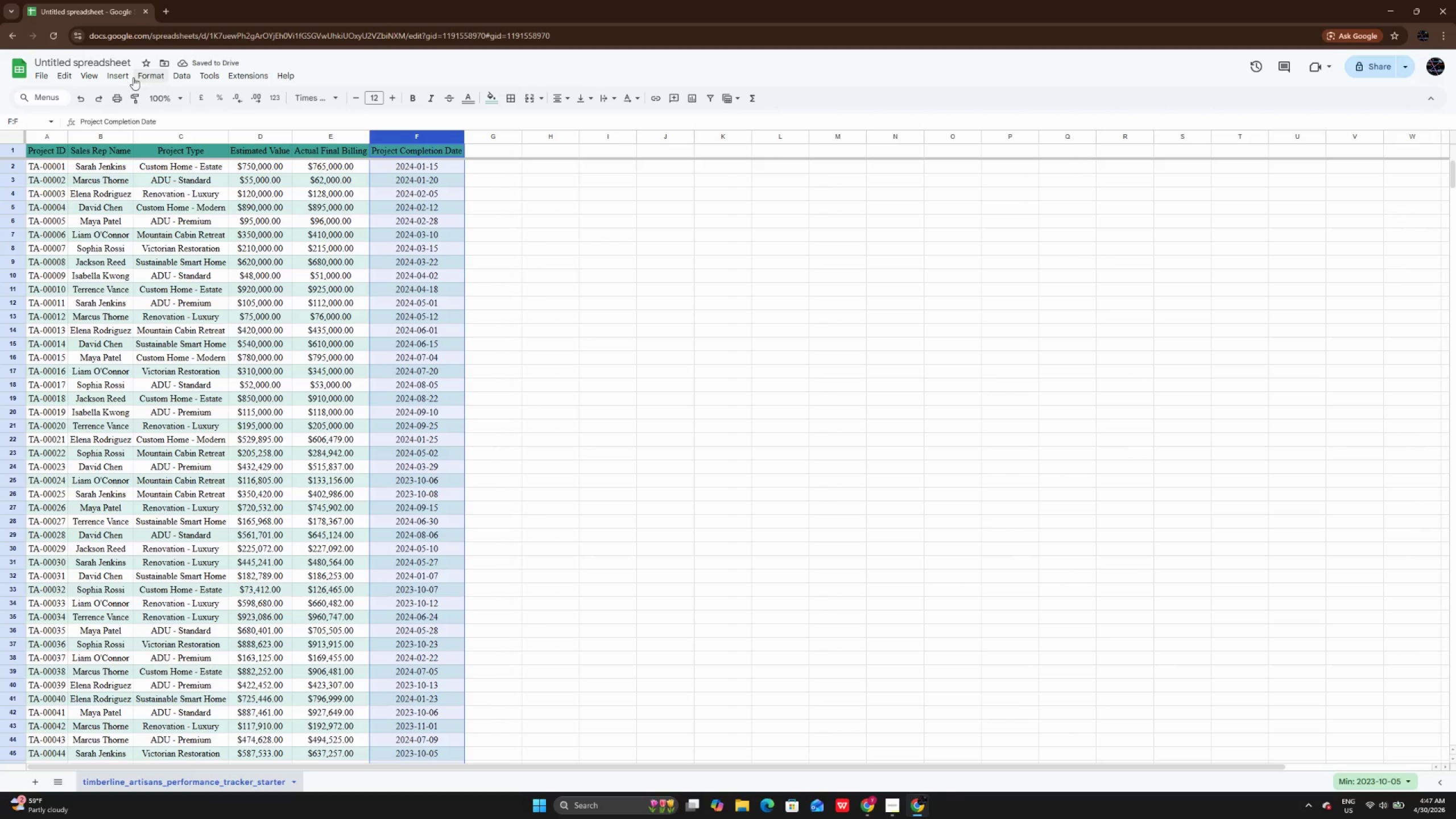 
left_click([133, 77])
 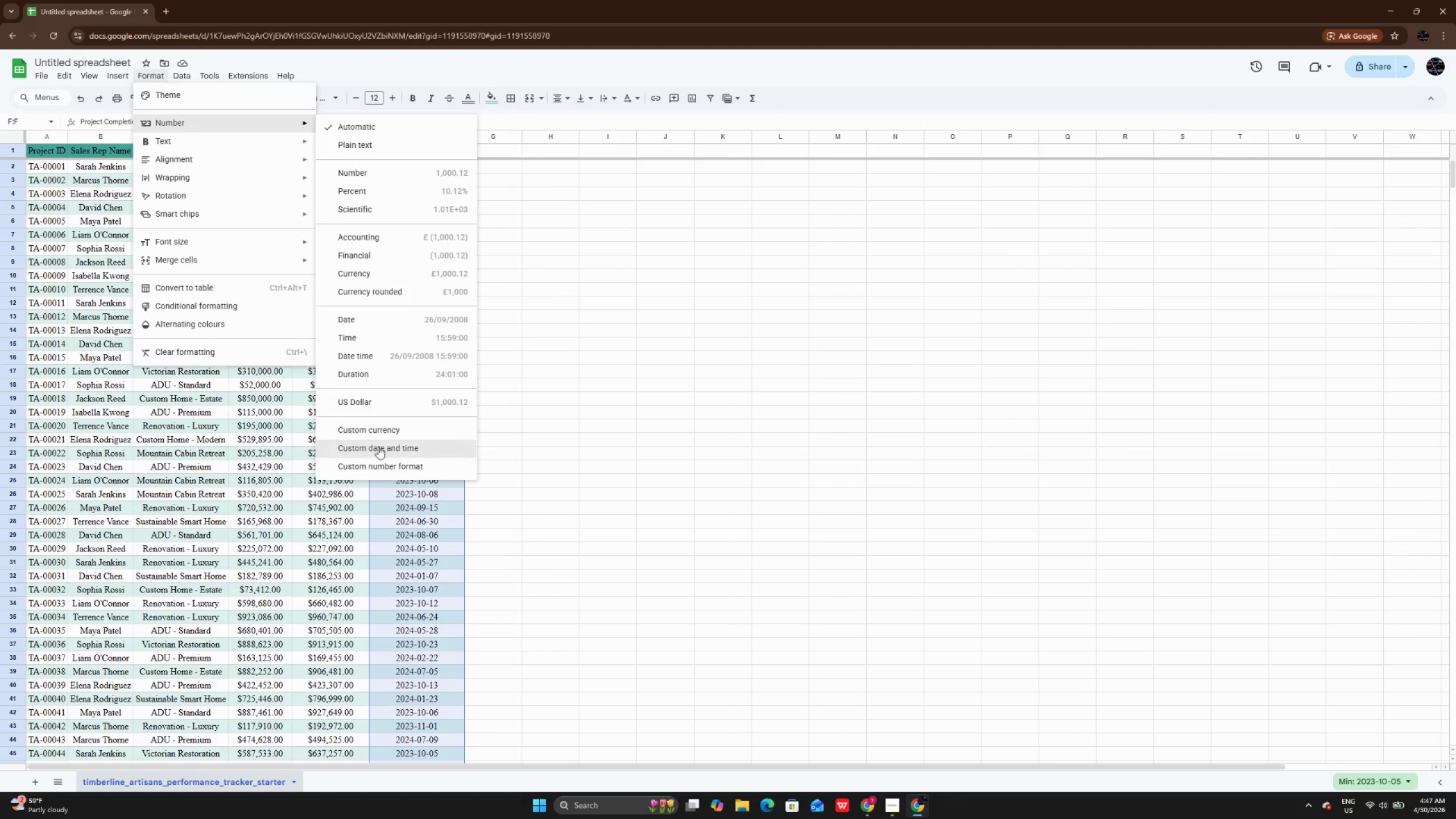 
left_click([383, 312])
 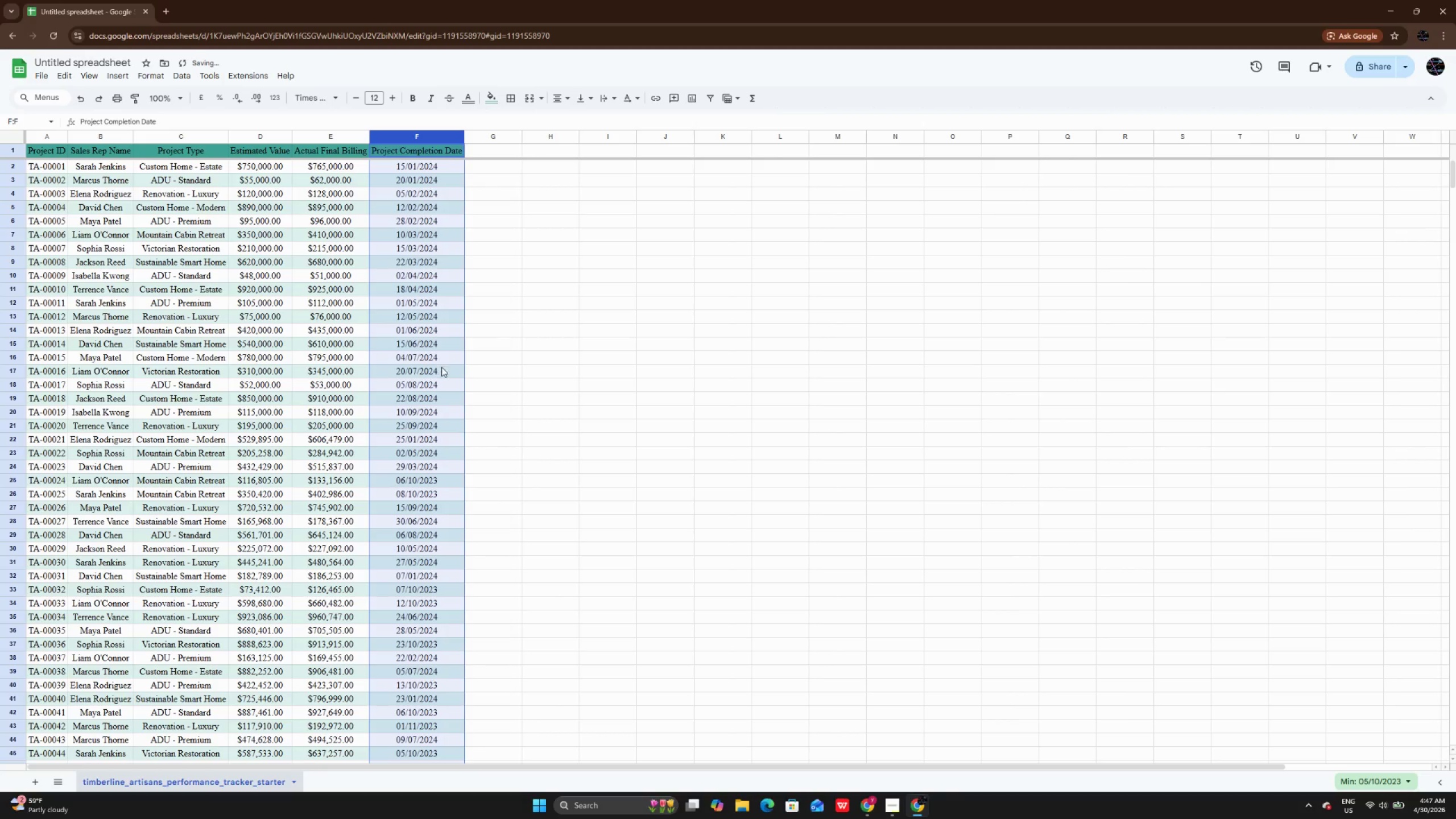 
left_click([441, 367])
 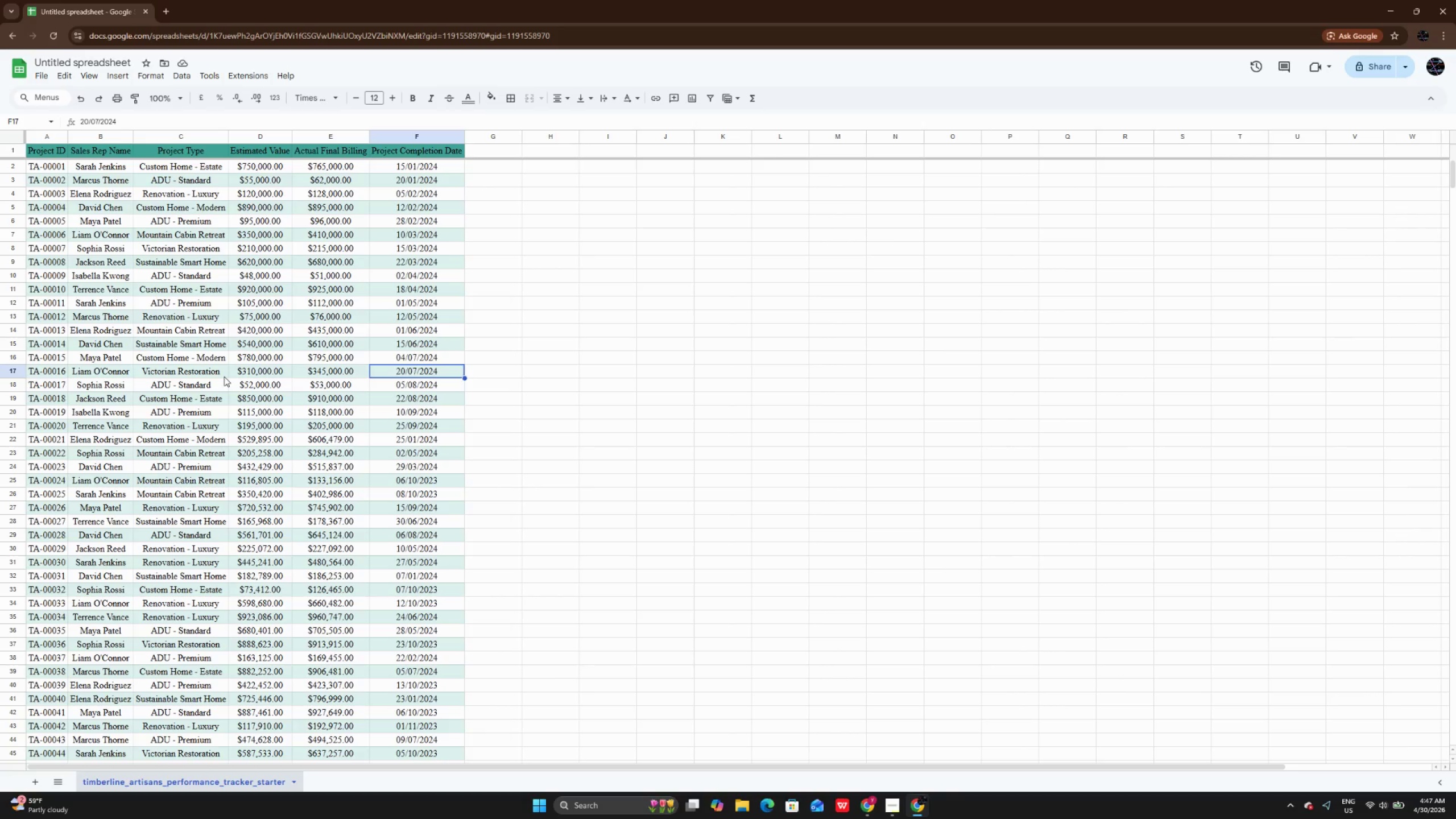 
wait(14.88)
 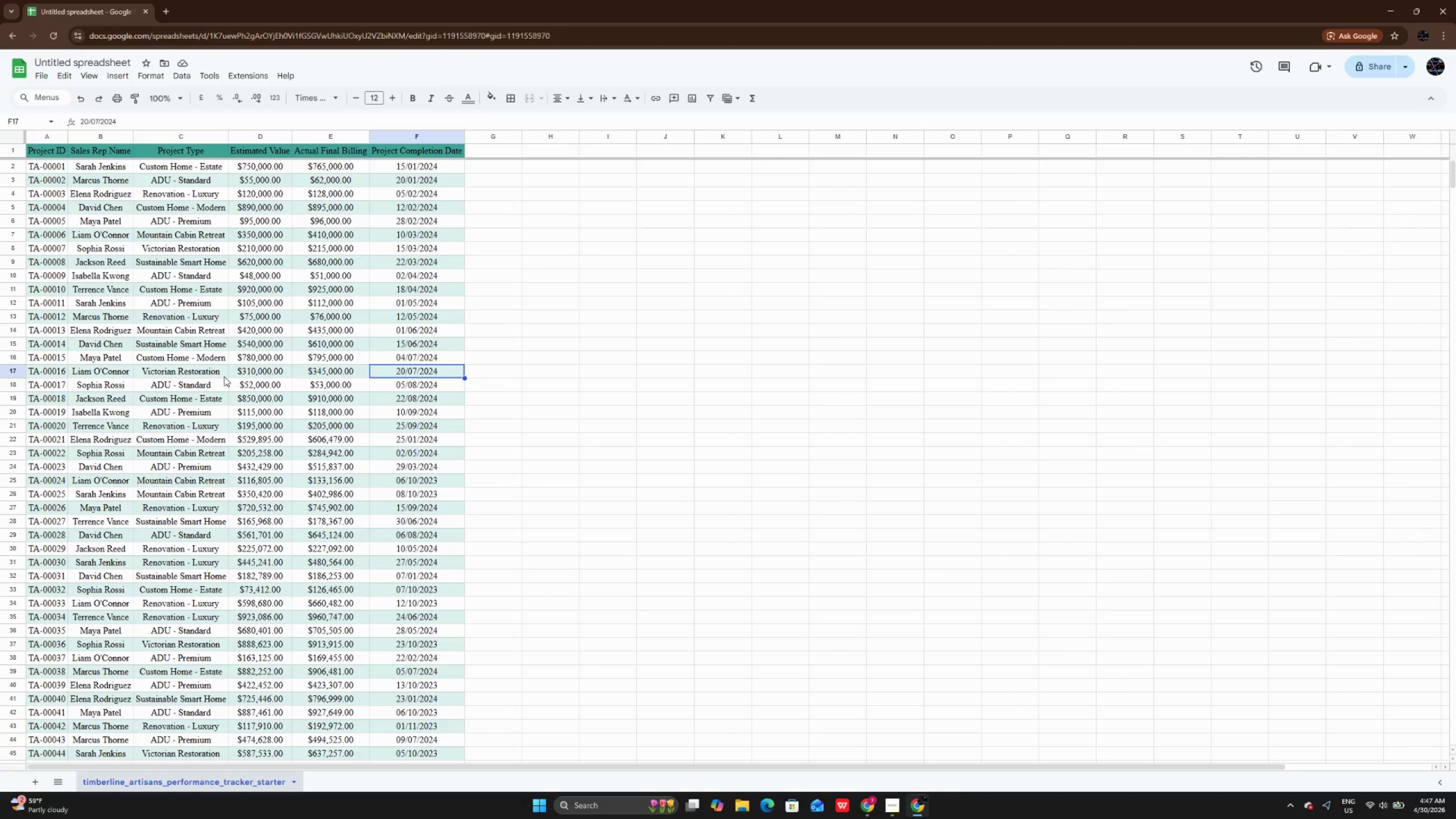 
left_click_drag(start_coordinate=[44, 148], to_coordinate=[427, 154])
 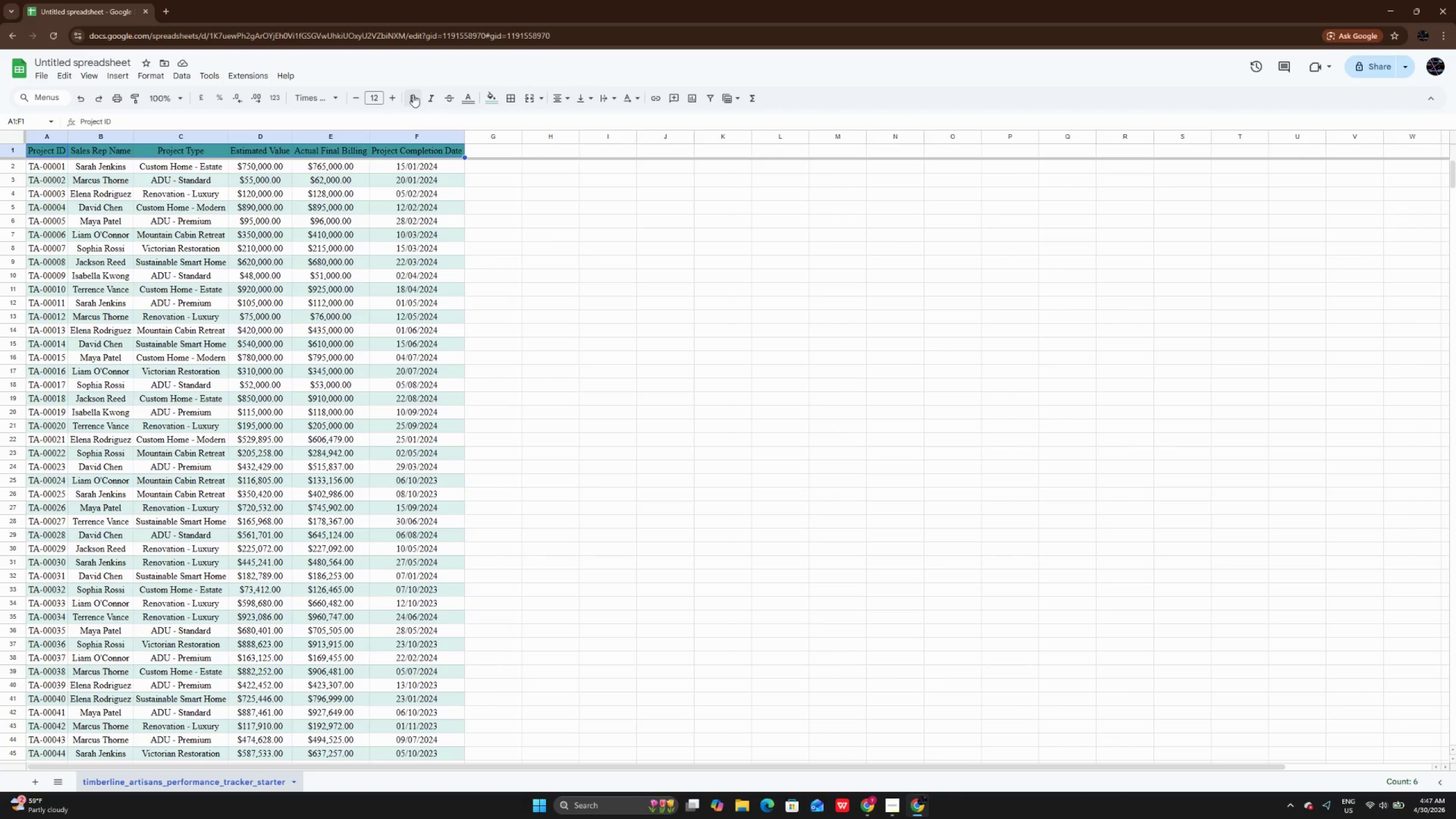 
left_click([412, 94])
 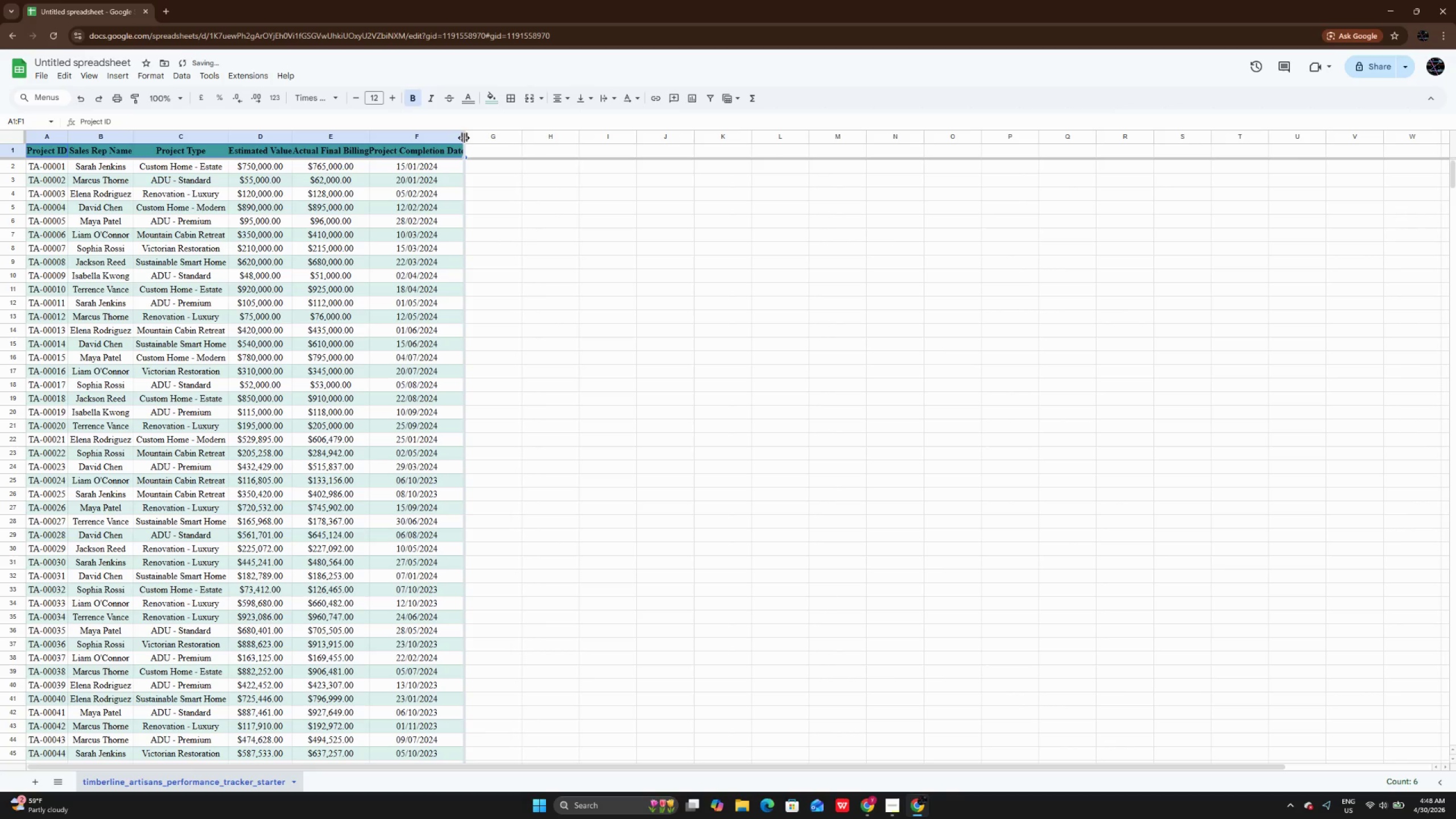 
double_click([464, 138])
 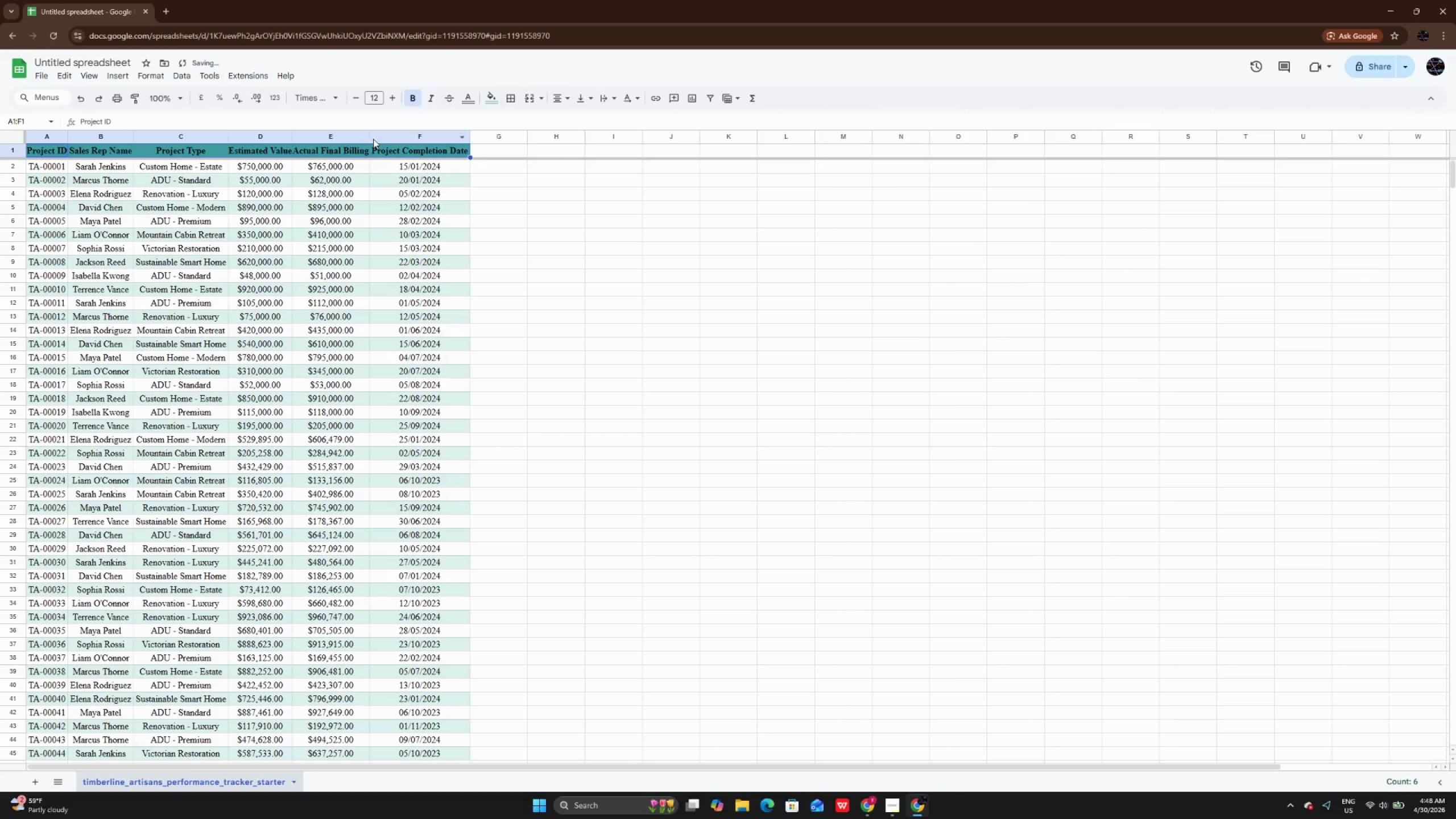 
double_click([370, 135])
 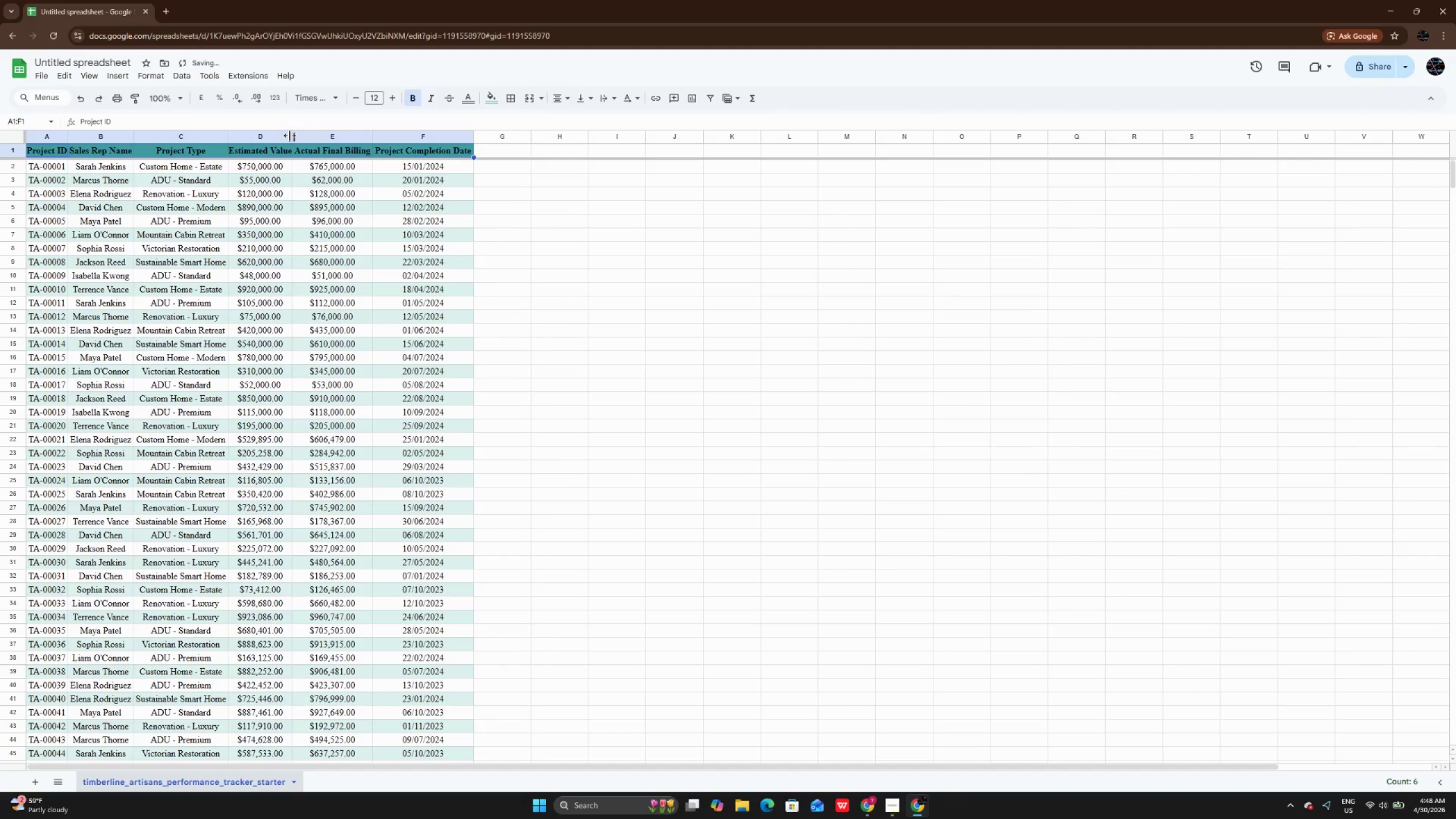 
double_click([289, 135])
 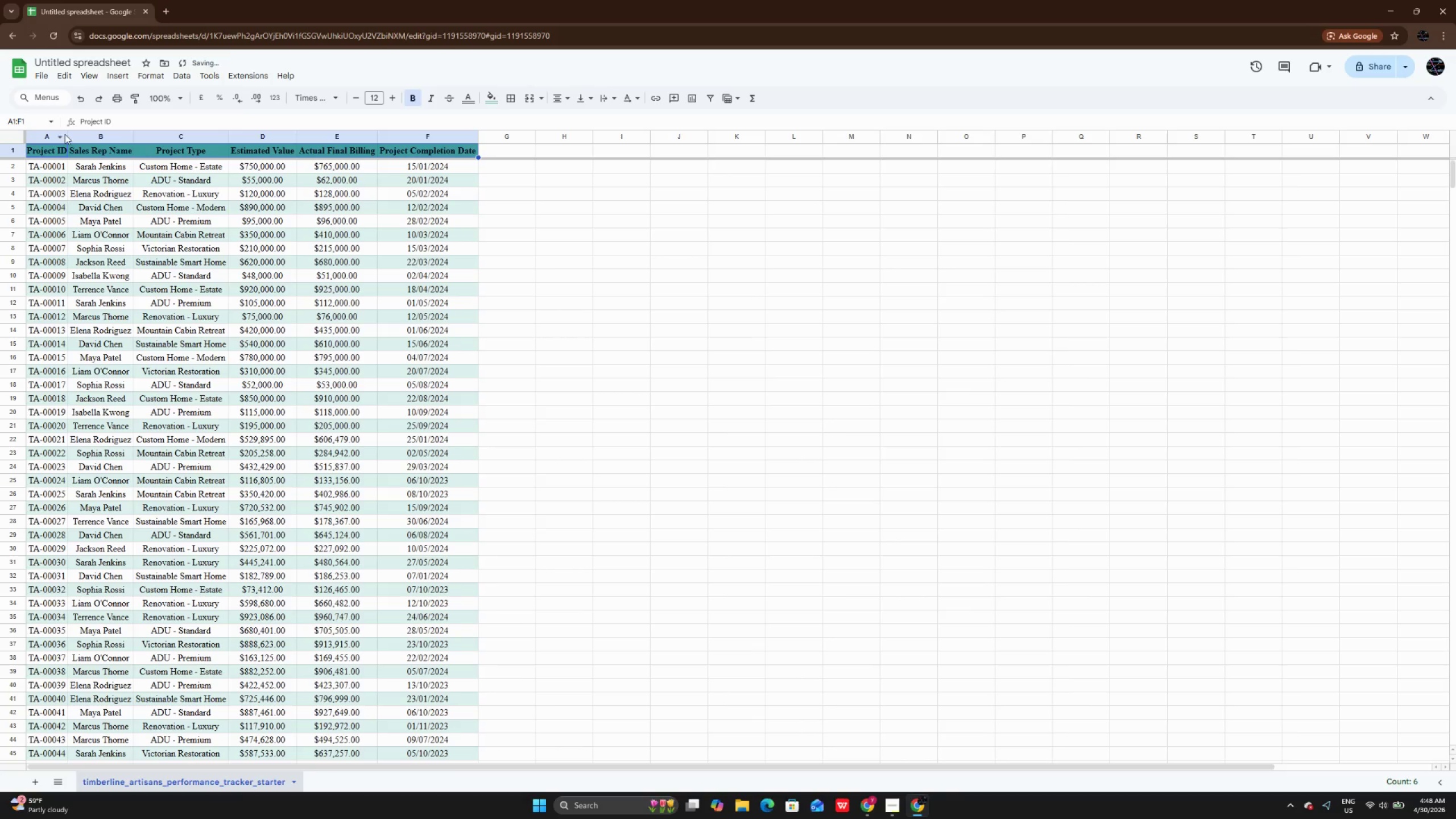 
double_click([69, 139])
 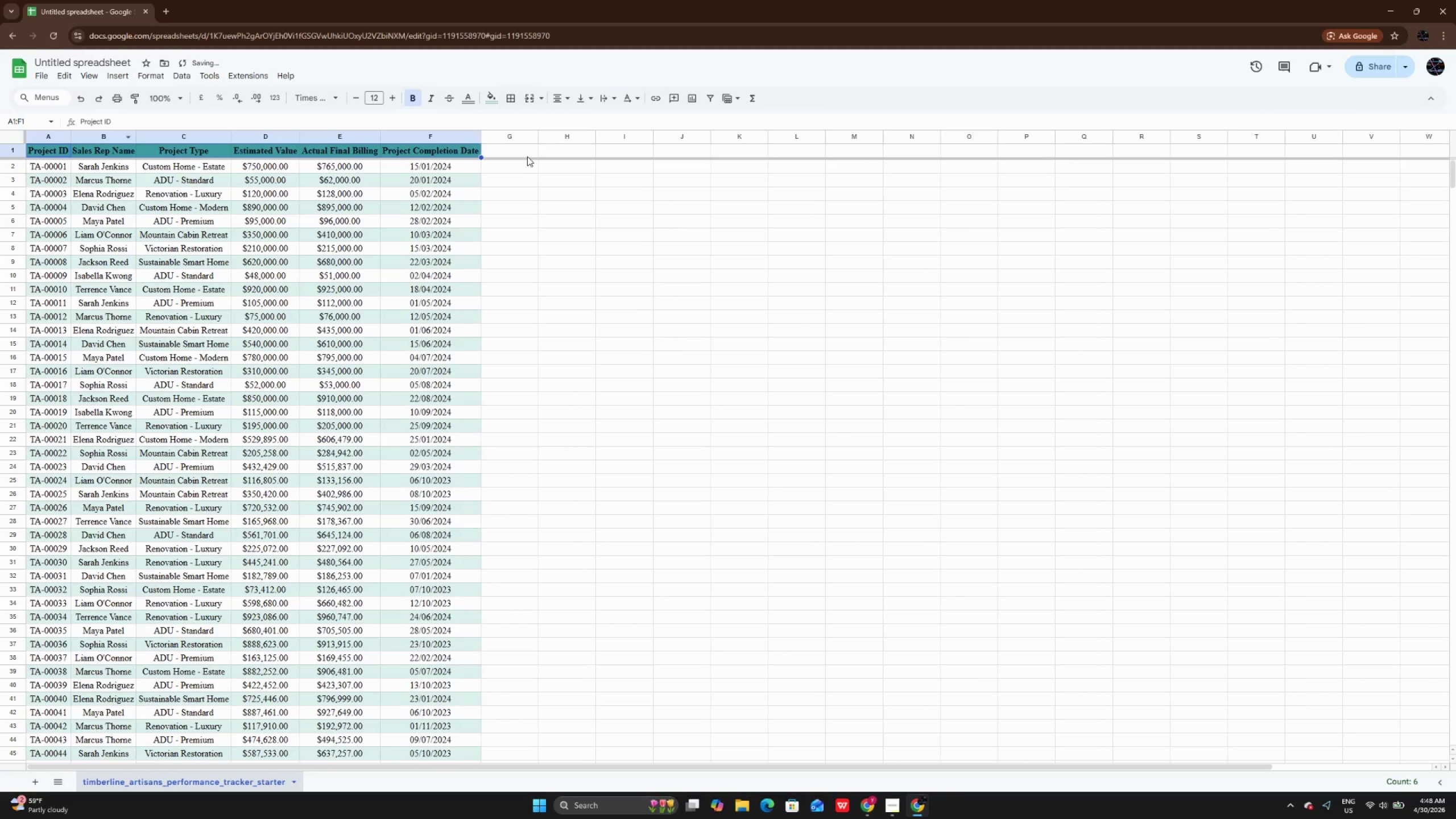 
double_click([527, 155])
 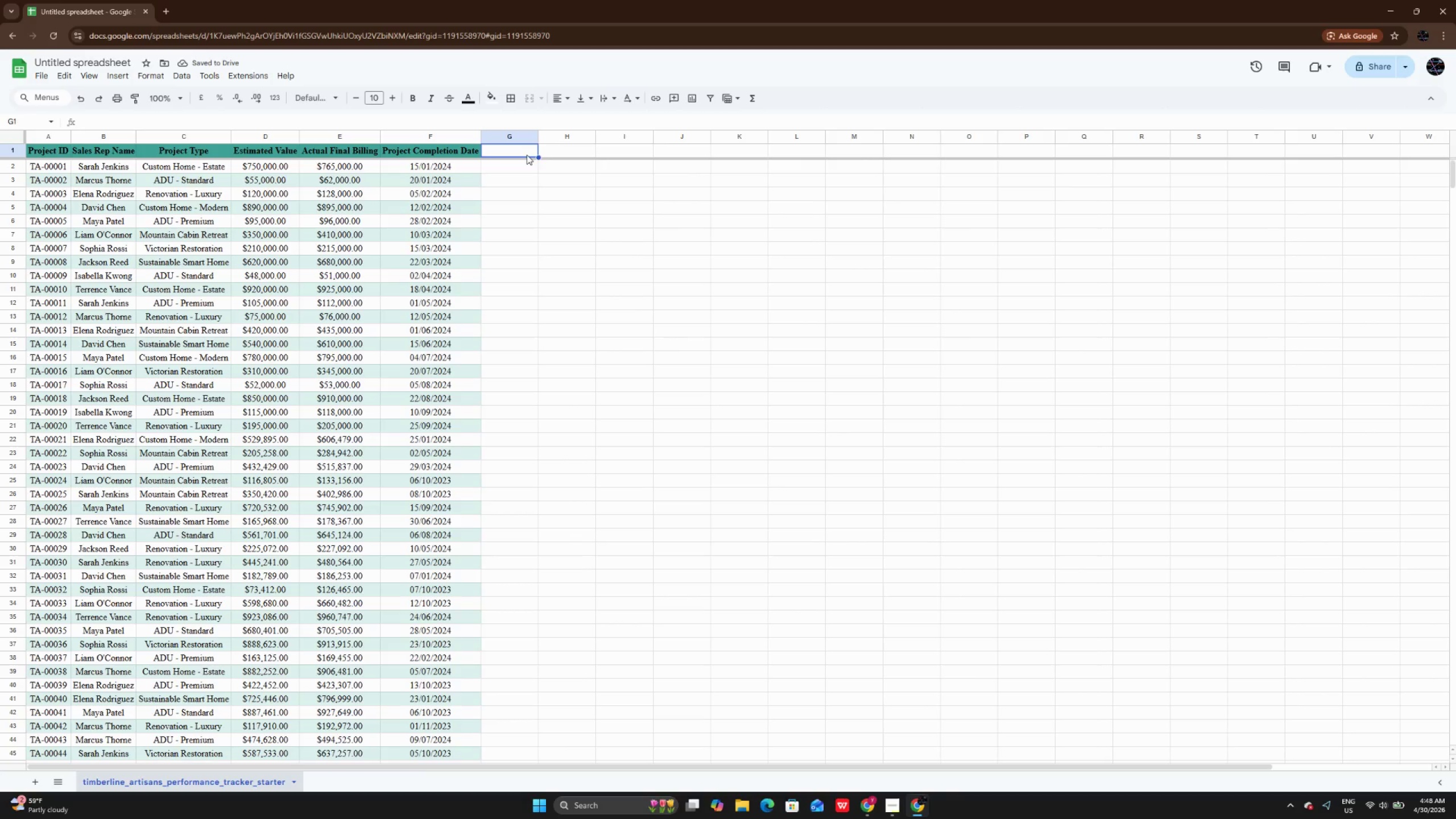 
double_click([527, 155])
 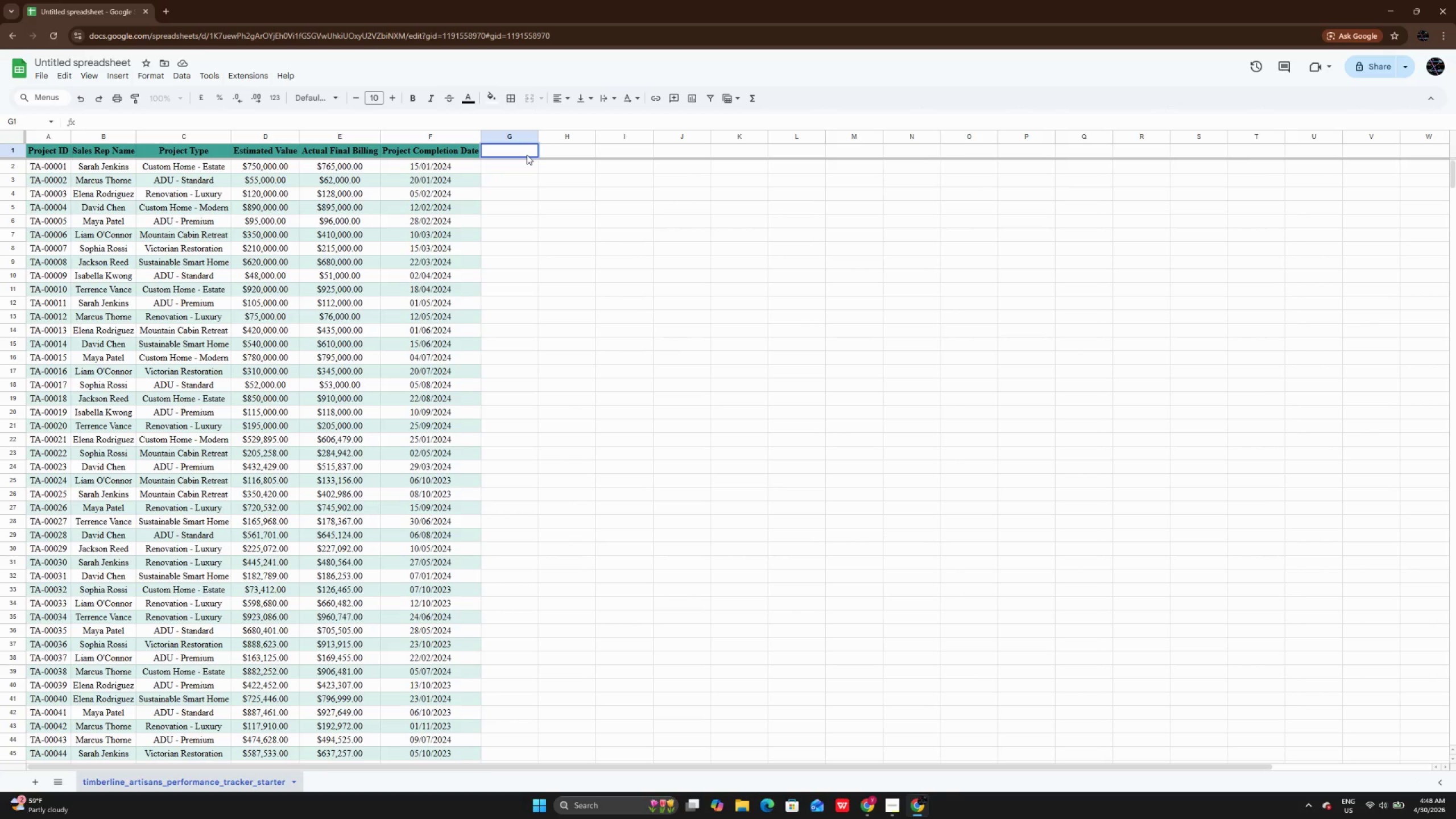 
type(Billi)
key(Backspace)
key(Backspace)
type(ling )
 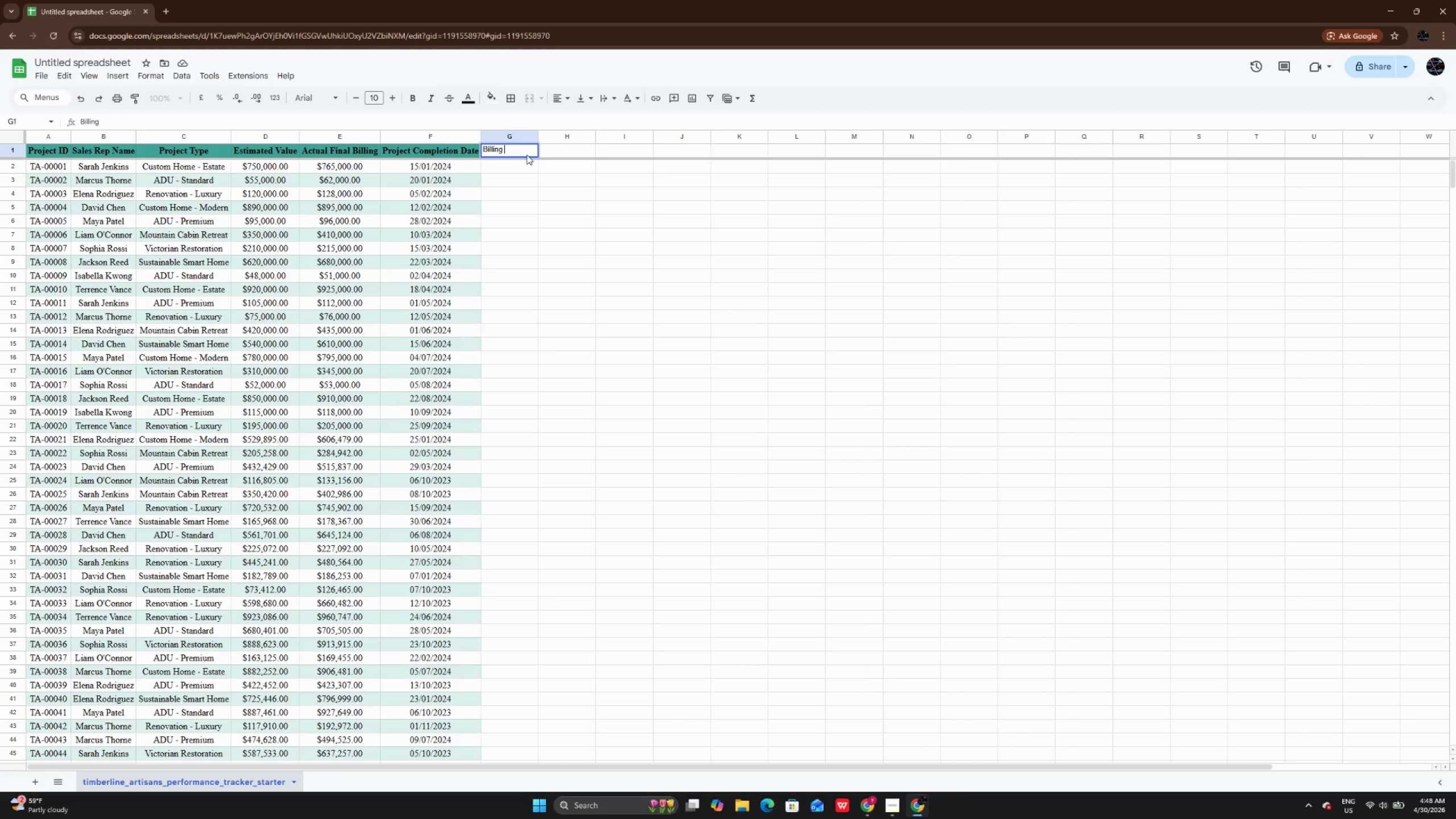 
type(Variance %)
 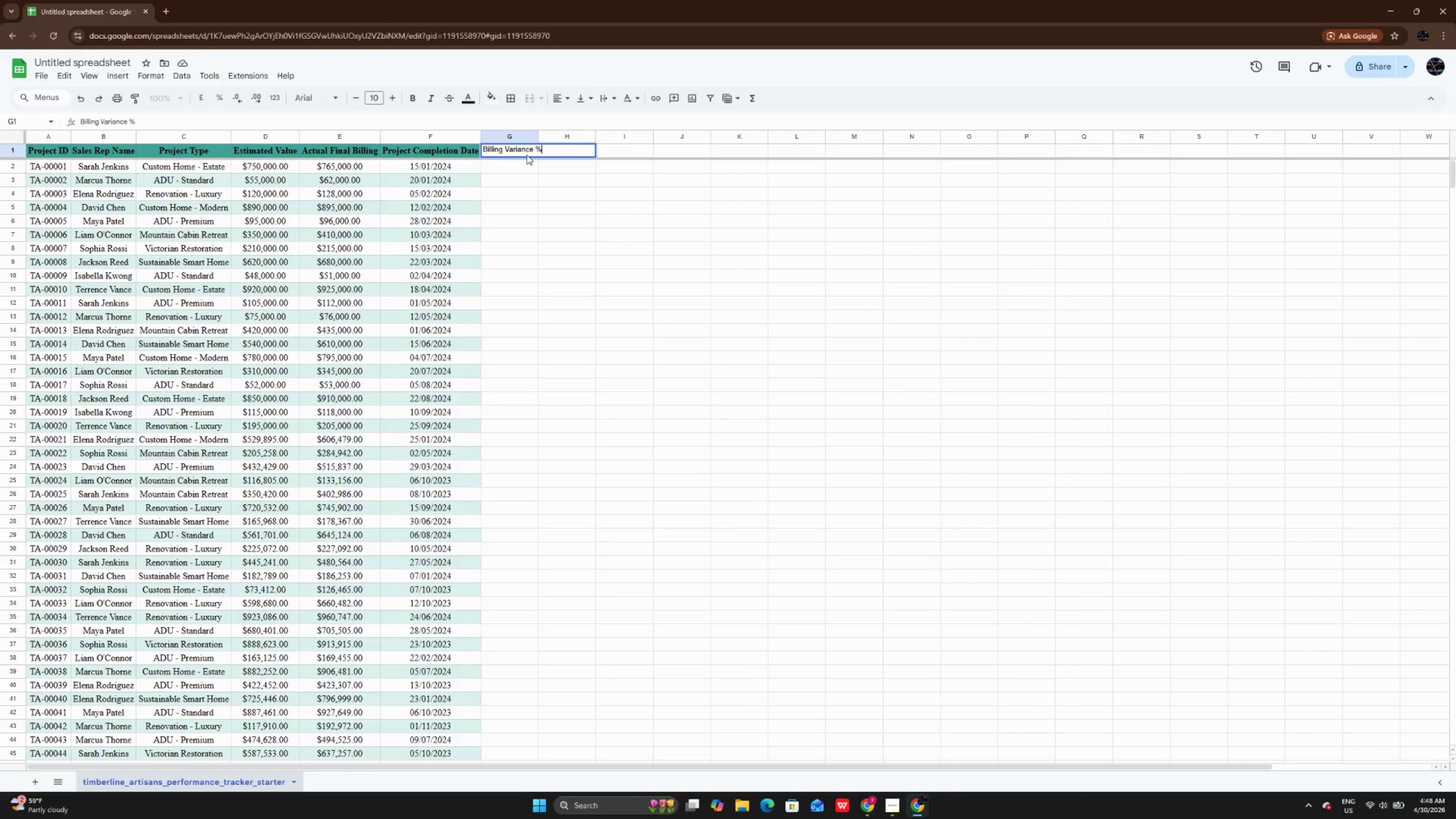 
 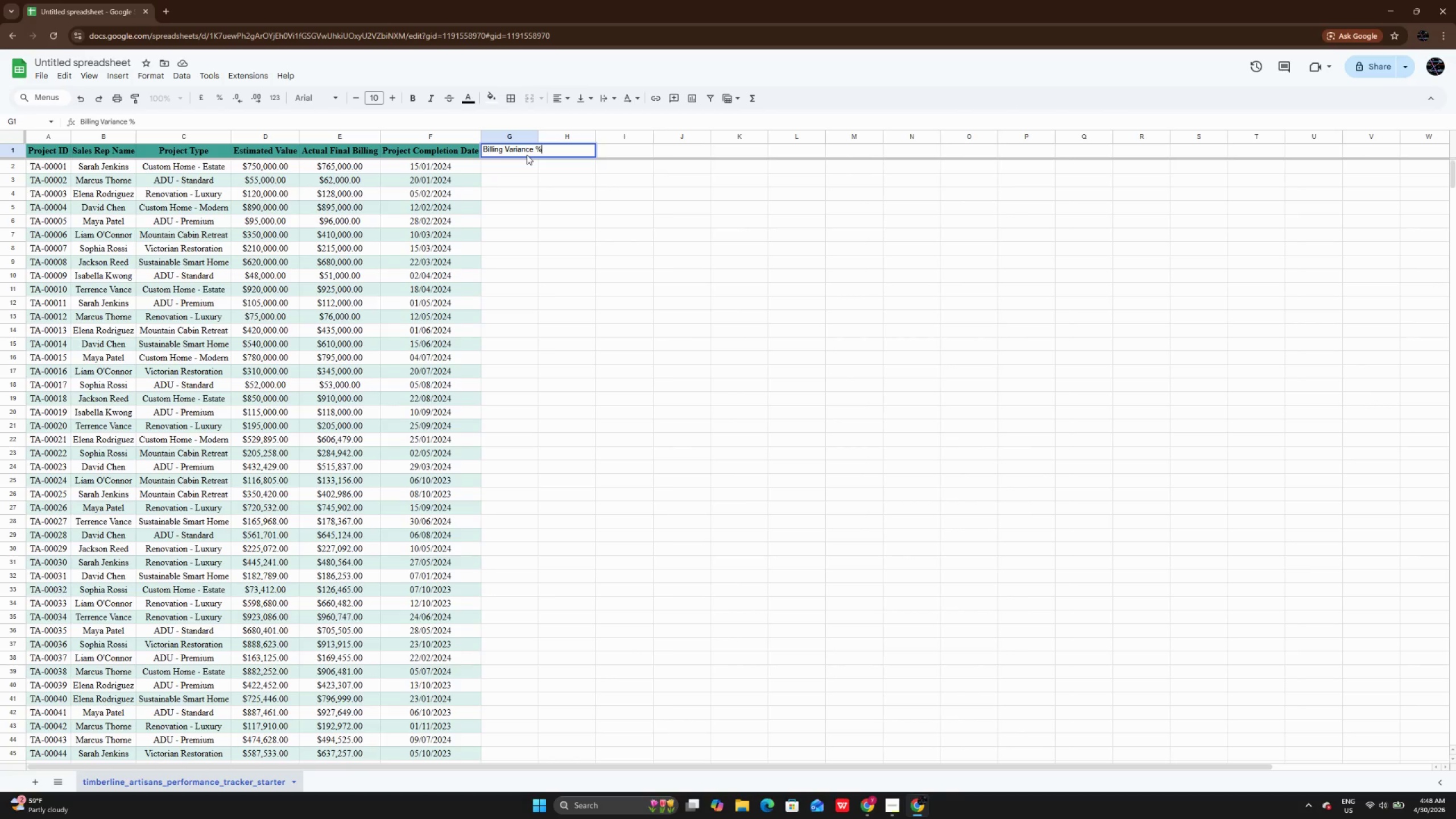 
key(Enter)
 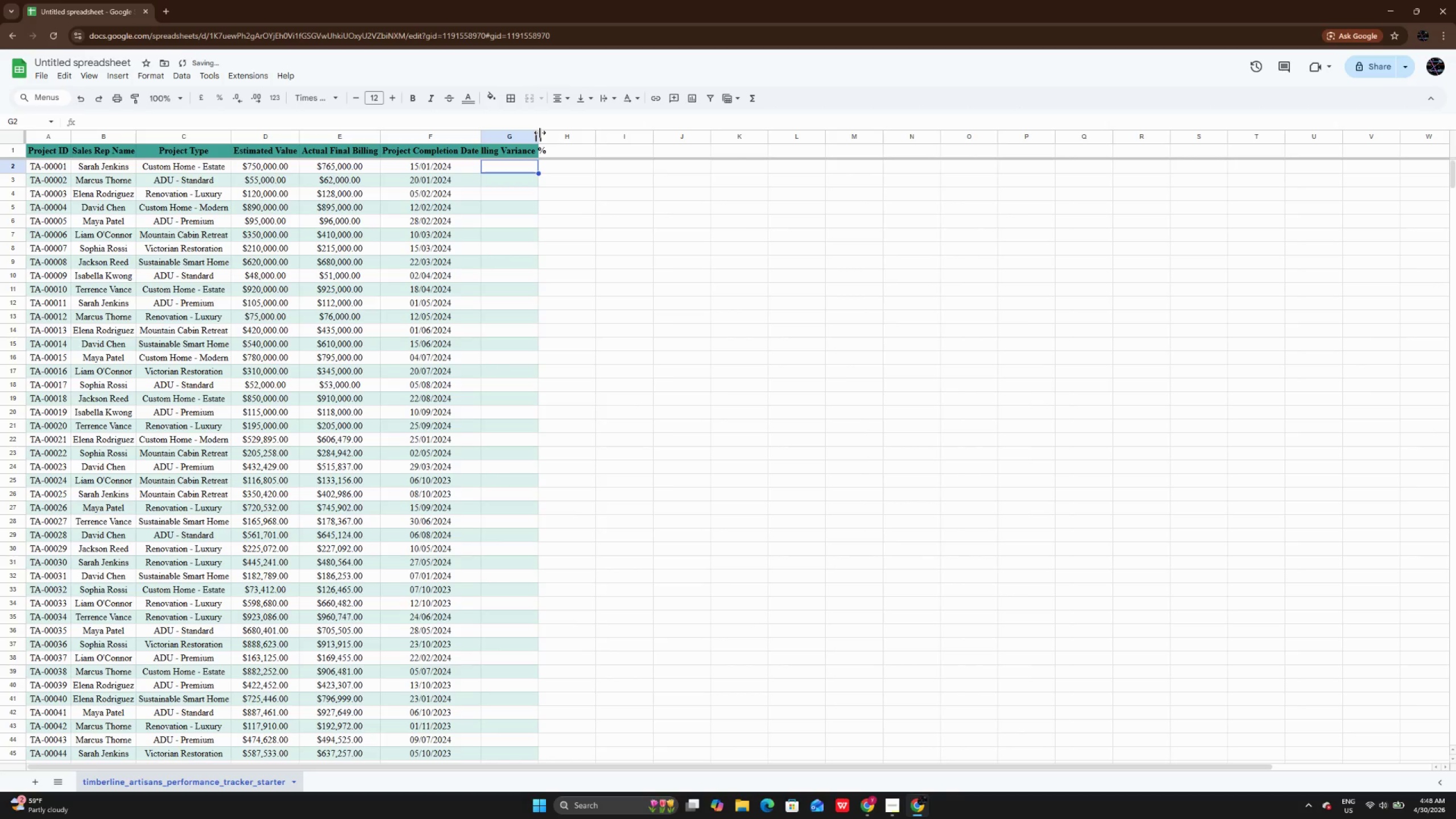 
double_click([540, 133])
 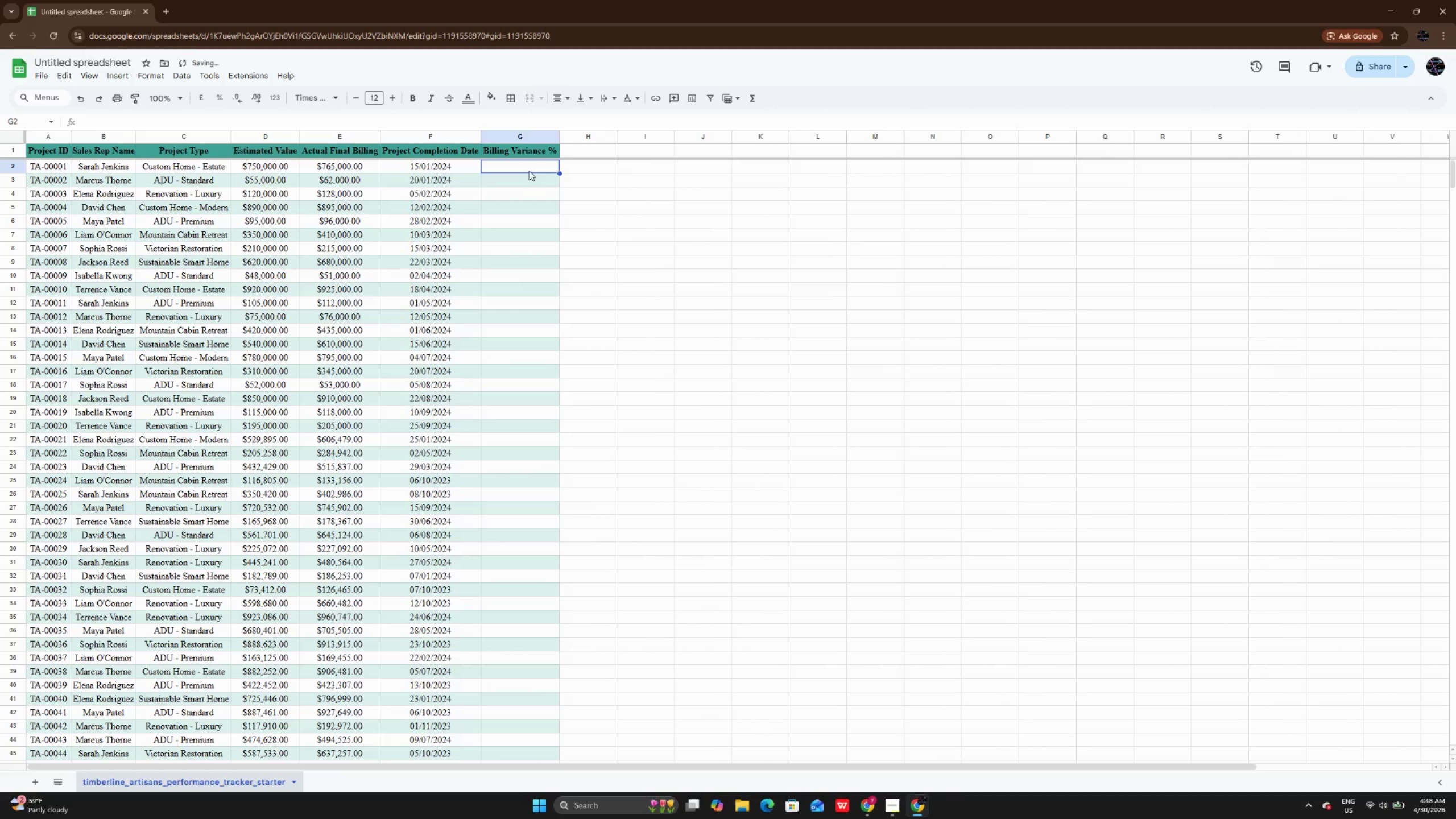 
left_click([529, 171])
 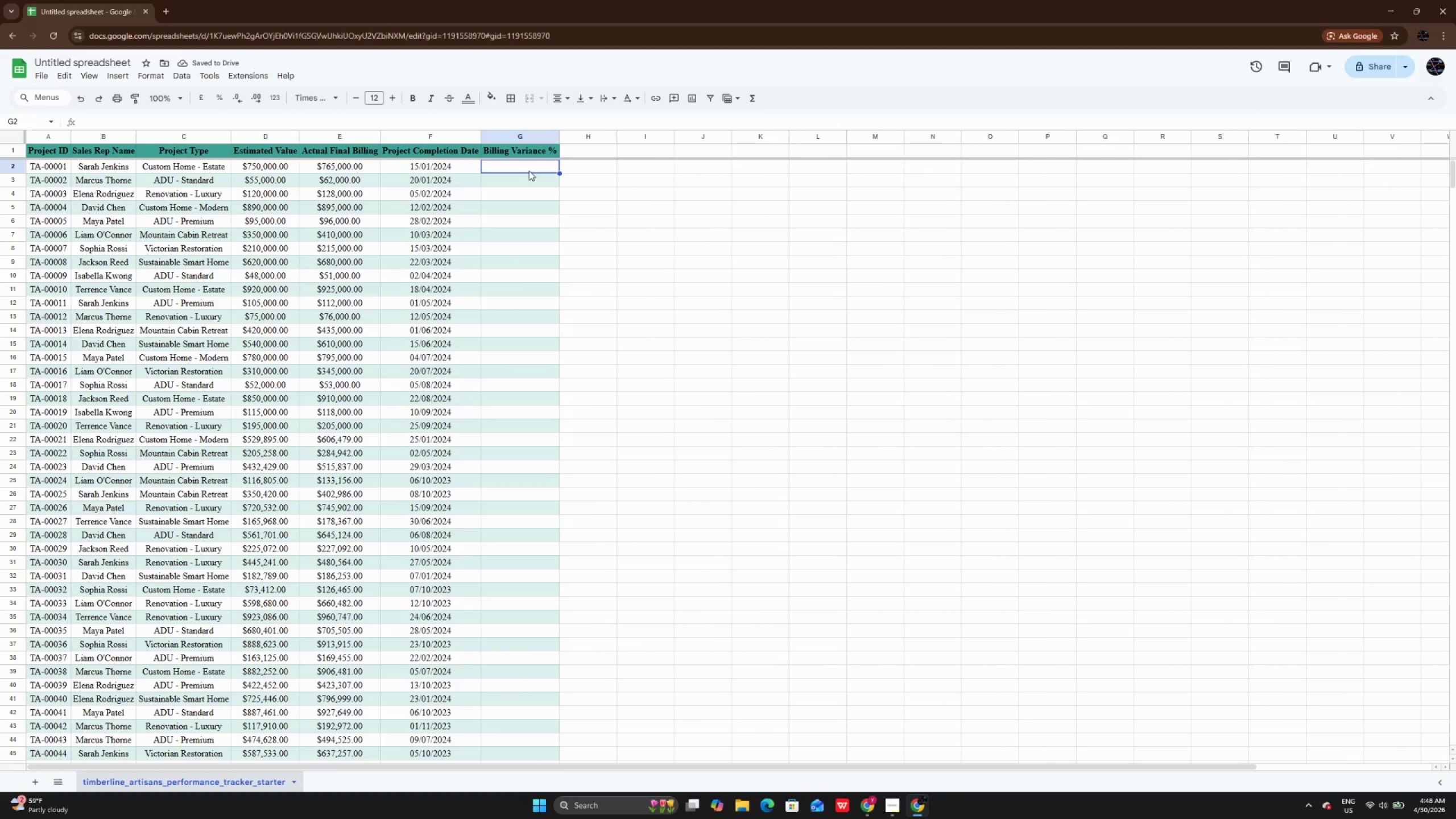 
type(=(E2-D2)/D2)
 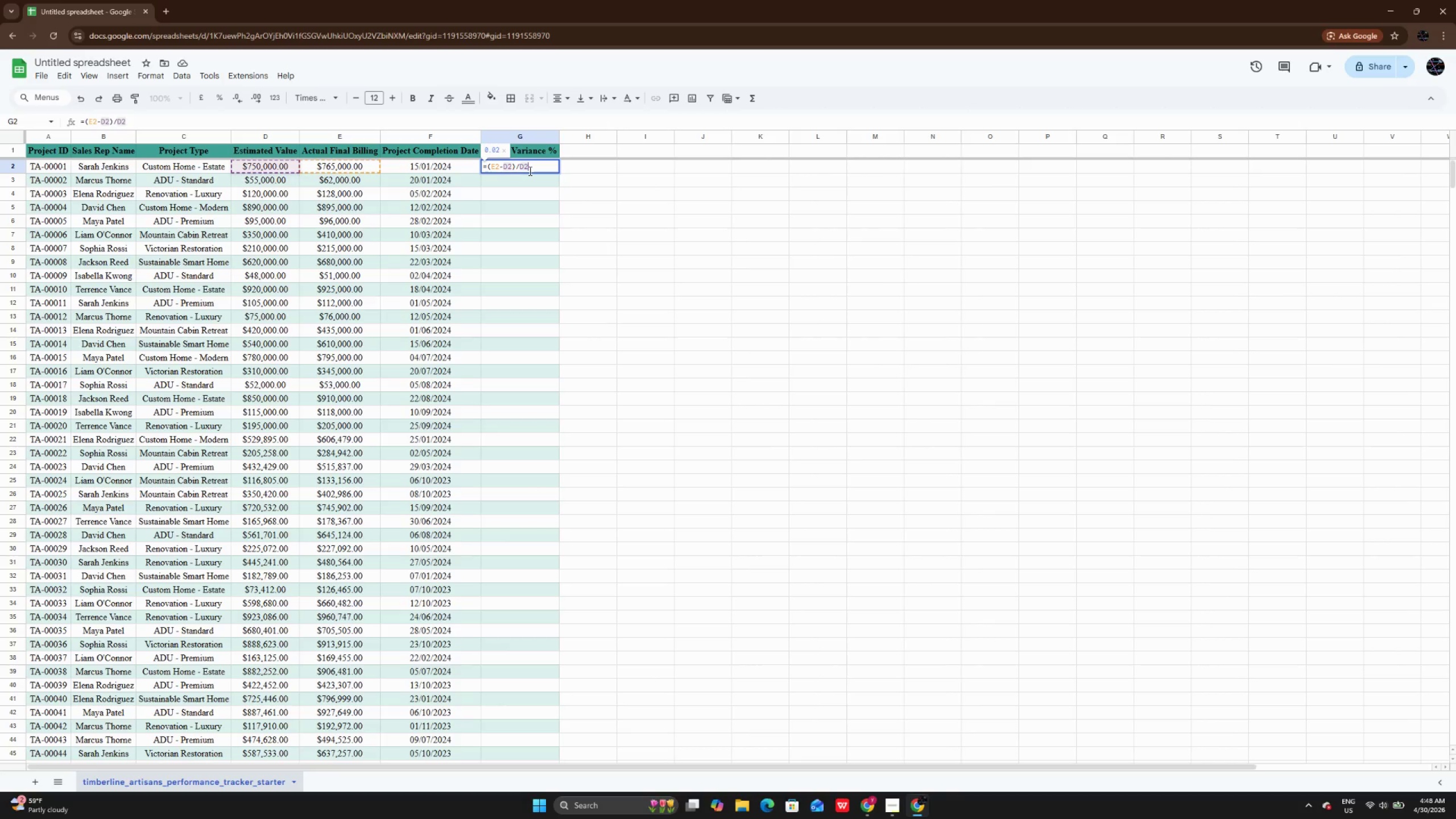 
 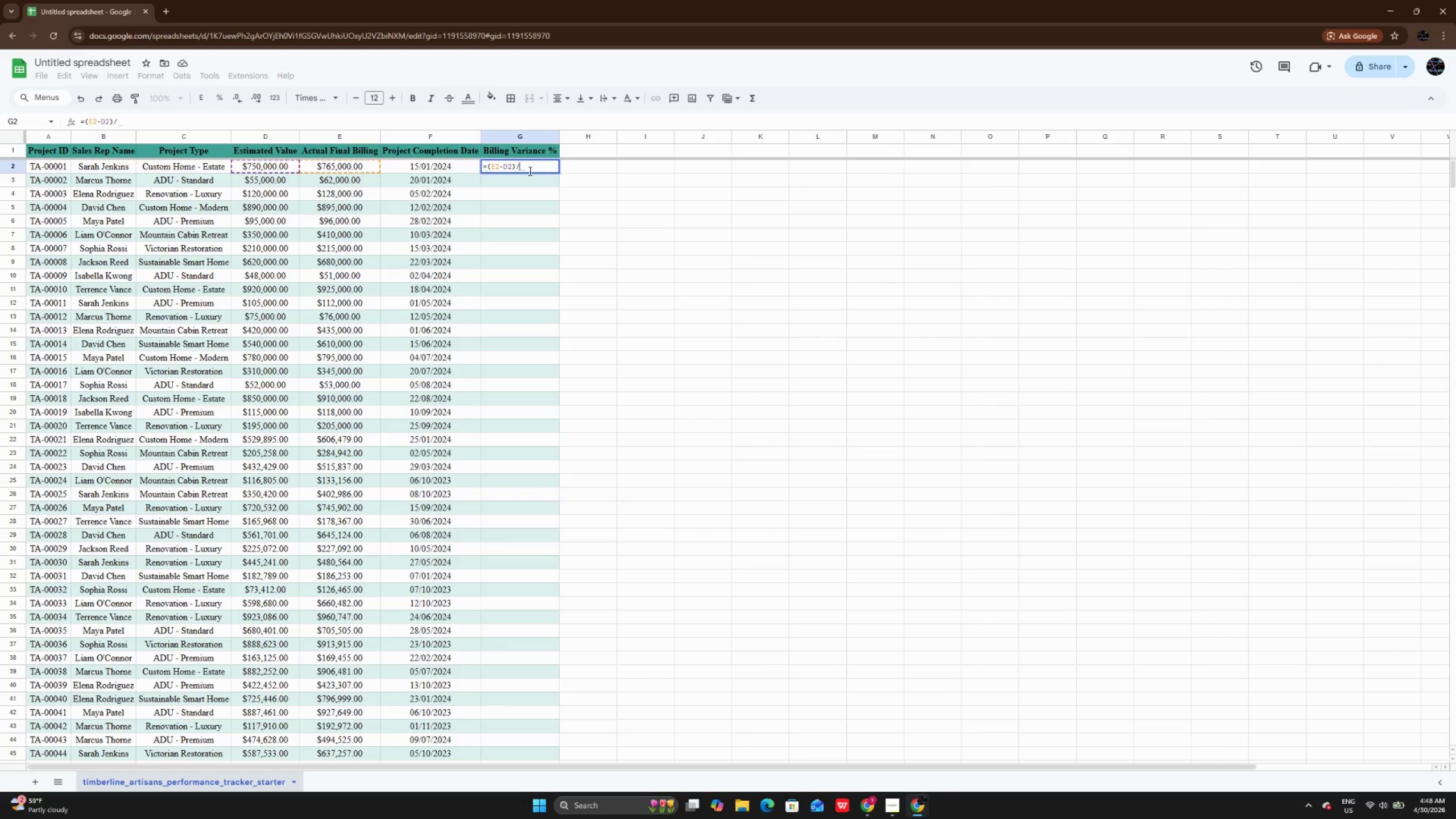 
key(Enter)
 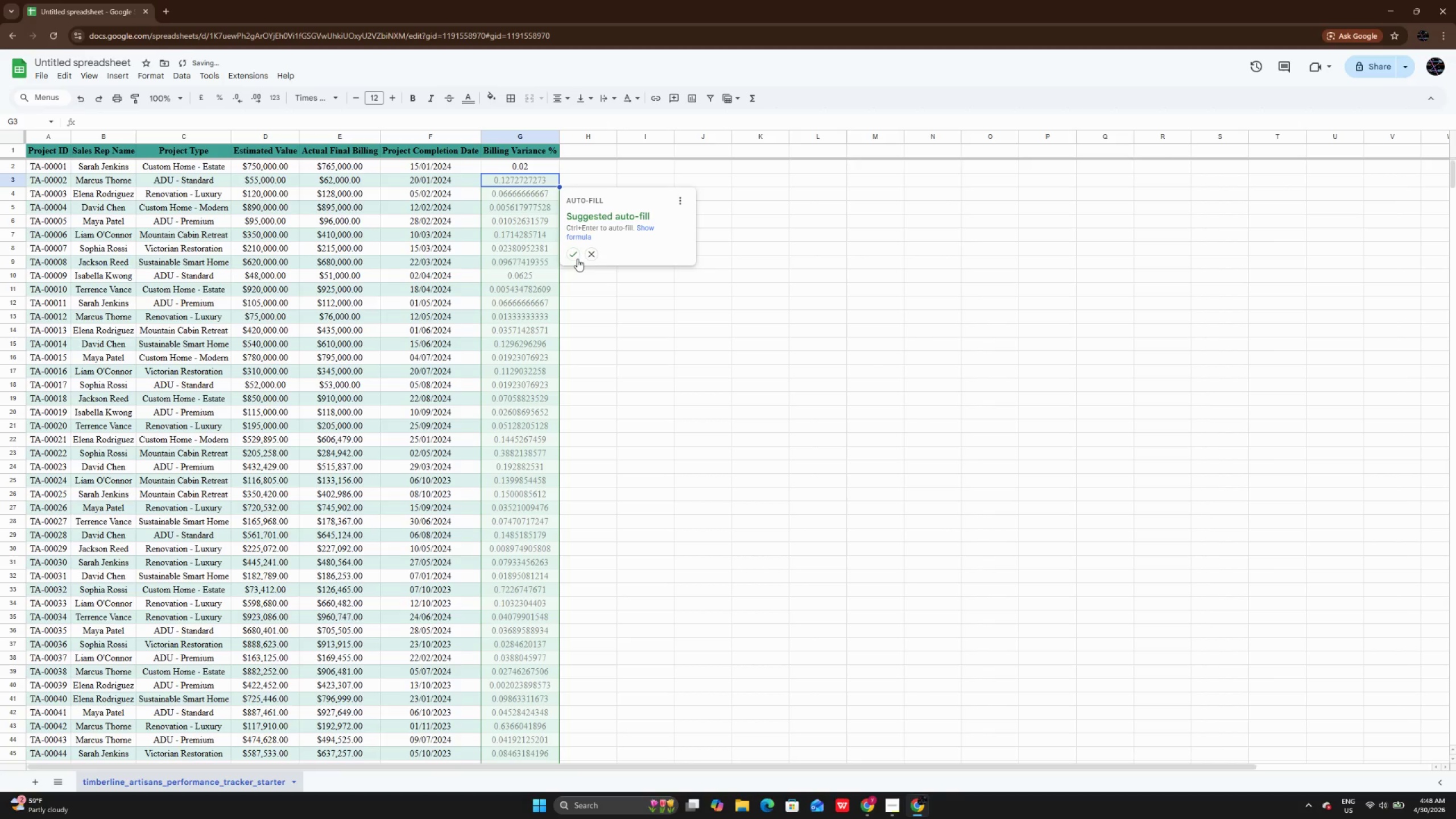 
left_click([572, 257])
 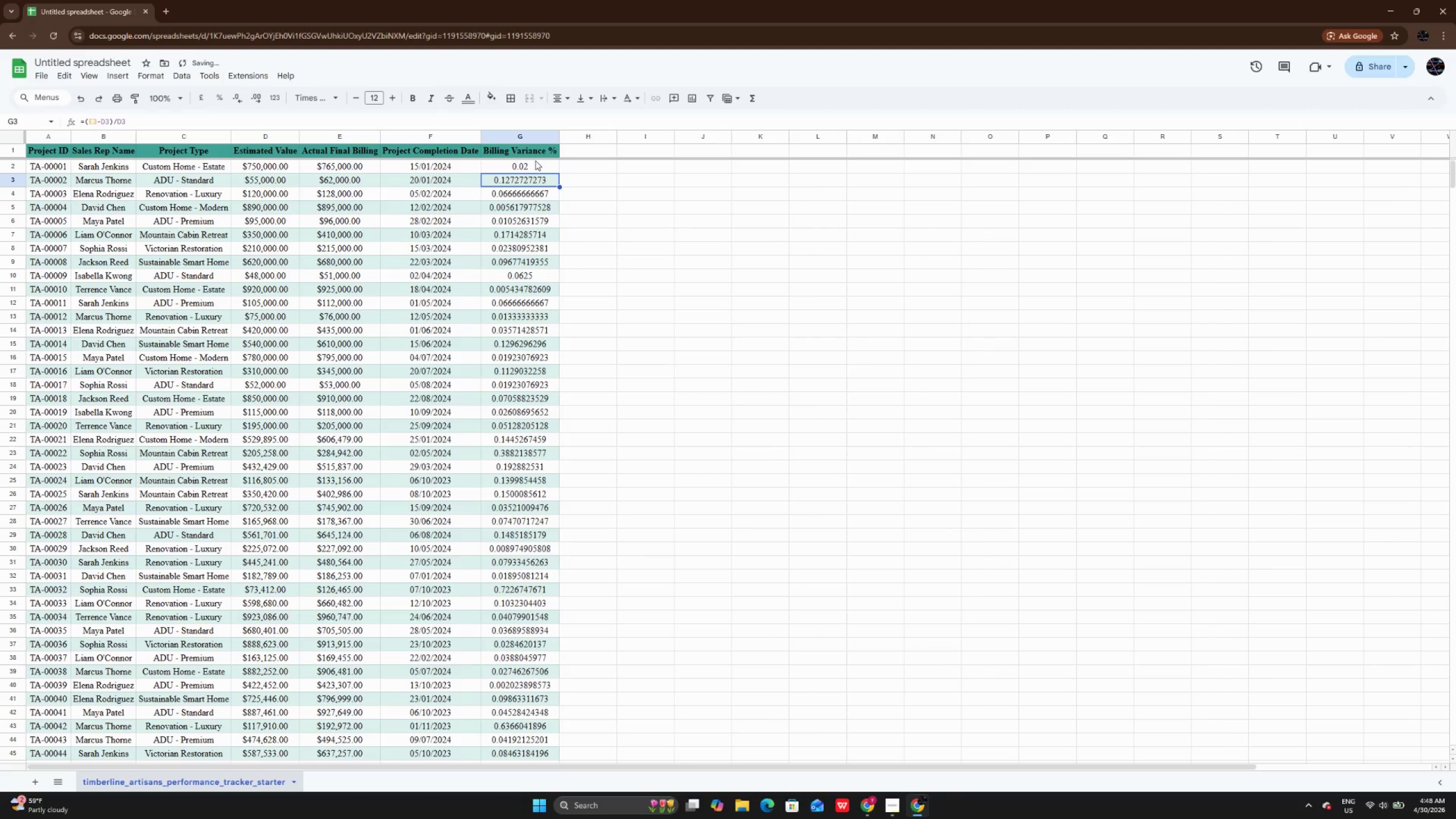 
left_click_drag(start_coordinate=[535, 160], to_coordinate=[528, 528])
 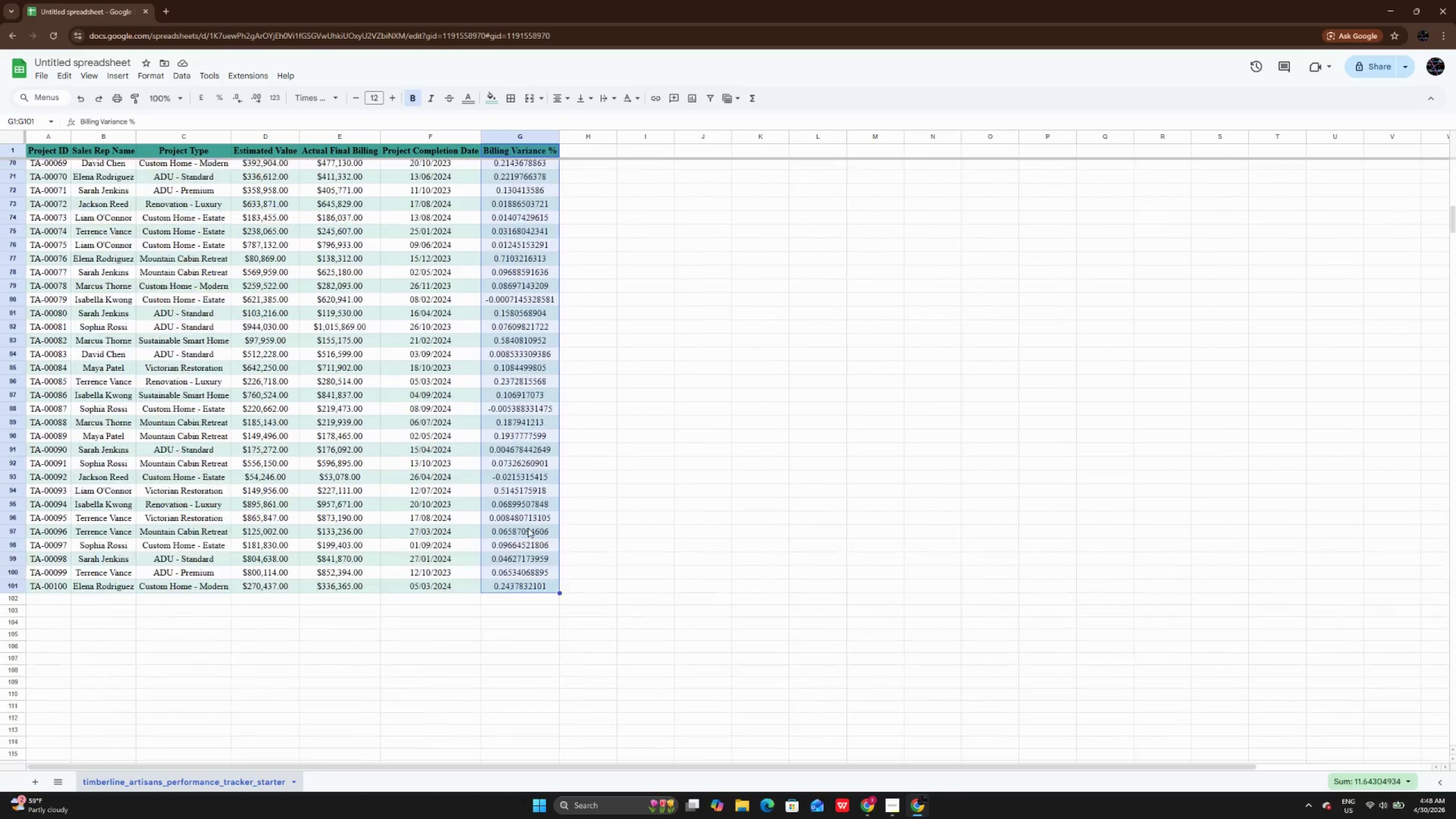 
scroll: coordinate [528, 528], scroll_direction: up, amount: 36.0
 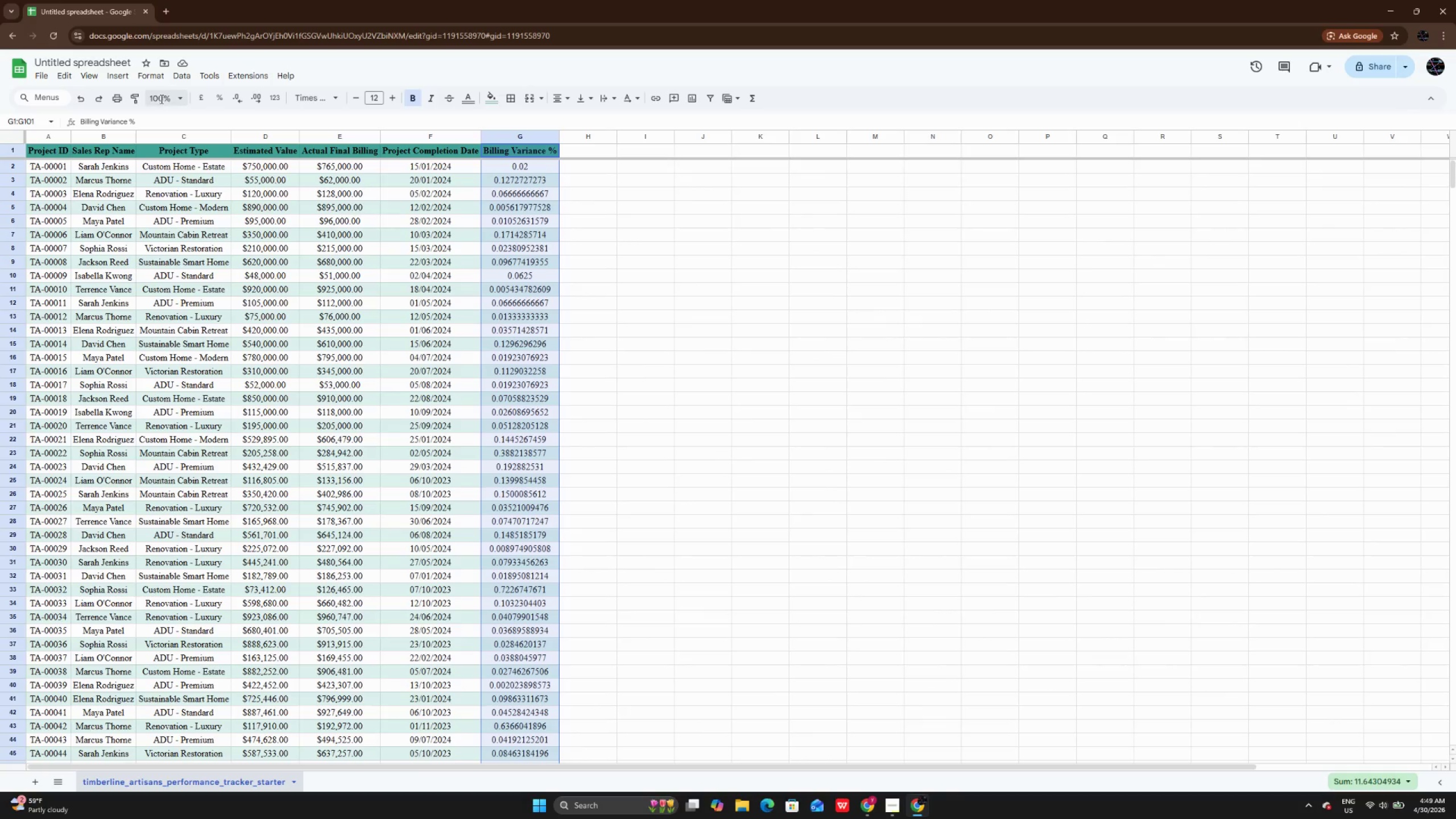 
left_click([214, 90])
 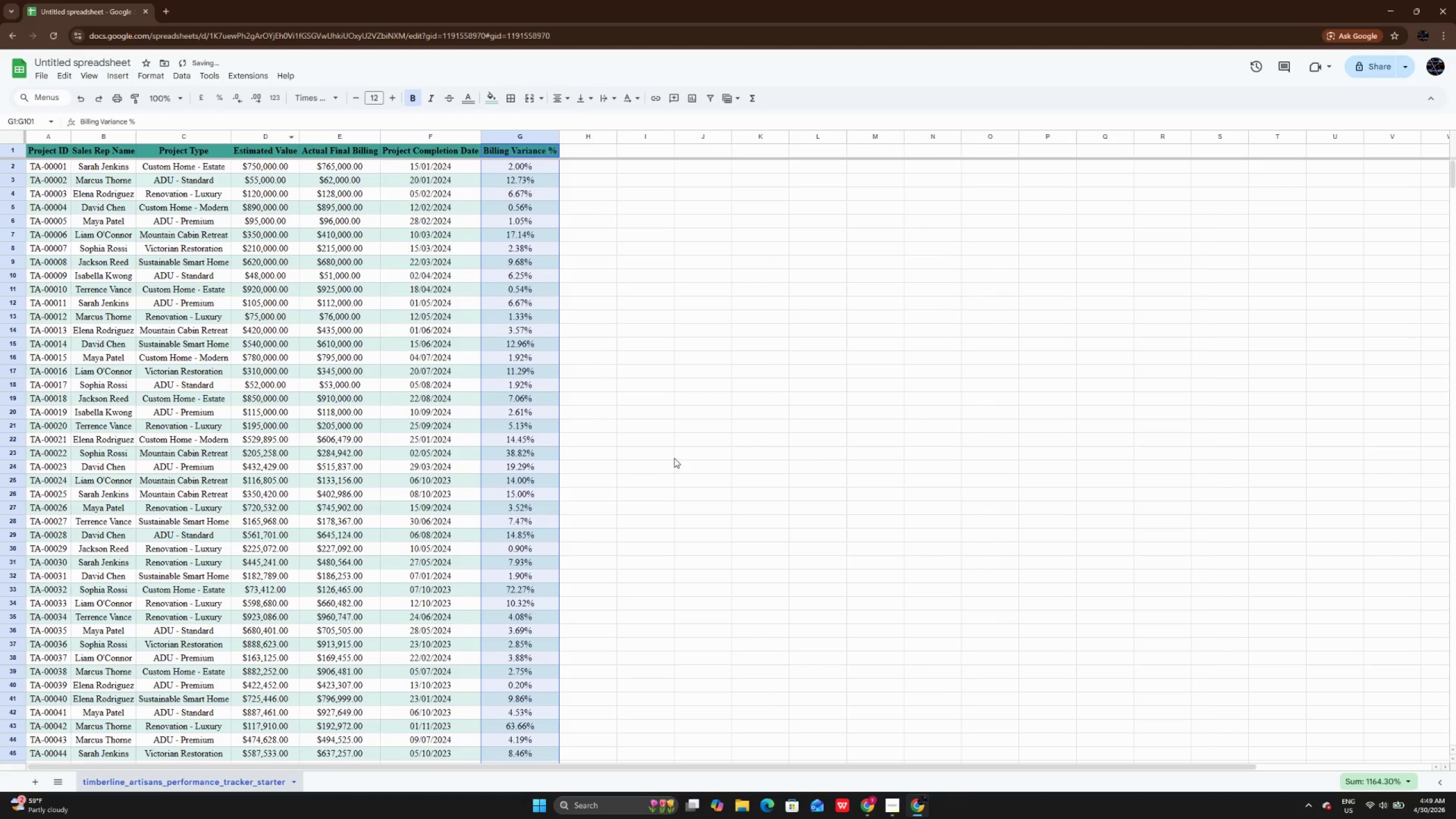 
scroll: coordinate [671, 458], scroll_direction: down, amount: 15.0
 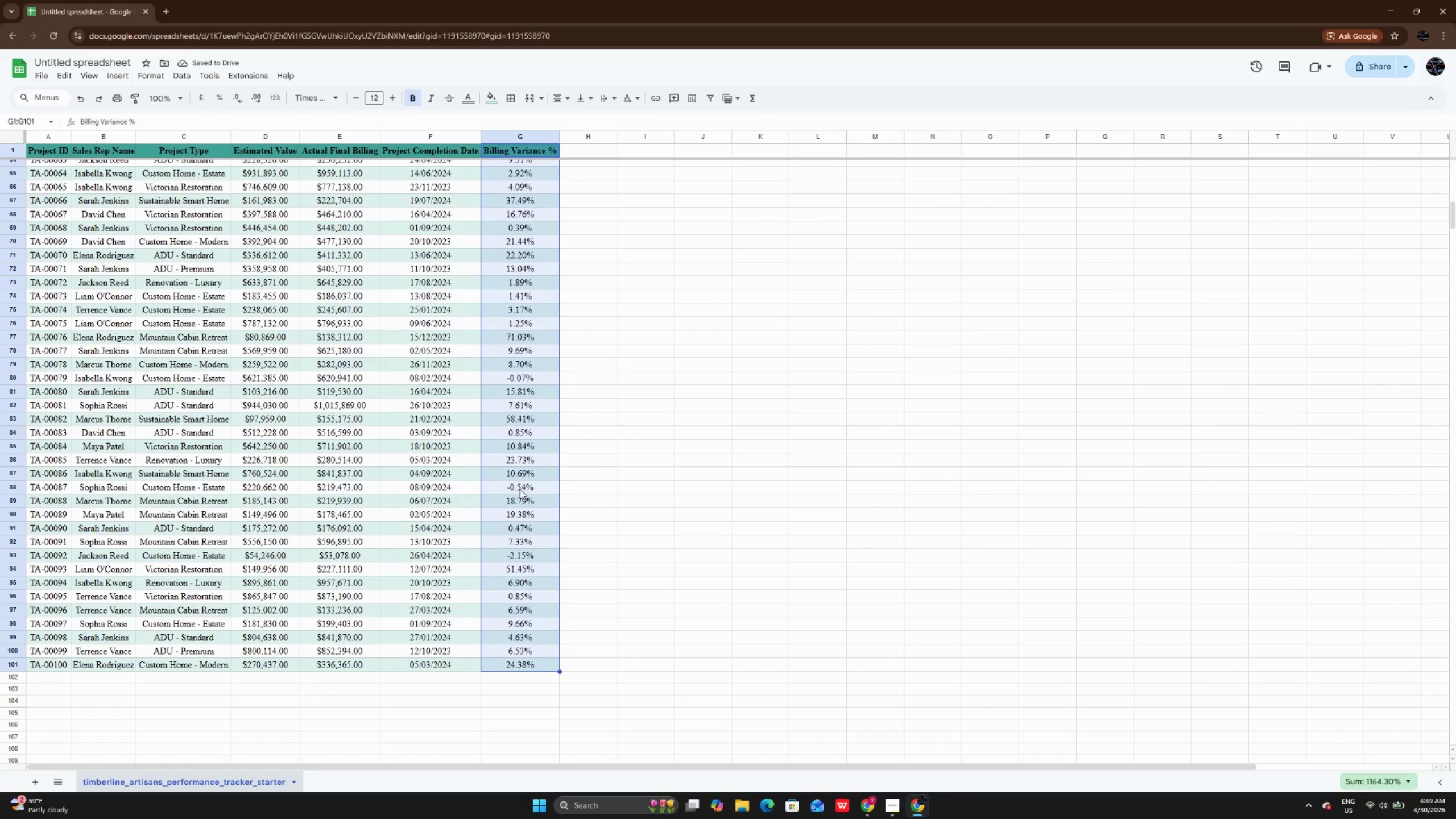 
left_click([520, 489])
 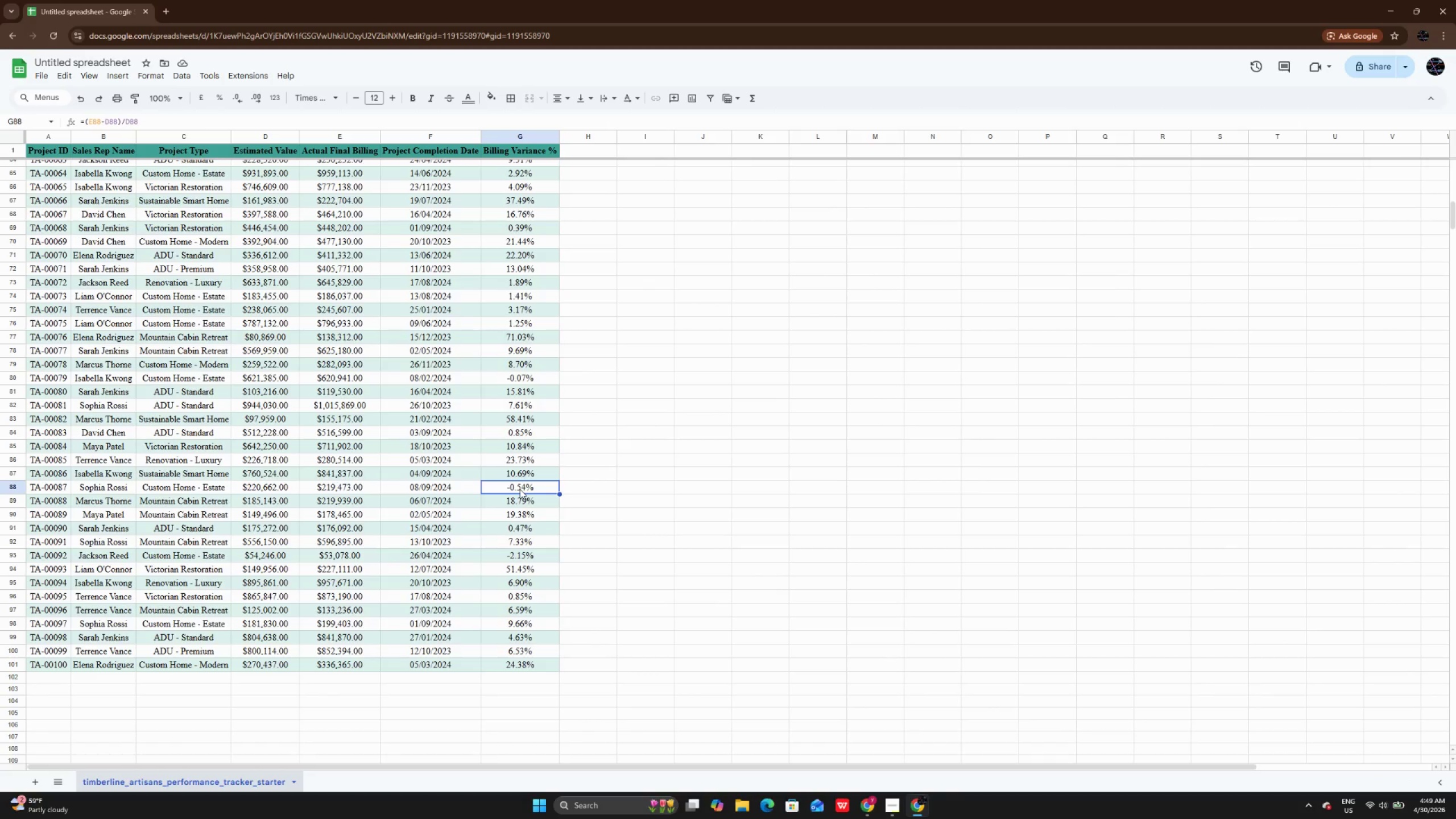 
wait(25.56)
 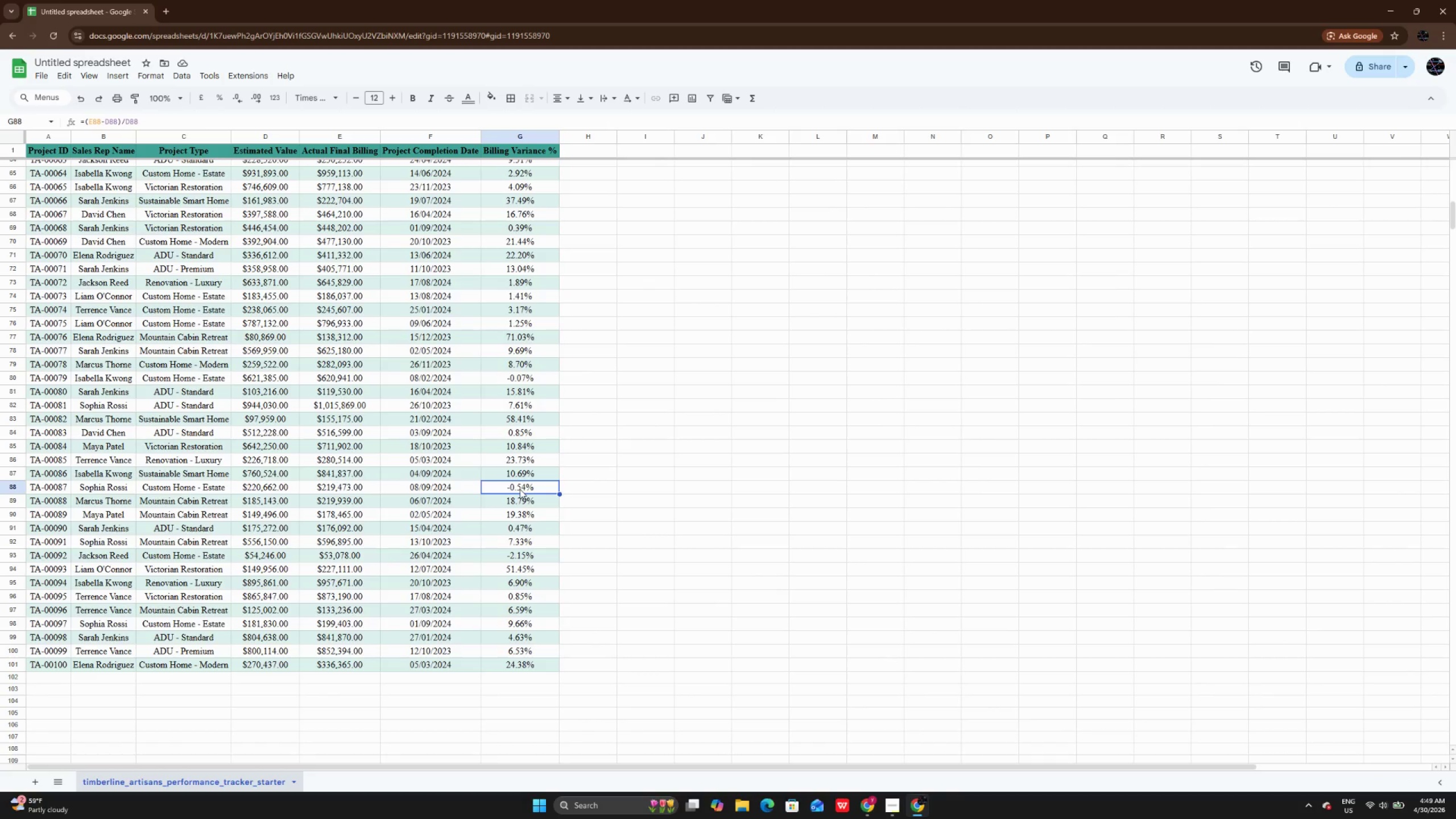 
scroll: coordinate [507, 497], scroll_direction: up, amount: 23.0
 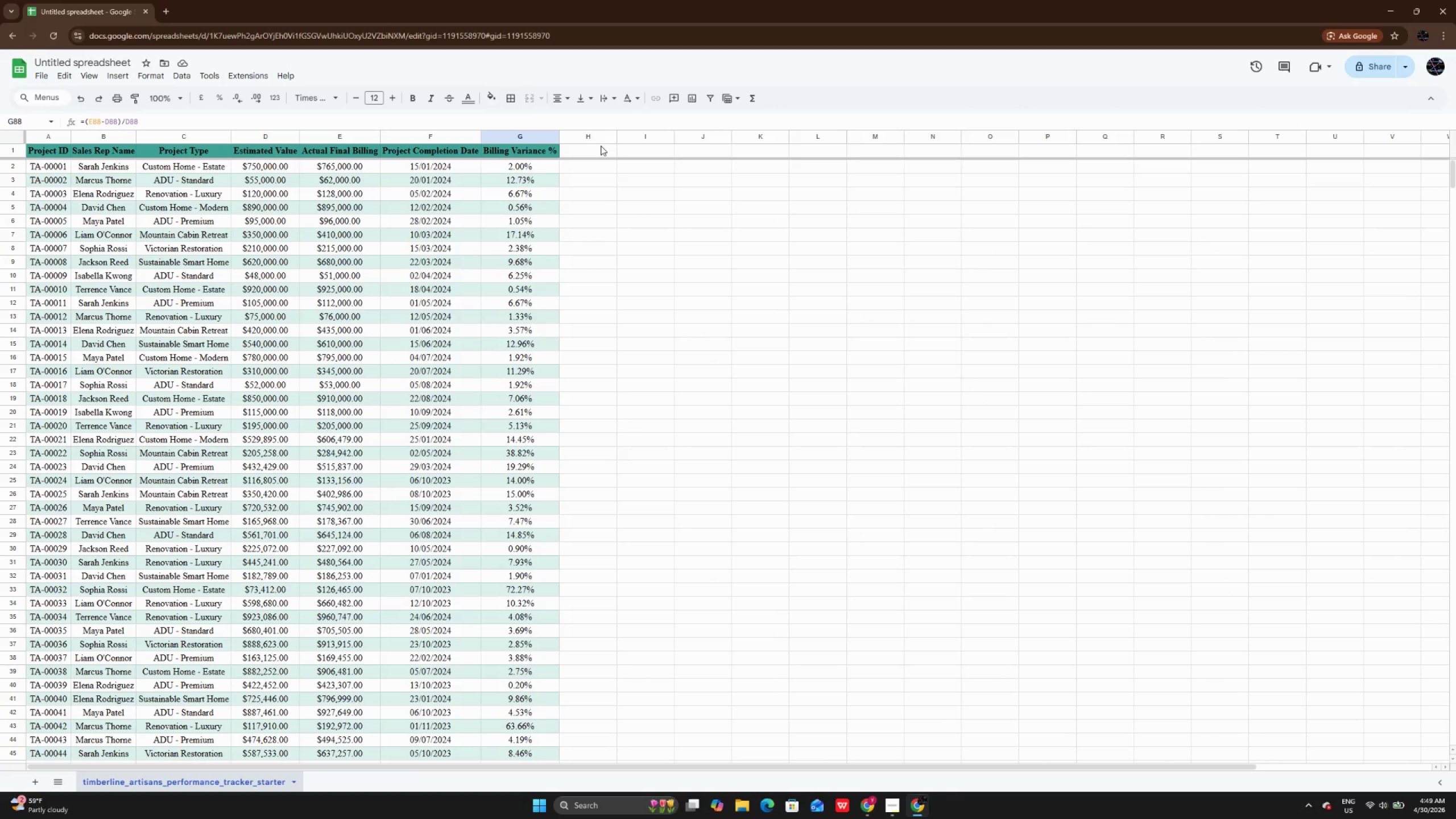 
double_click([601, 146])
 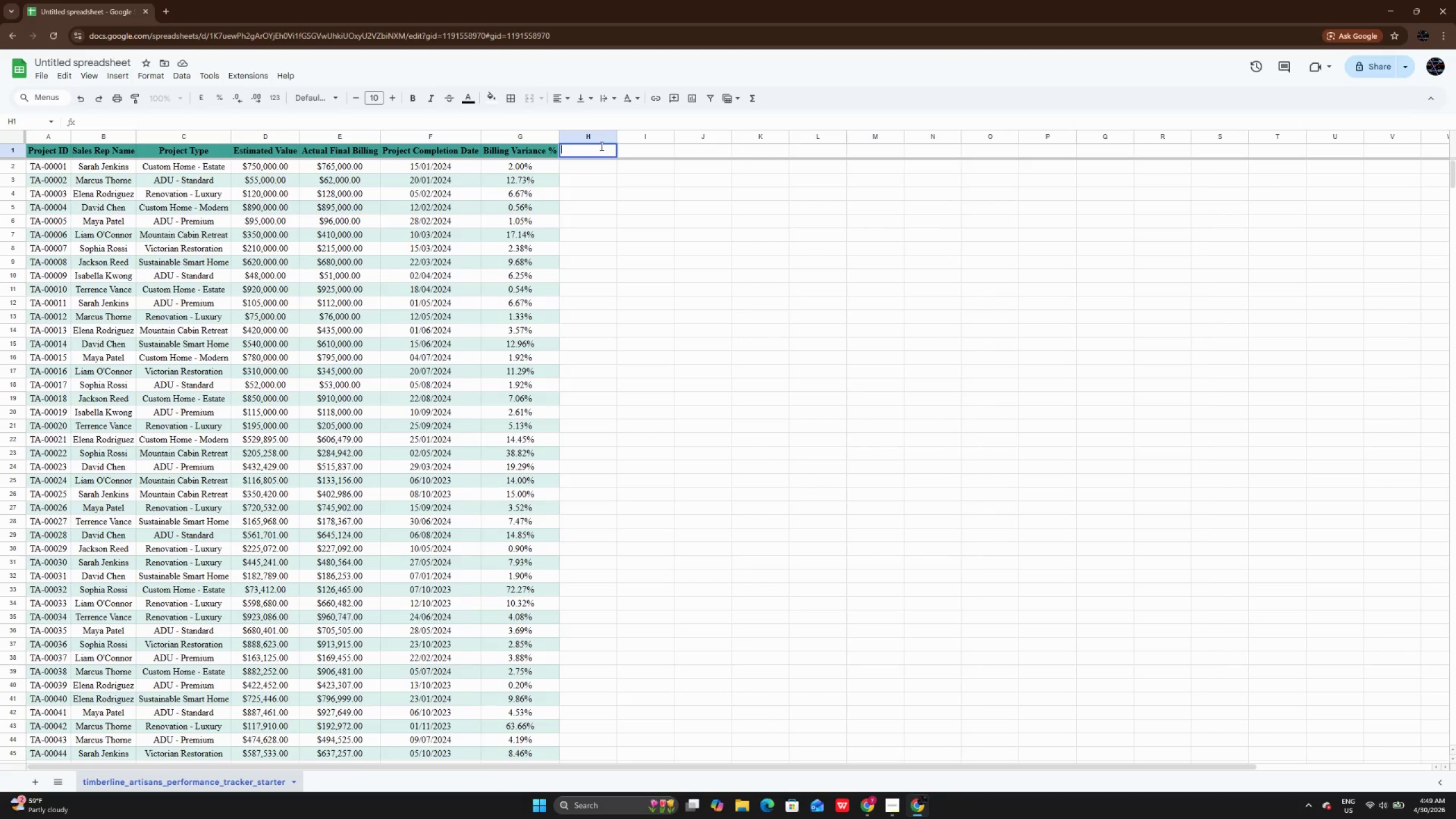 
wait(8.67)
 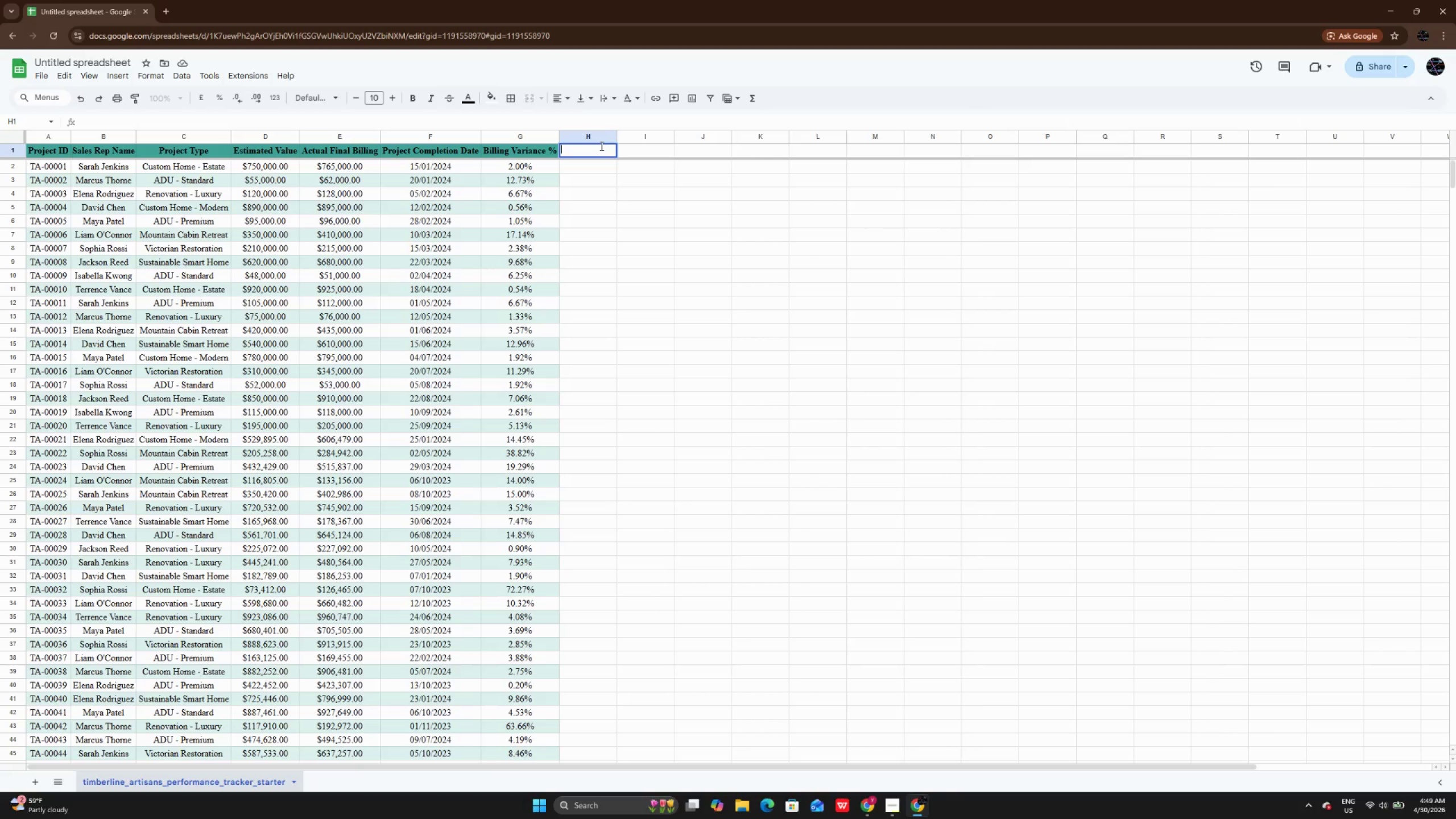 
type(eLI)
key(Backspace)
key(Backspace)
key(Backspace)
type(Eligibility Status)
 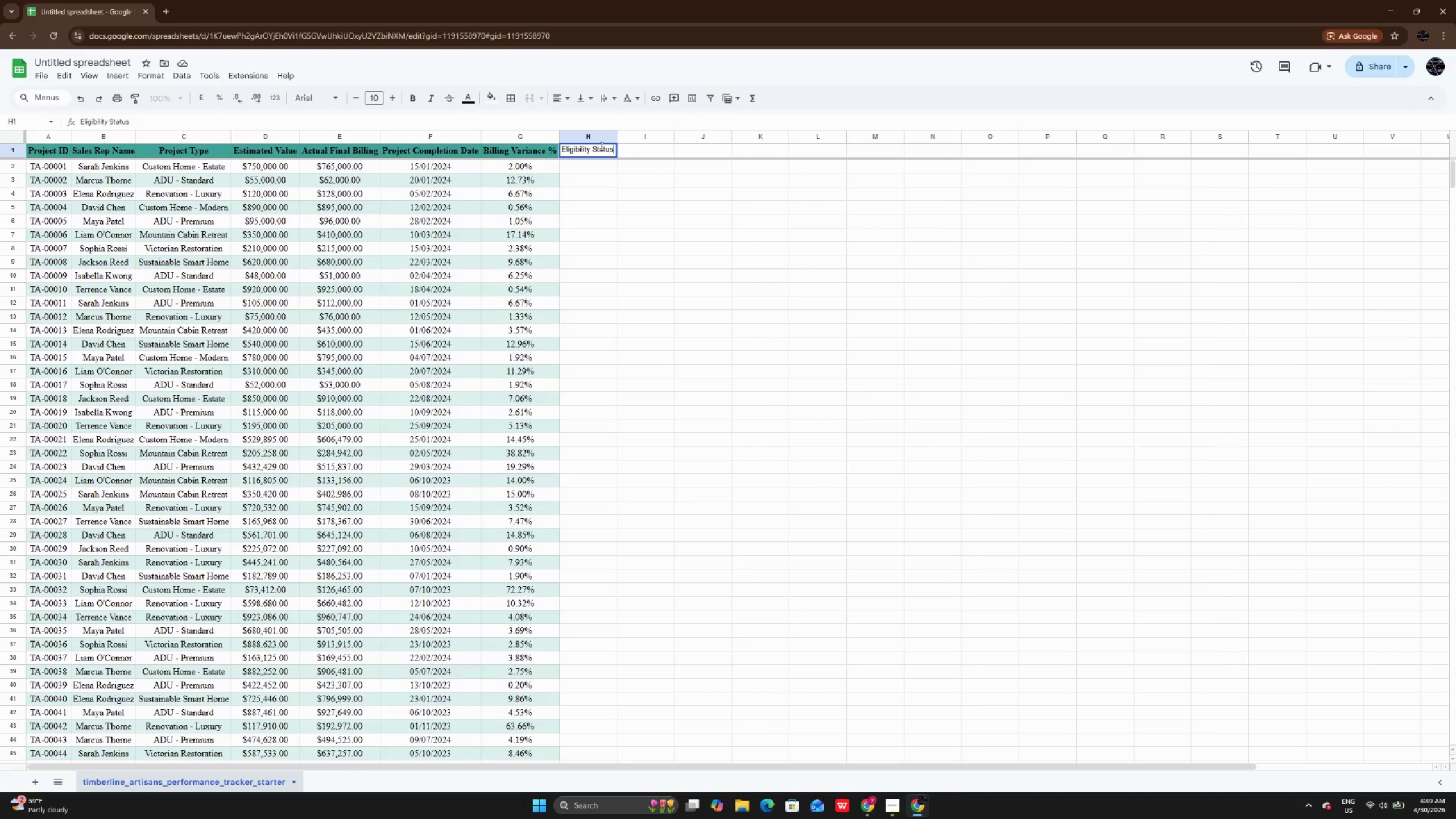 
key(Enter)
 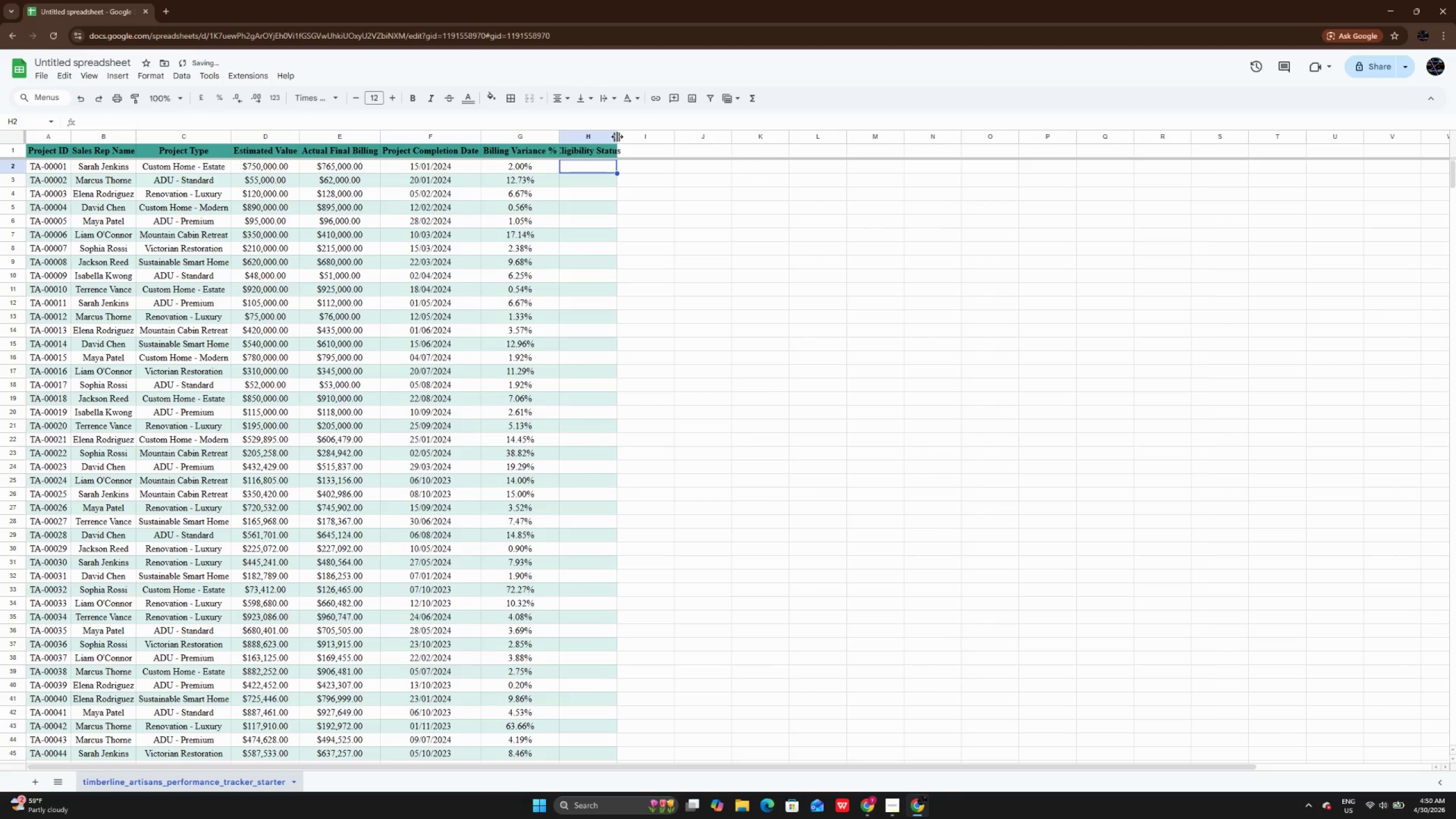 
double_click([617, 136])
 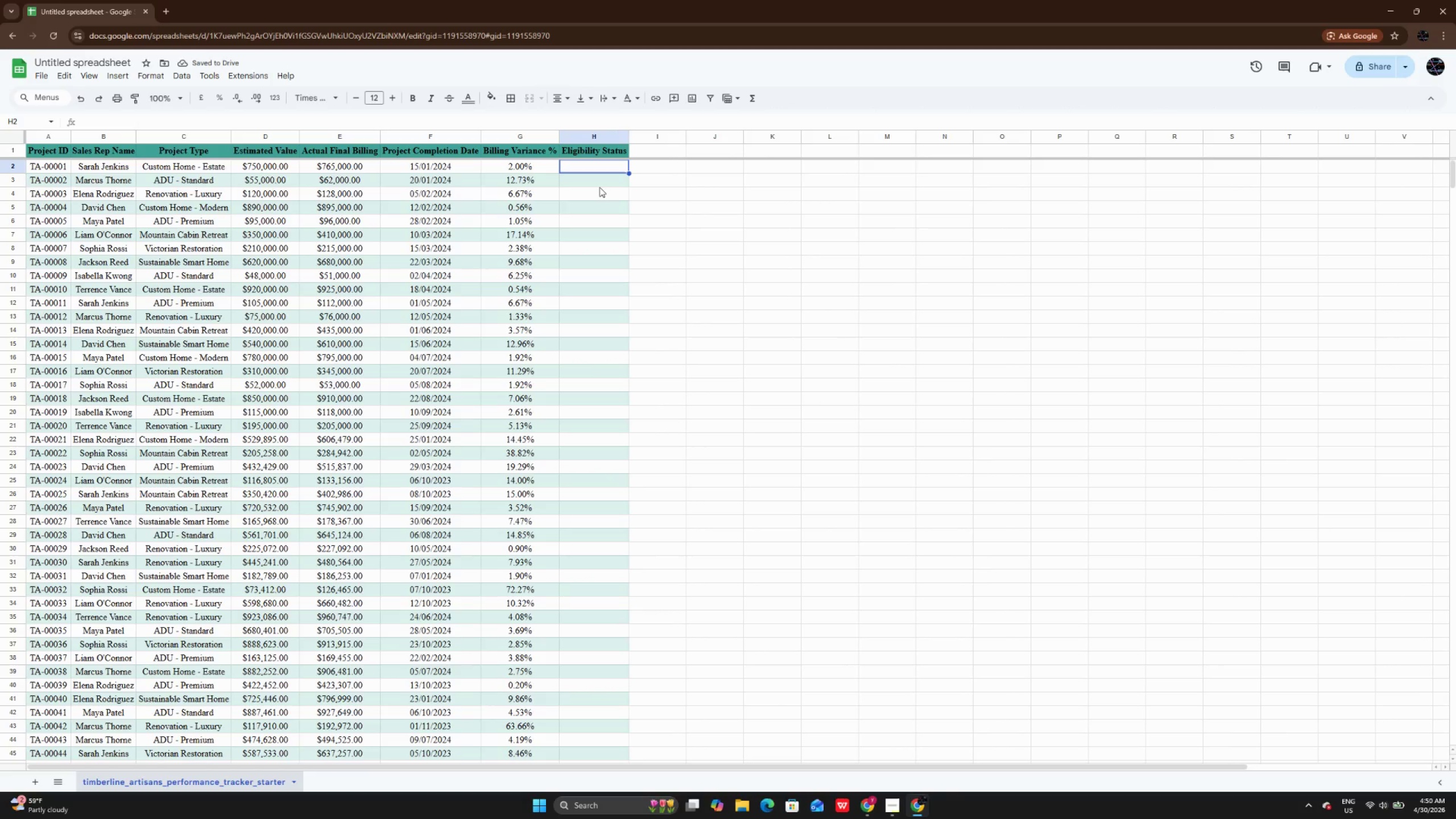 
wait(9.45)
 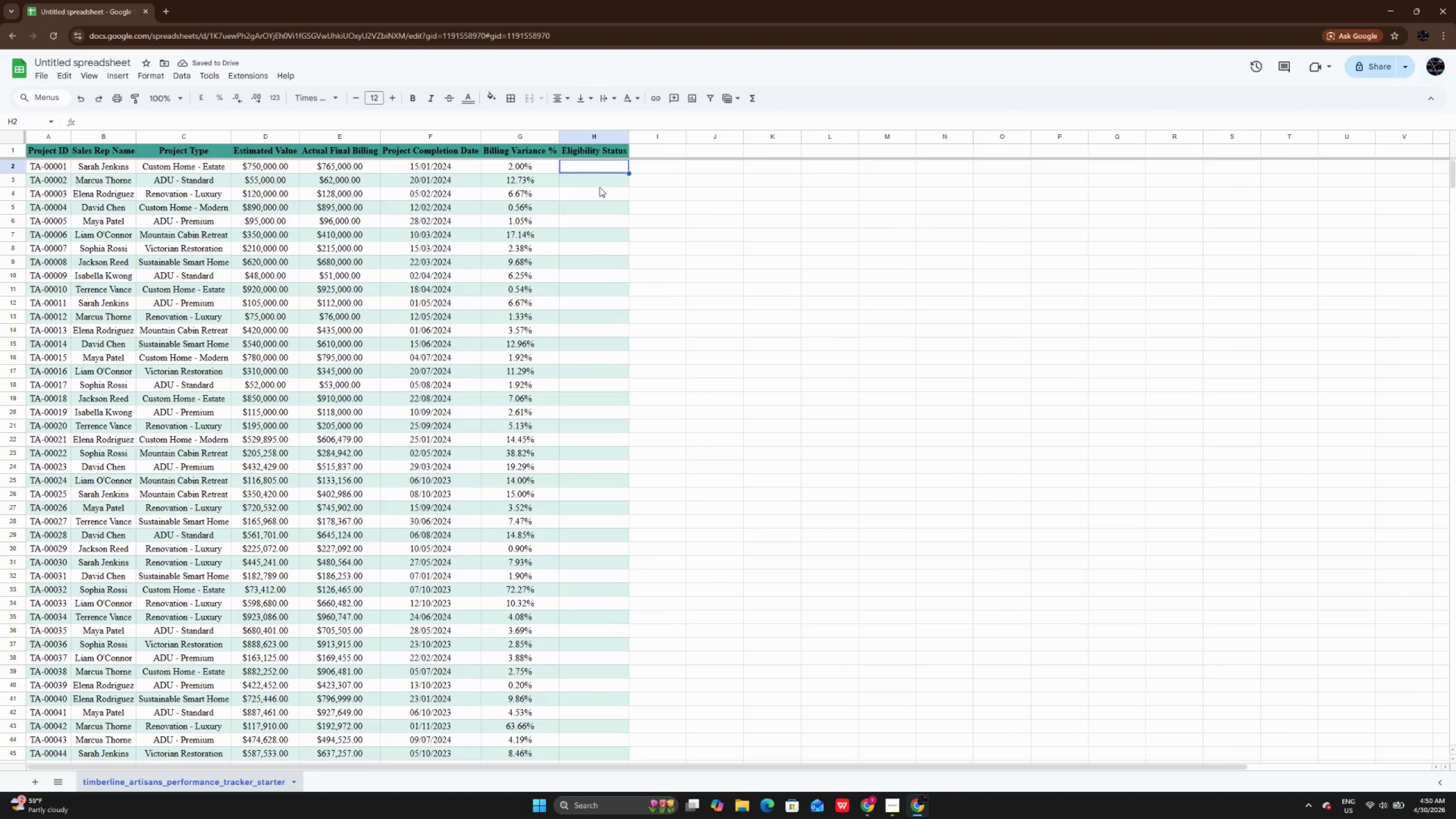 
type(=IF(AND(E2>5000)
 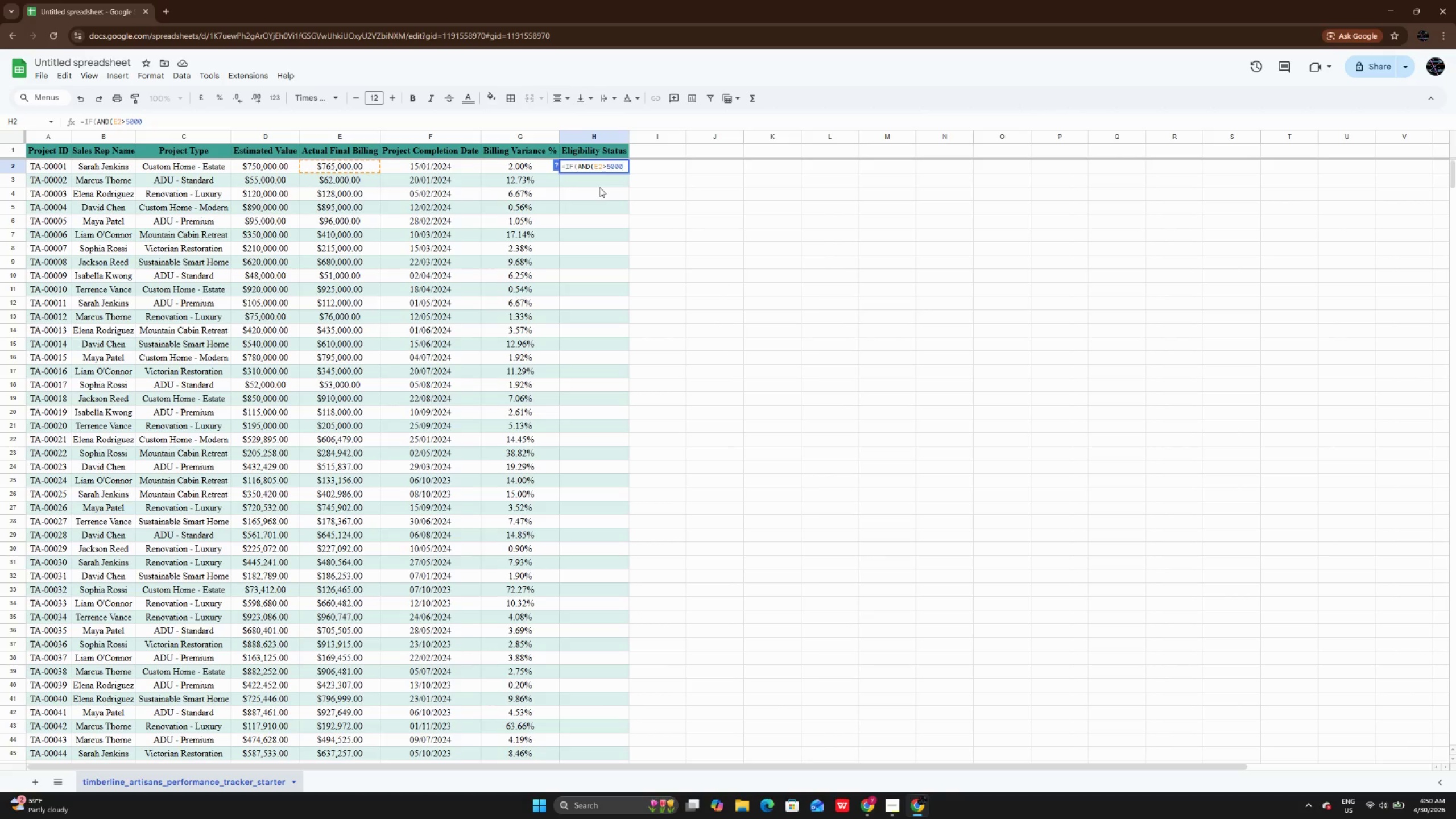 
type(0, ABS())
 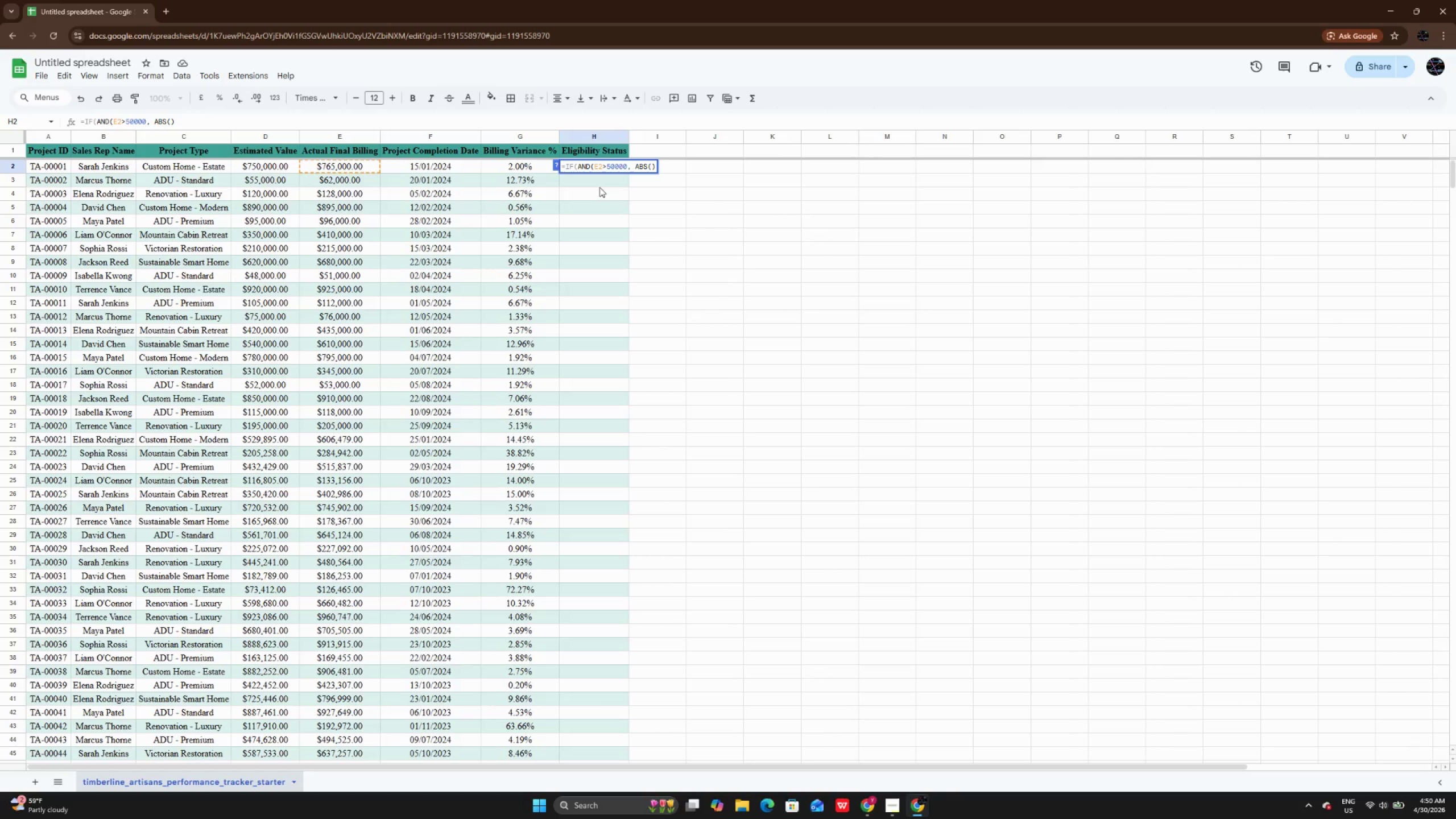 
key(ArrowLeft)
 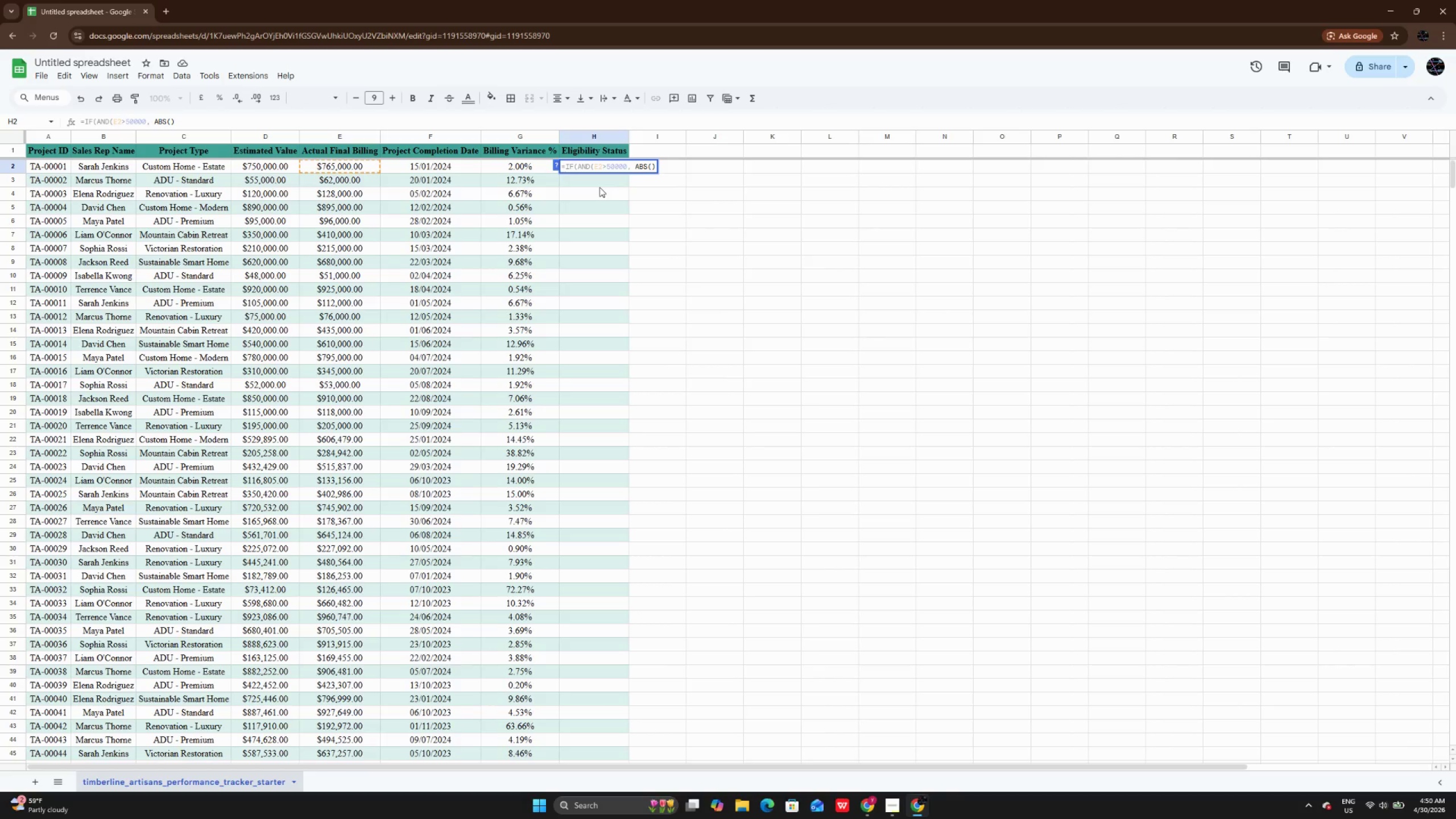 
type(G2)
 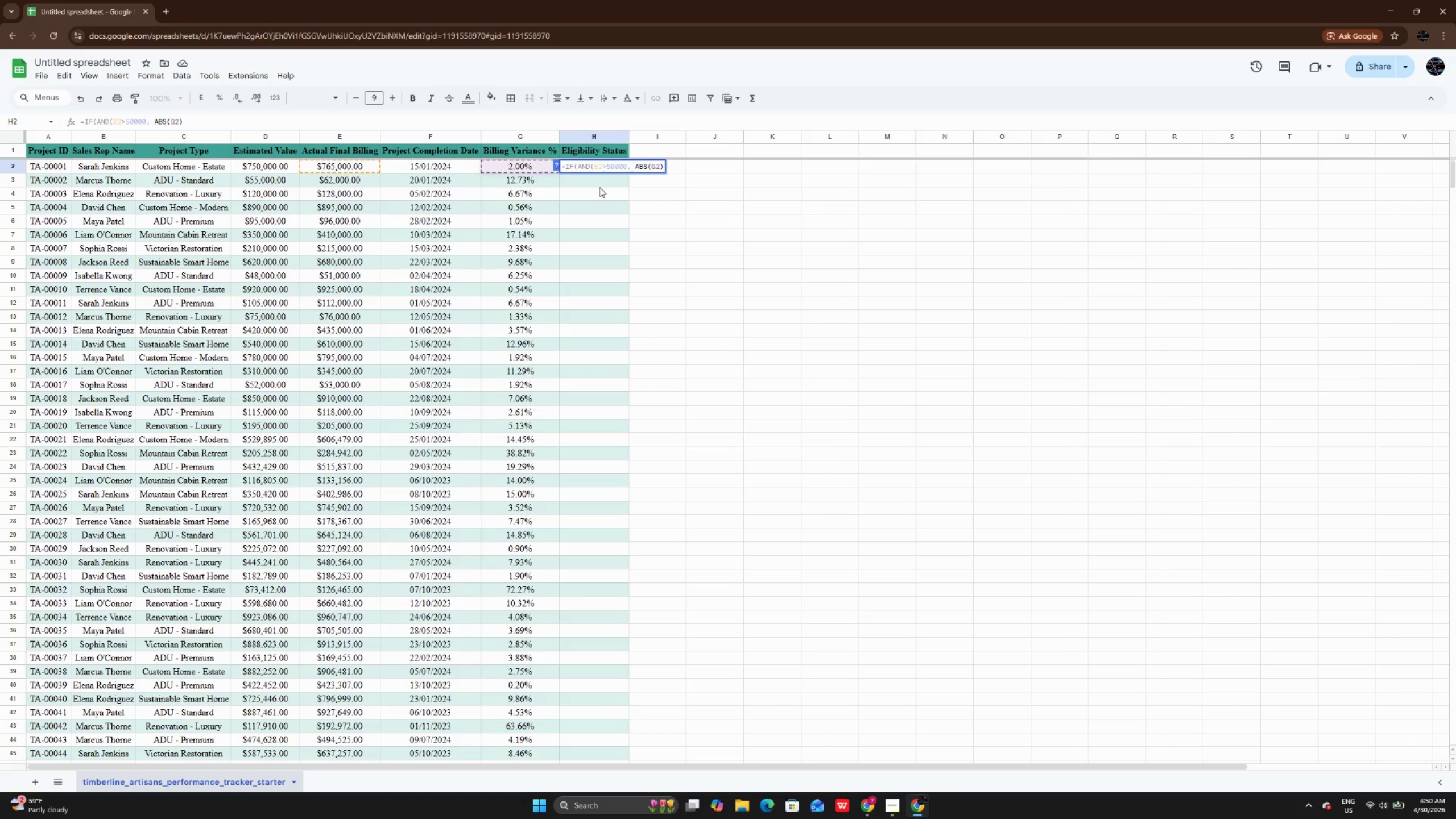 
key(ArrowRight)
 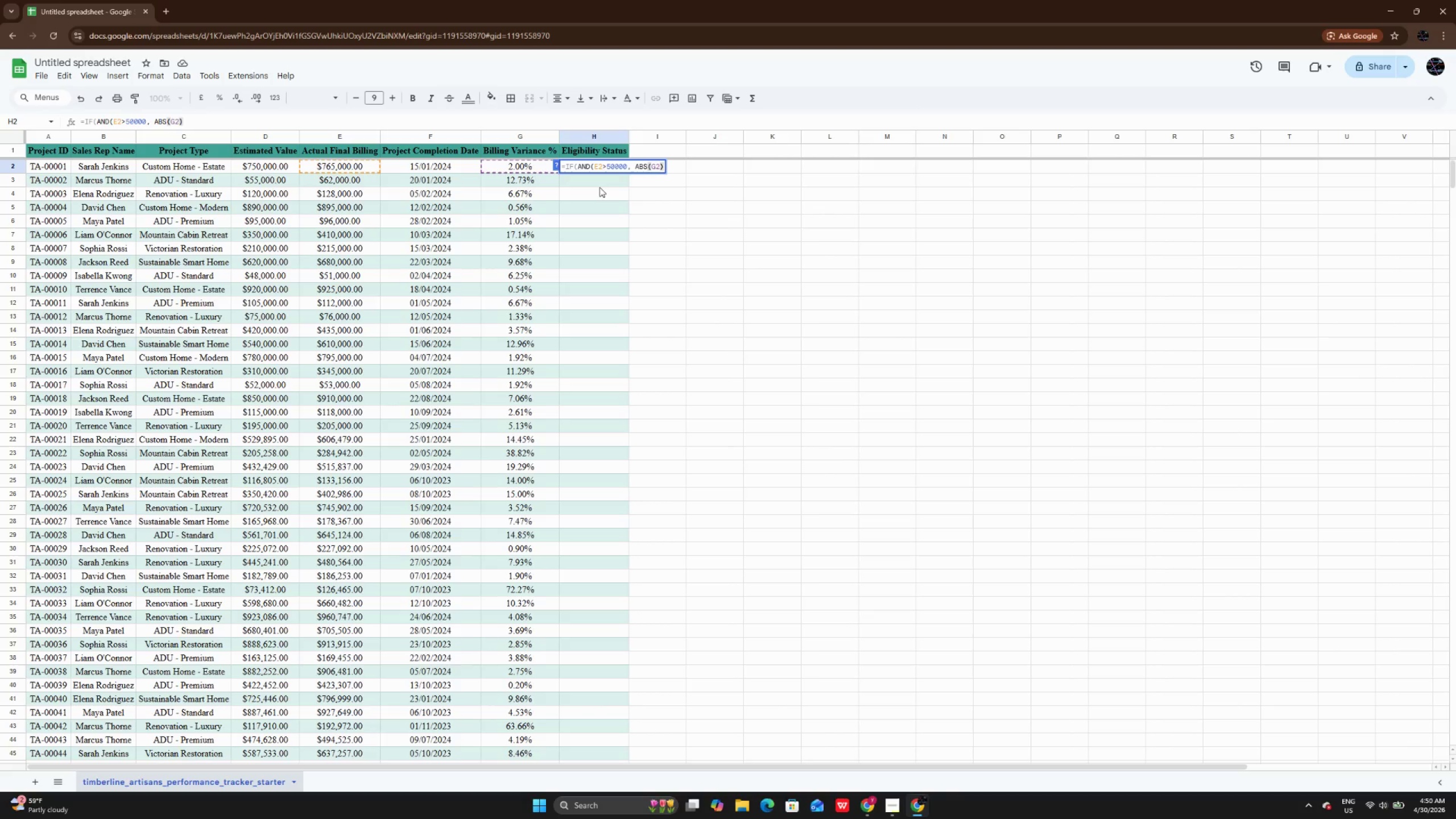 
type(<0.08)
 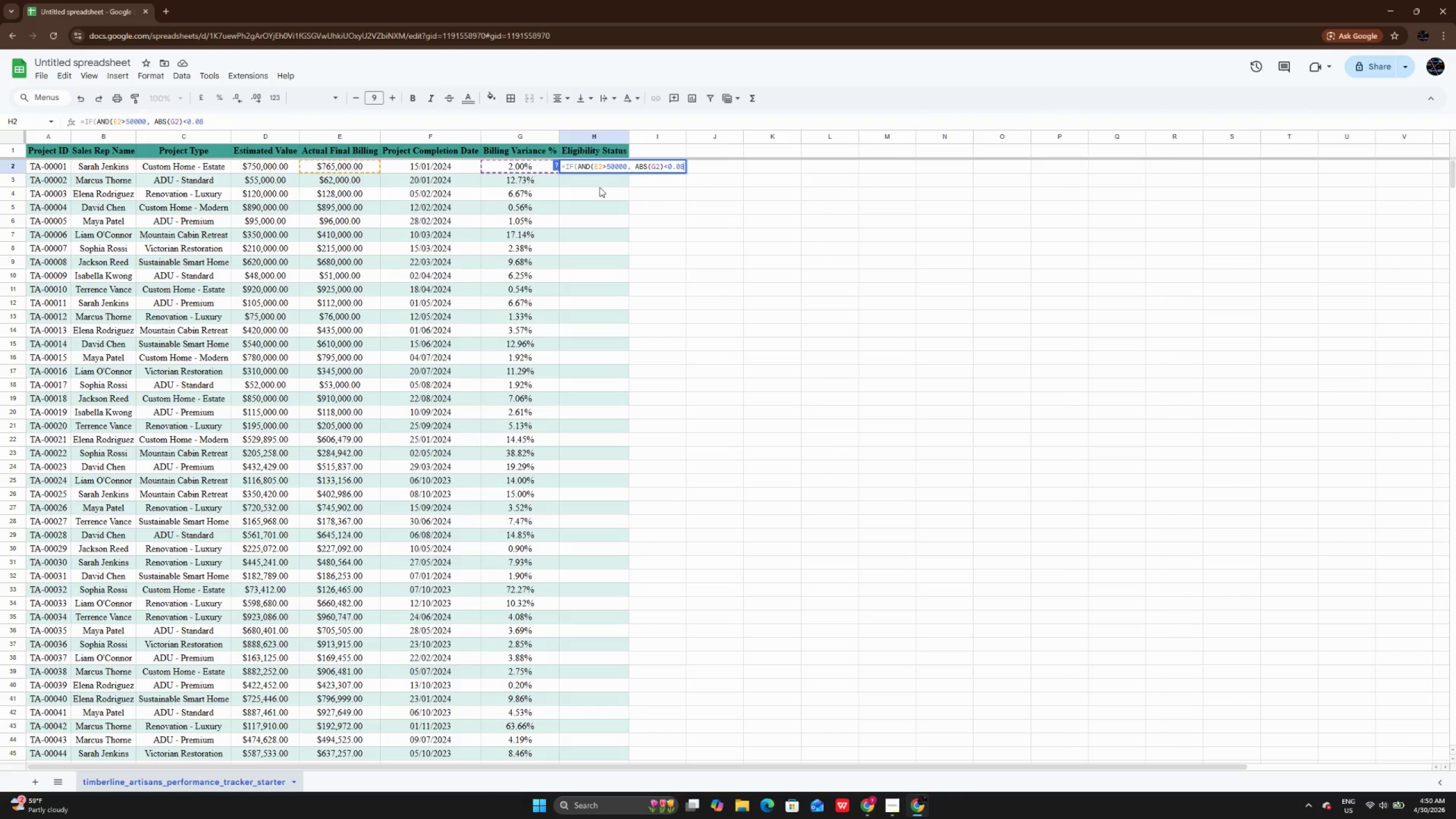 
key(Shift+0)
 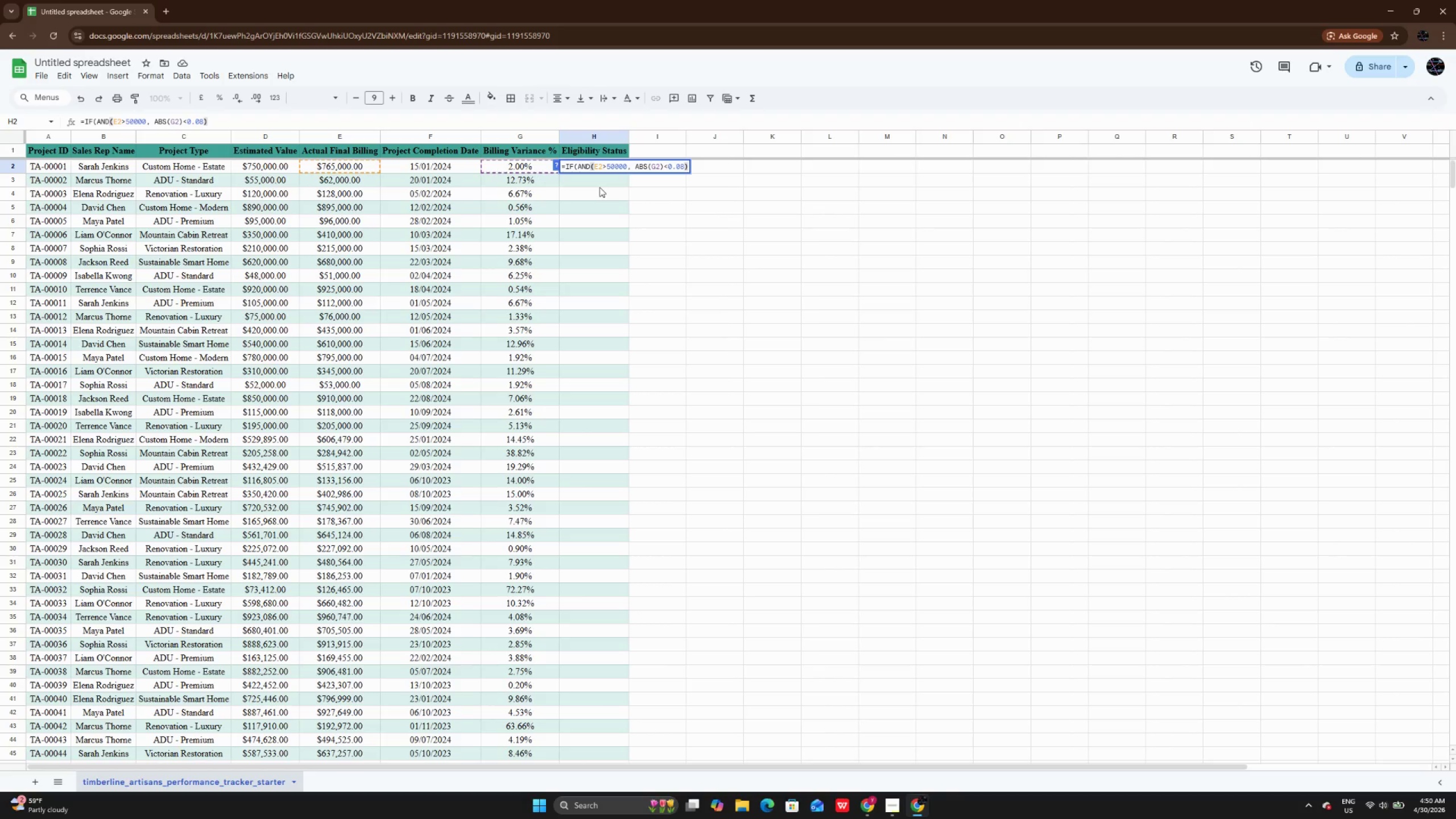 
key(Comma)
 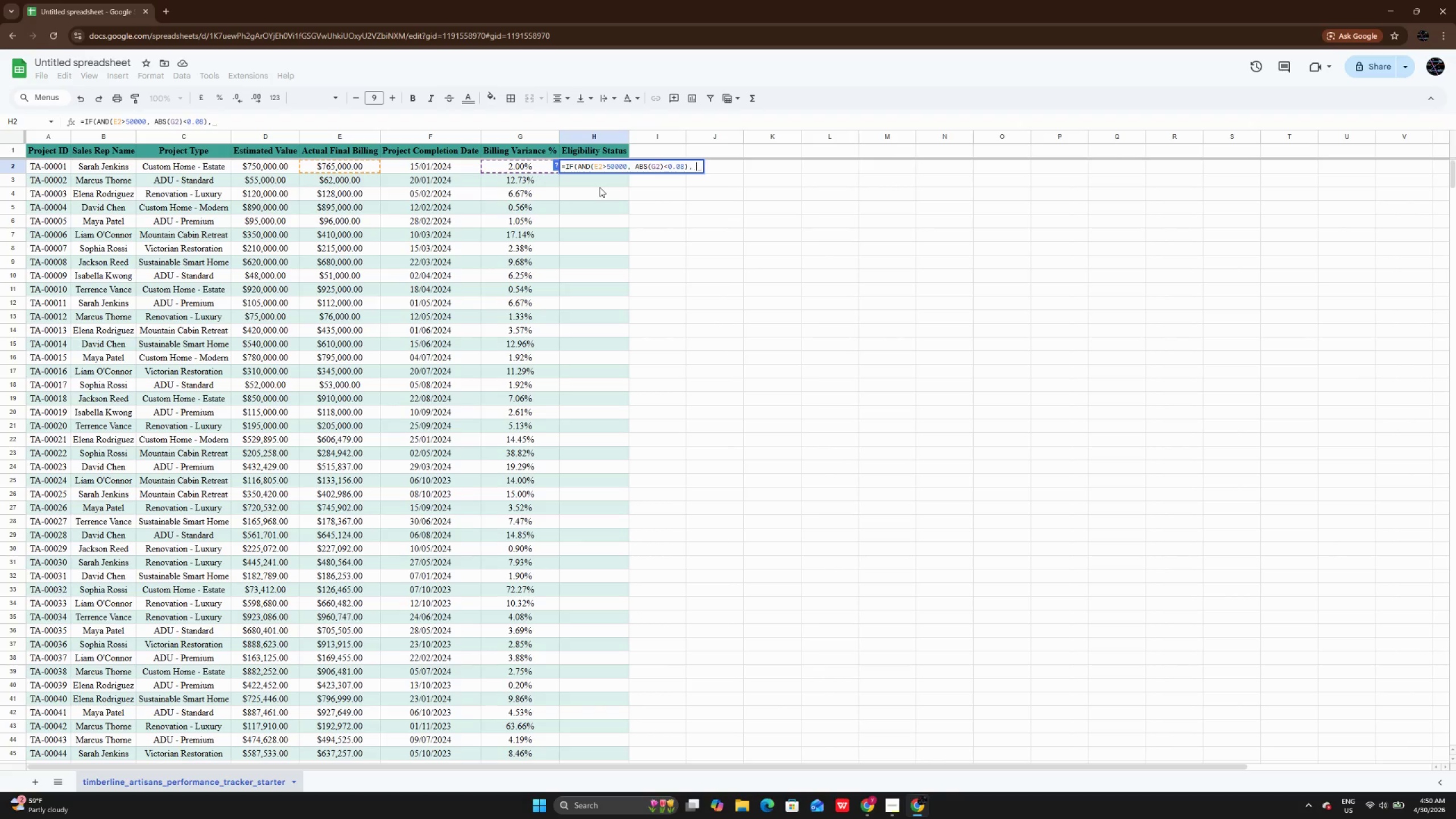 
key(Space)
 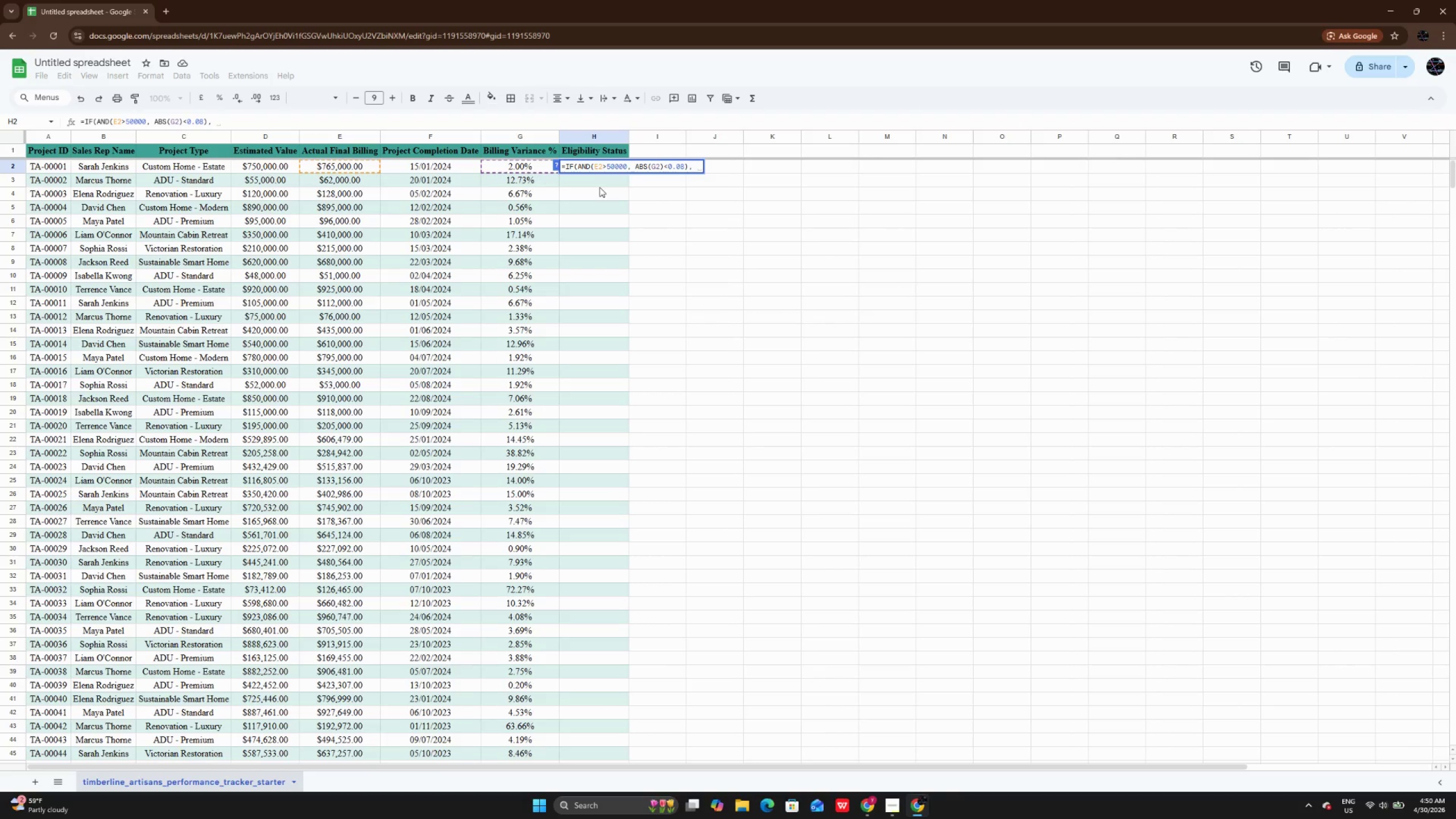 
key(Shift+Quote)
 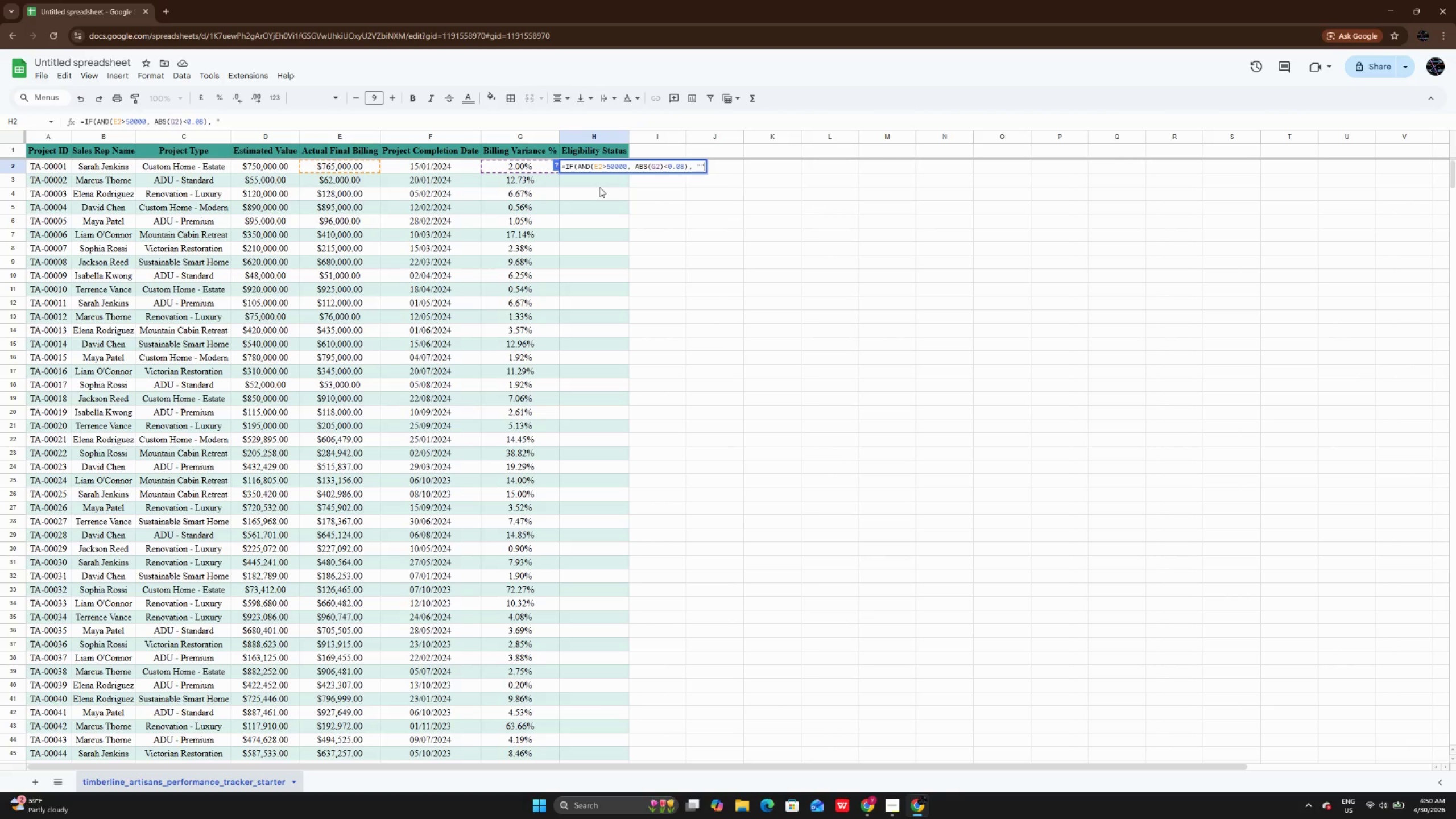 
key(Shift+Quote)
 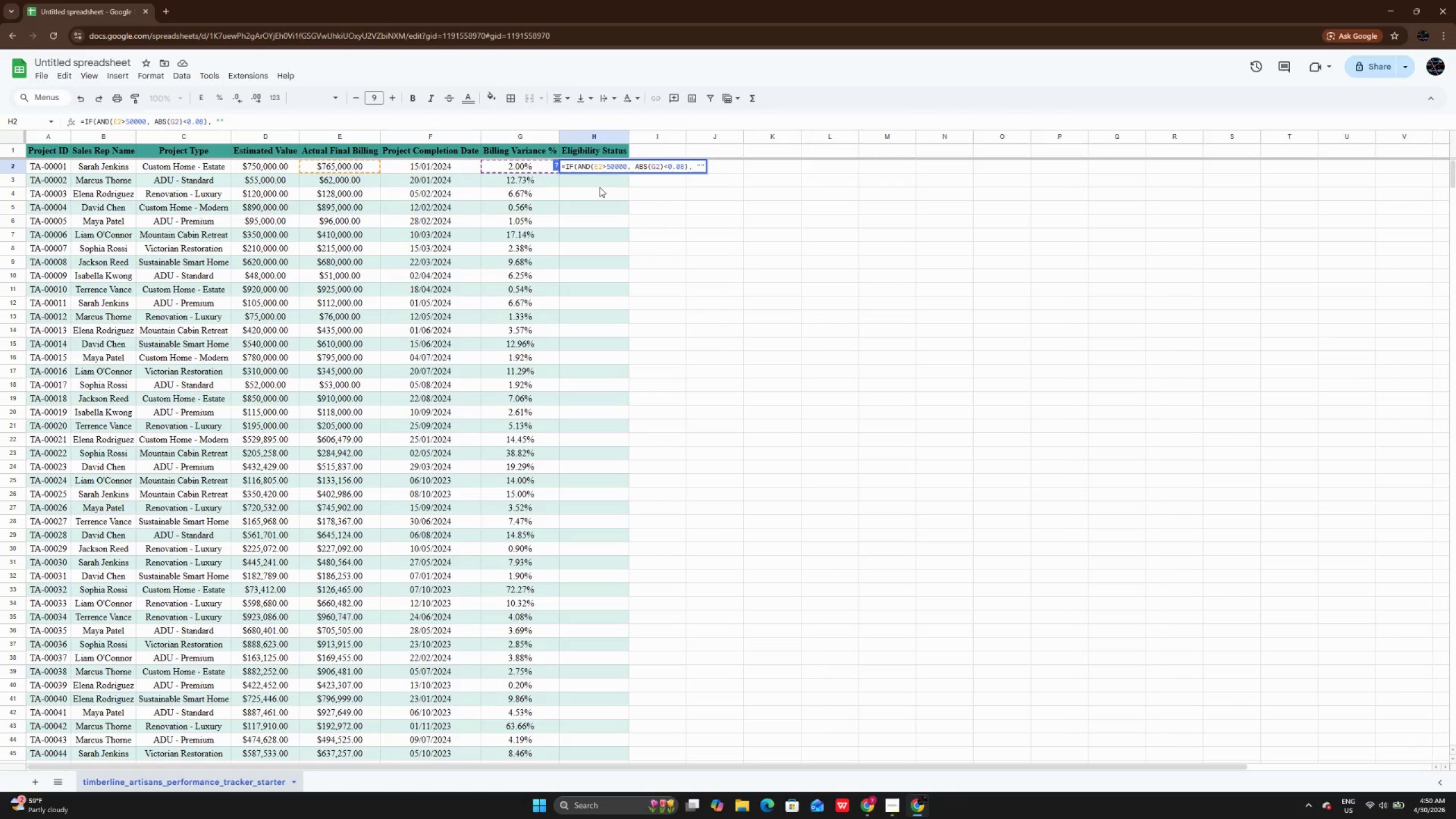 
key(ArrowLeft)
 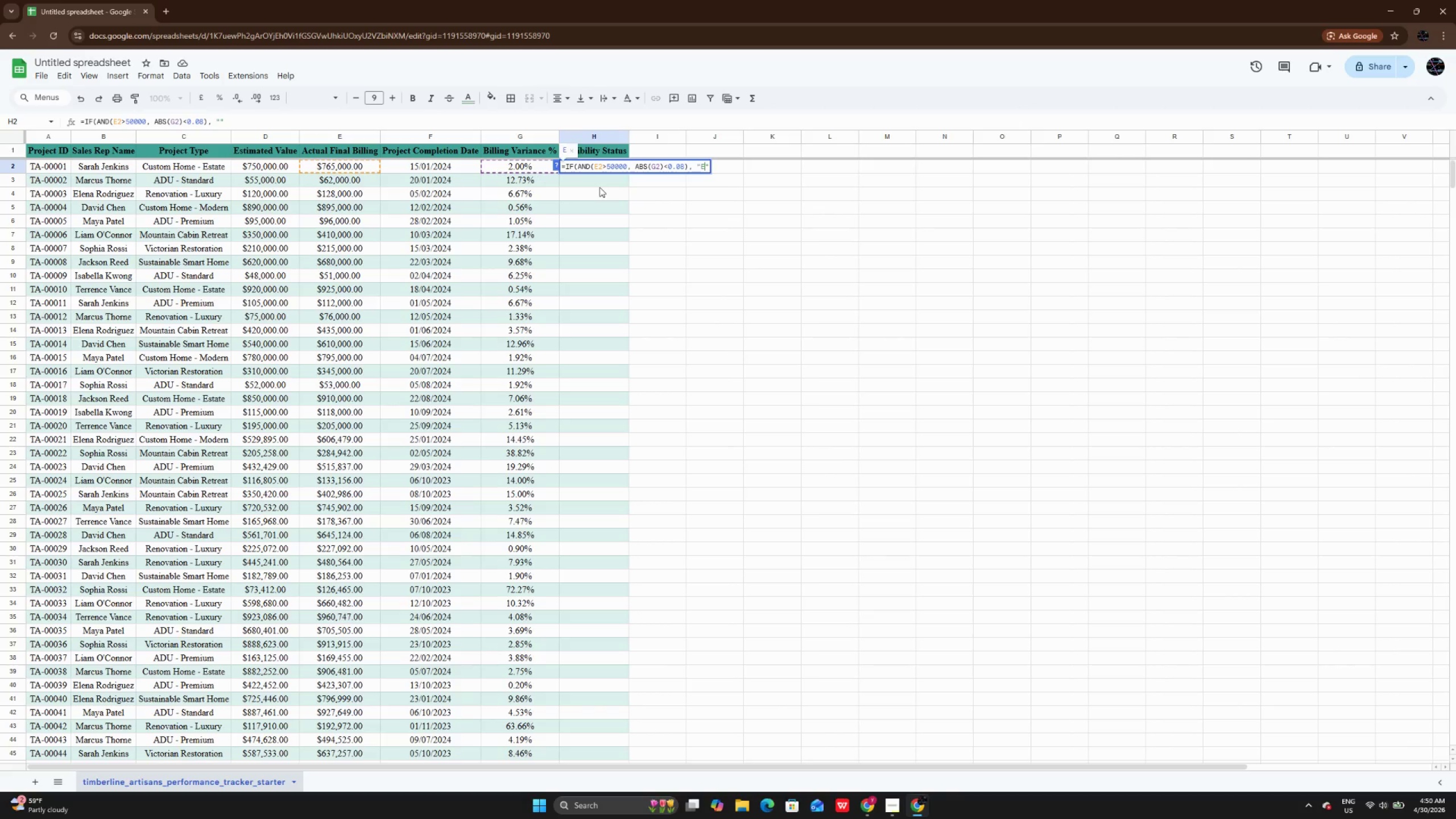 
type(Elig)
 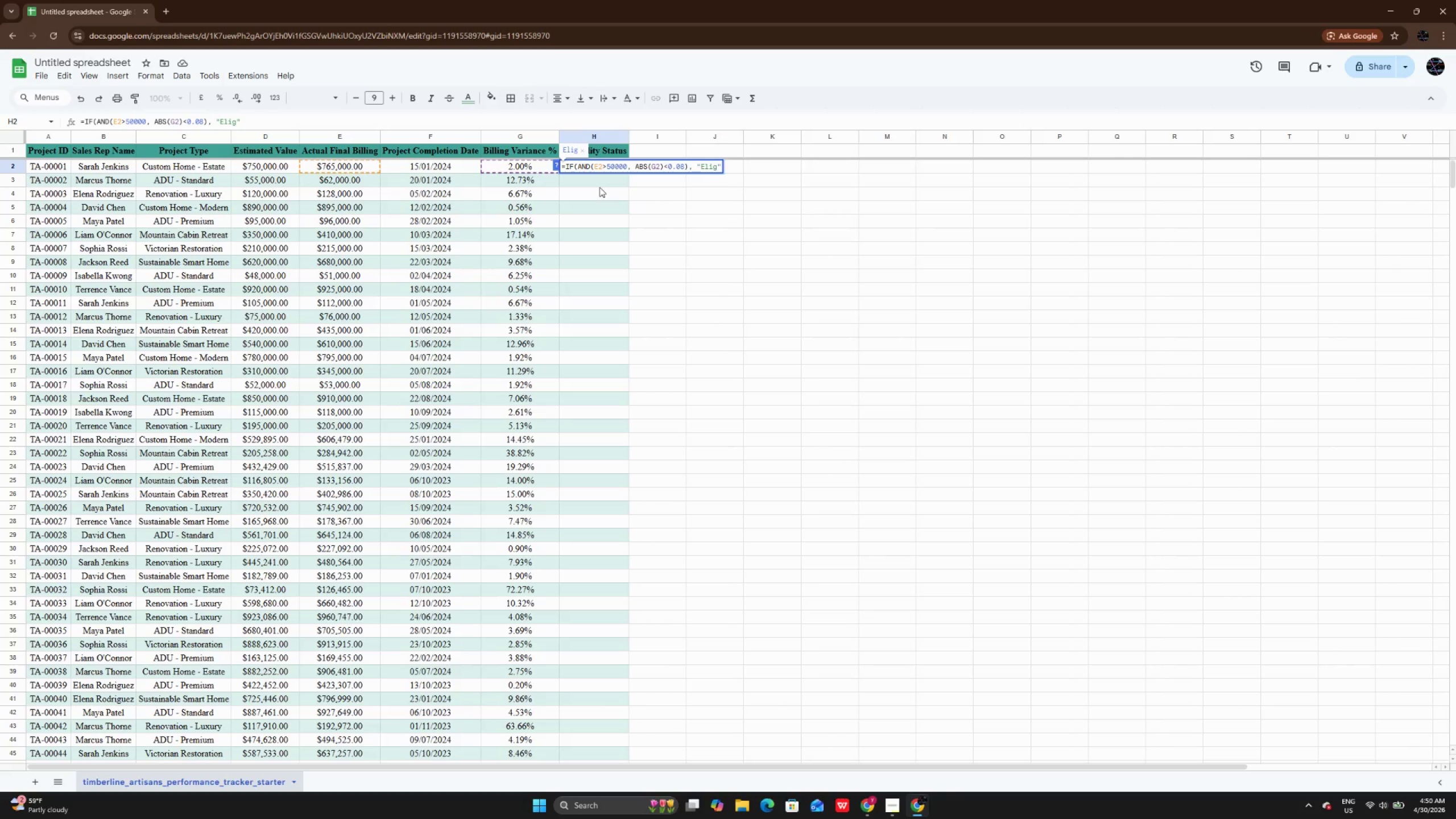 
key(I)
 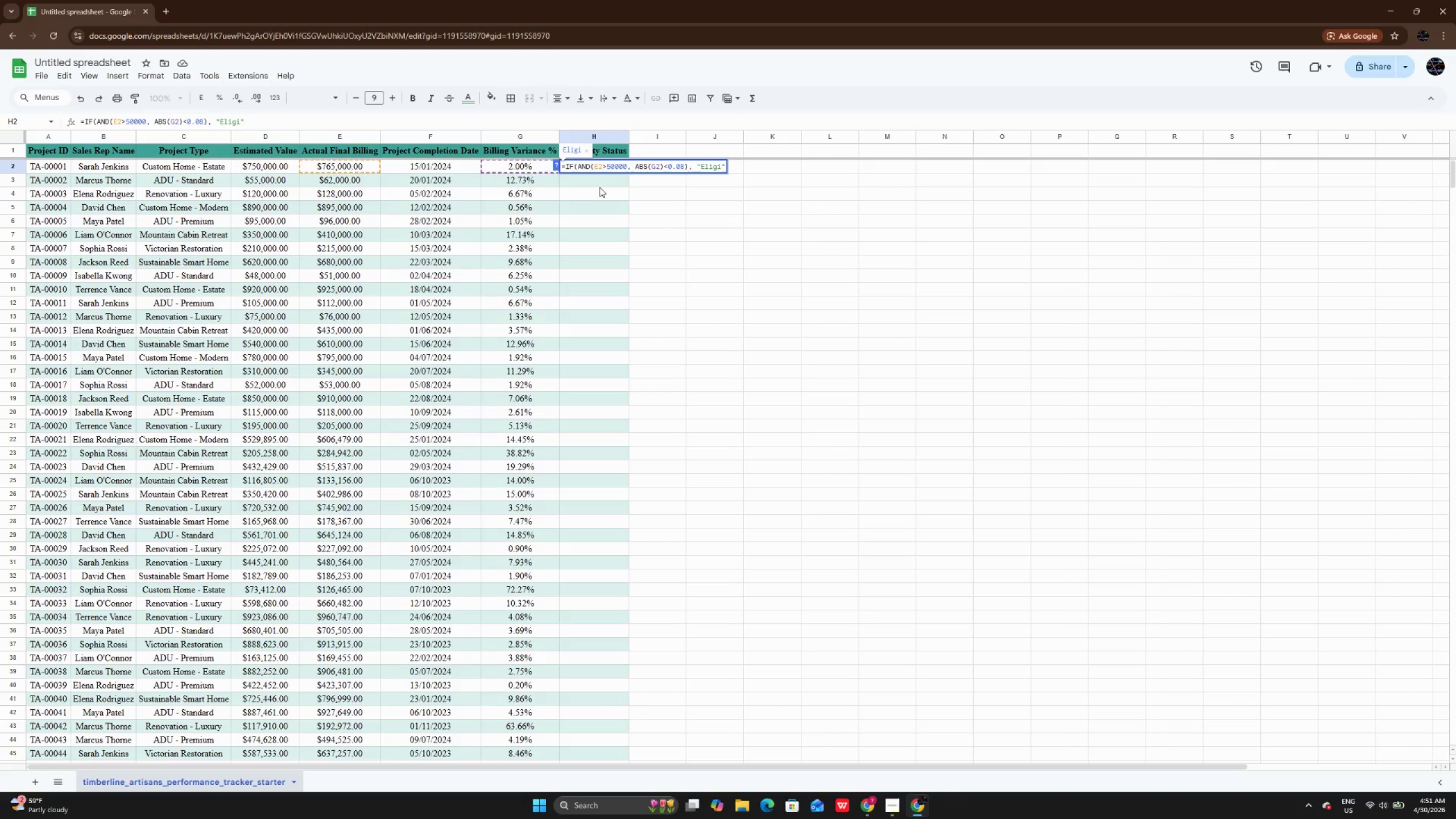 
type(ble)
 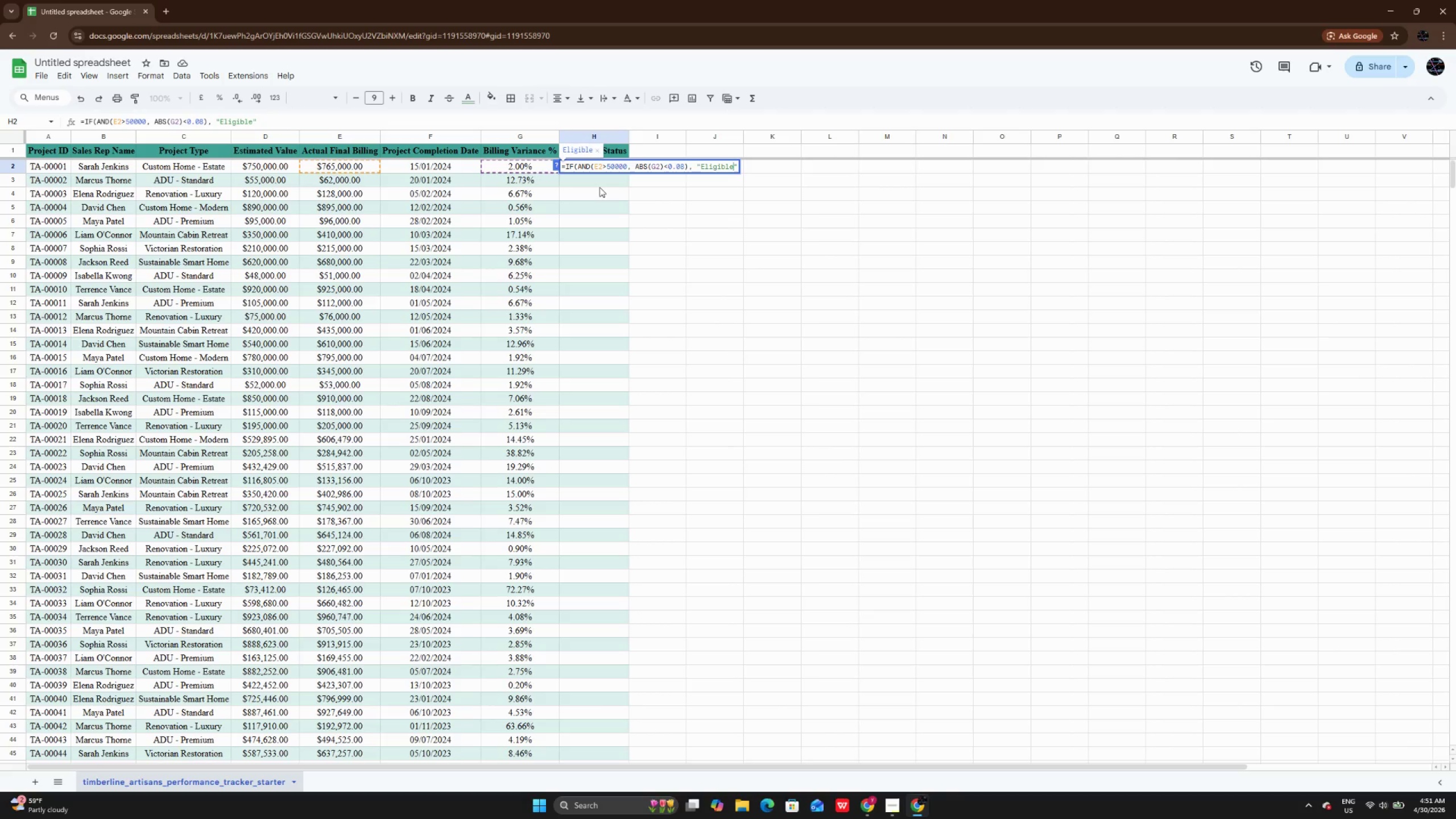 
key(ArrowRight)
 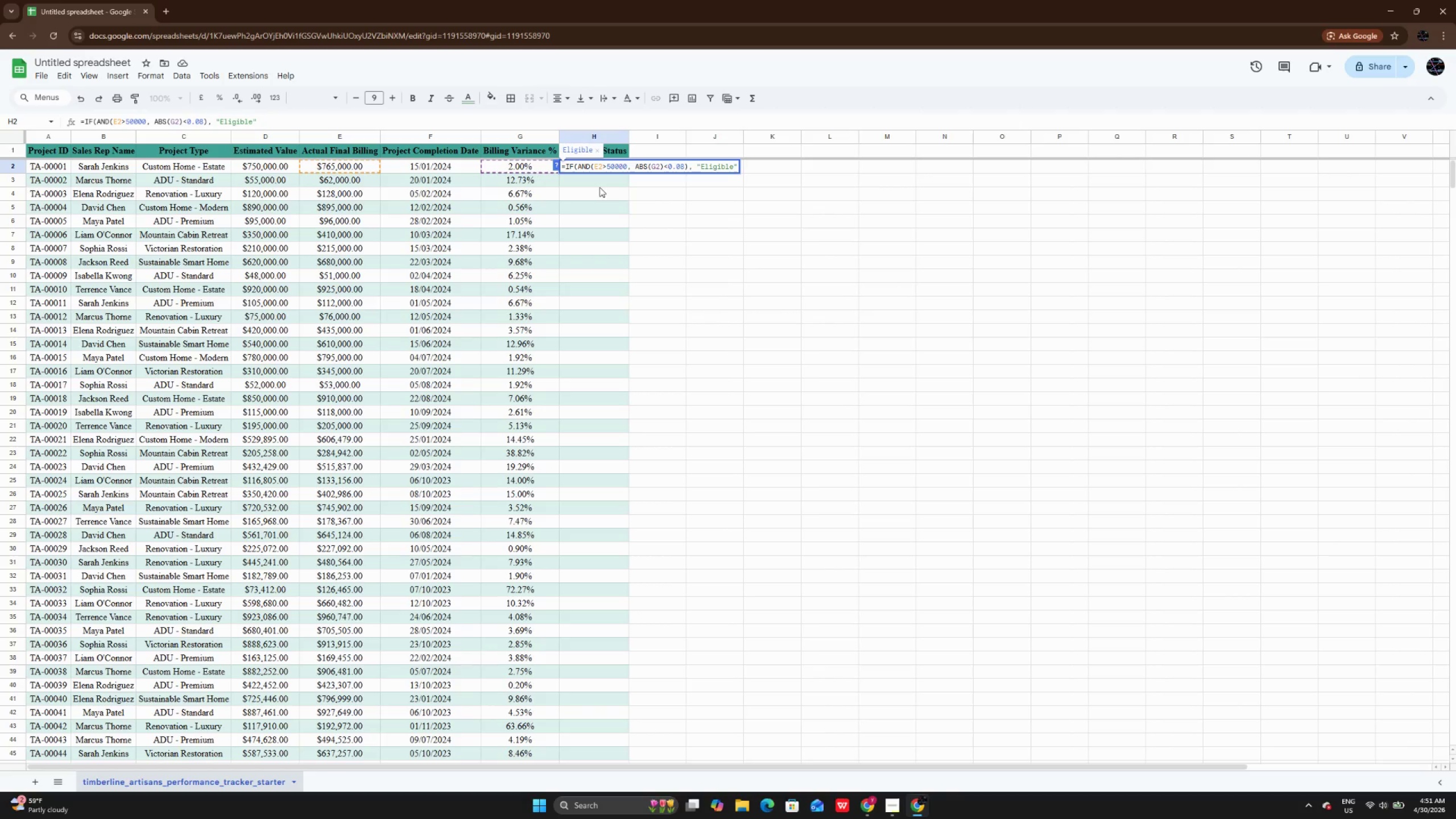 
key(Comma)
 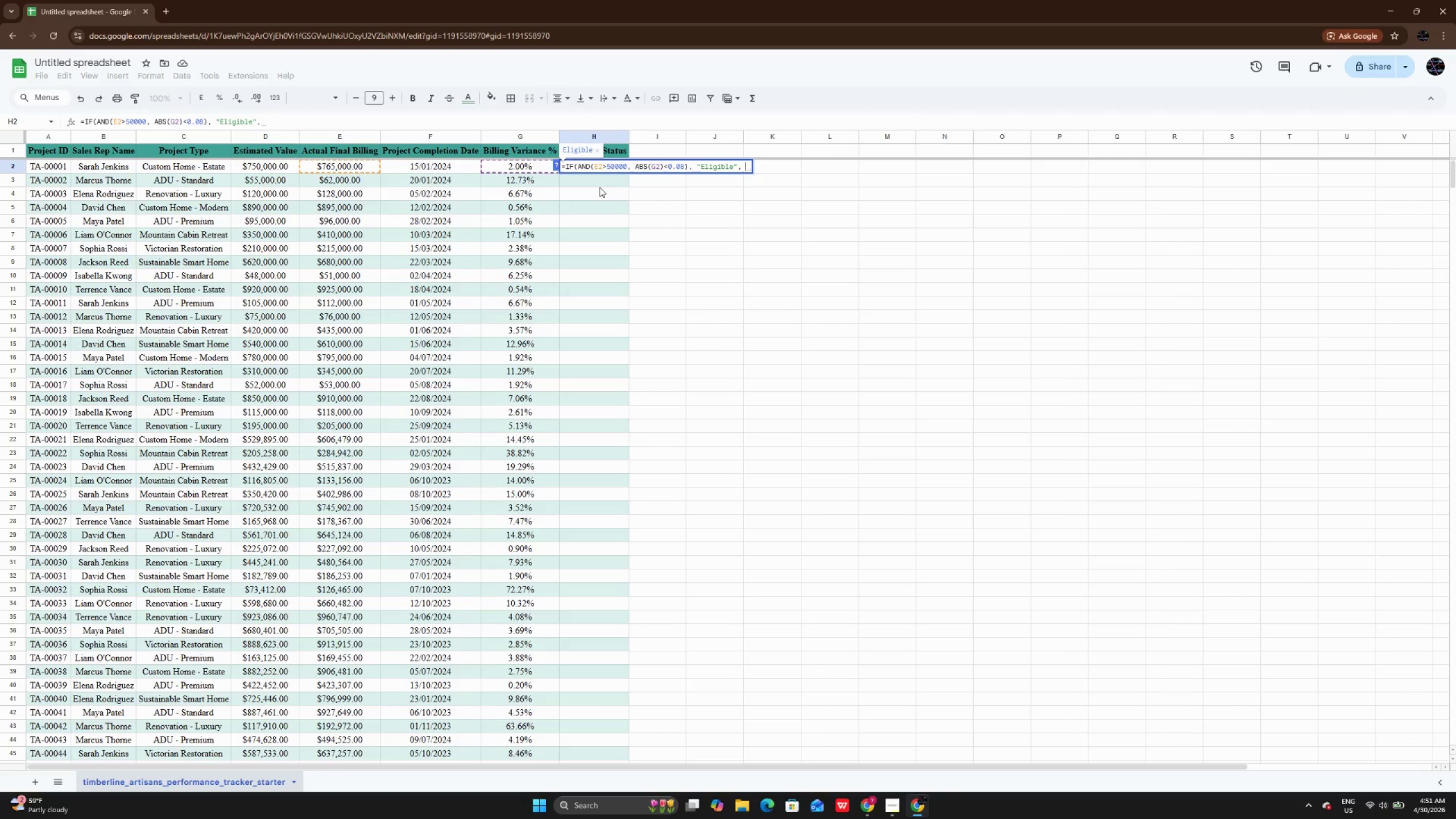 
key(Space)
 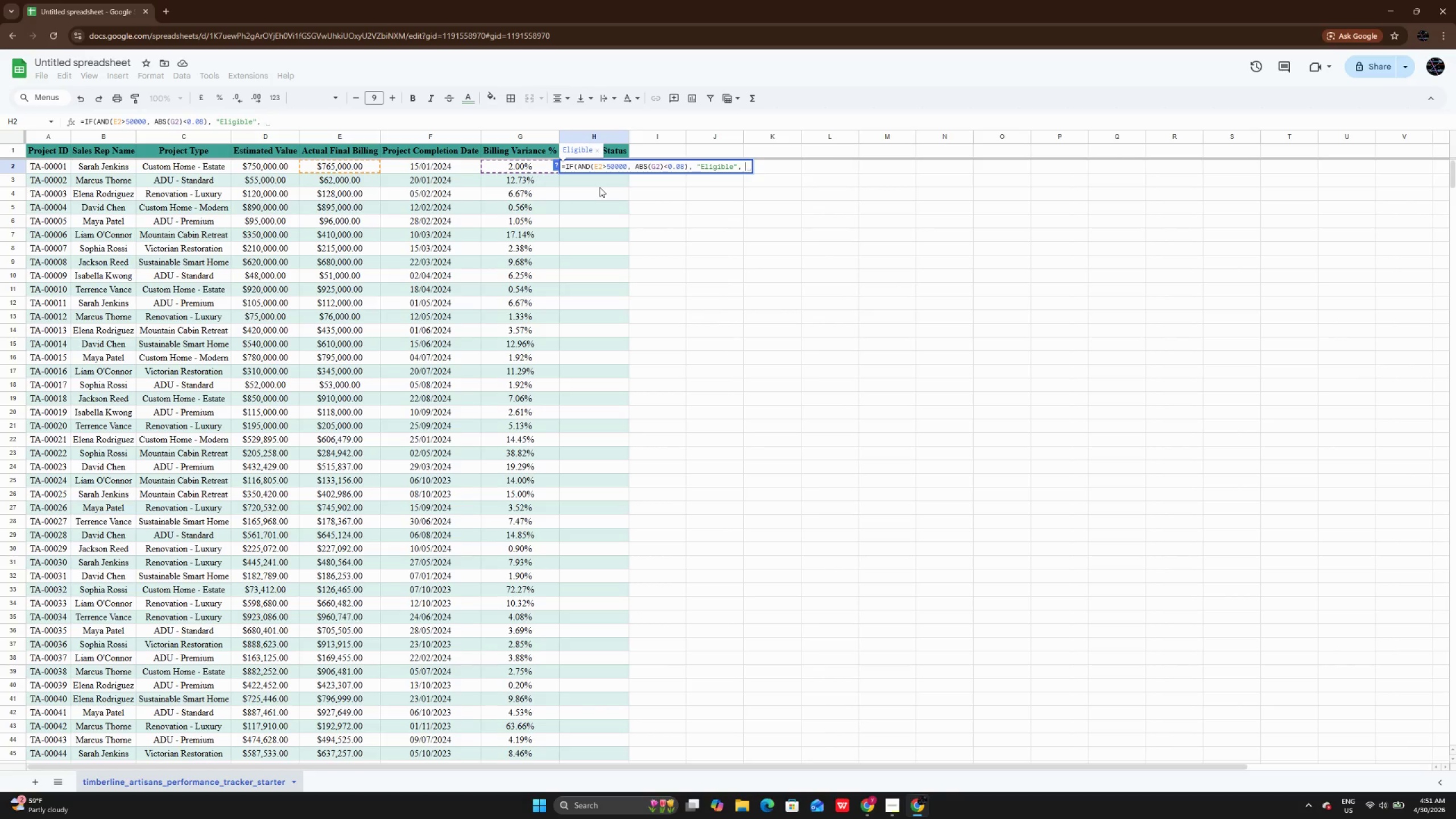 
key(Shift+Quote)
 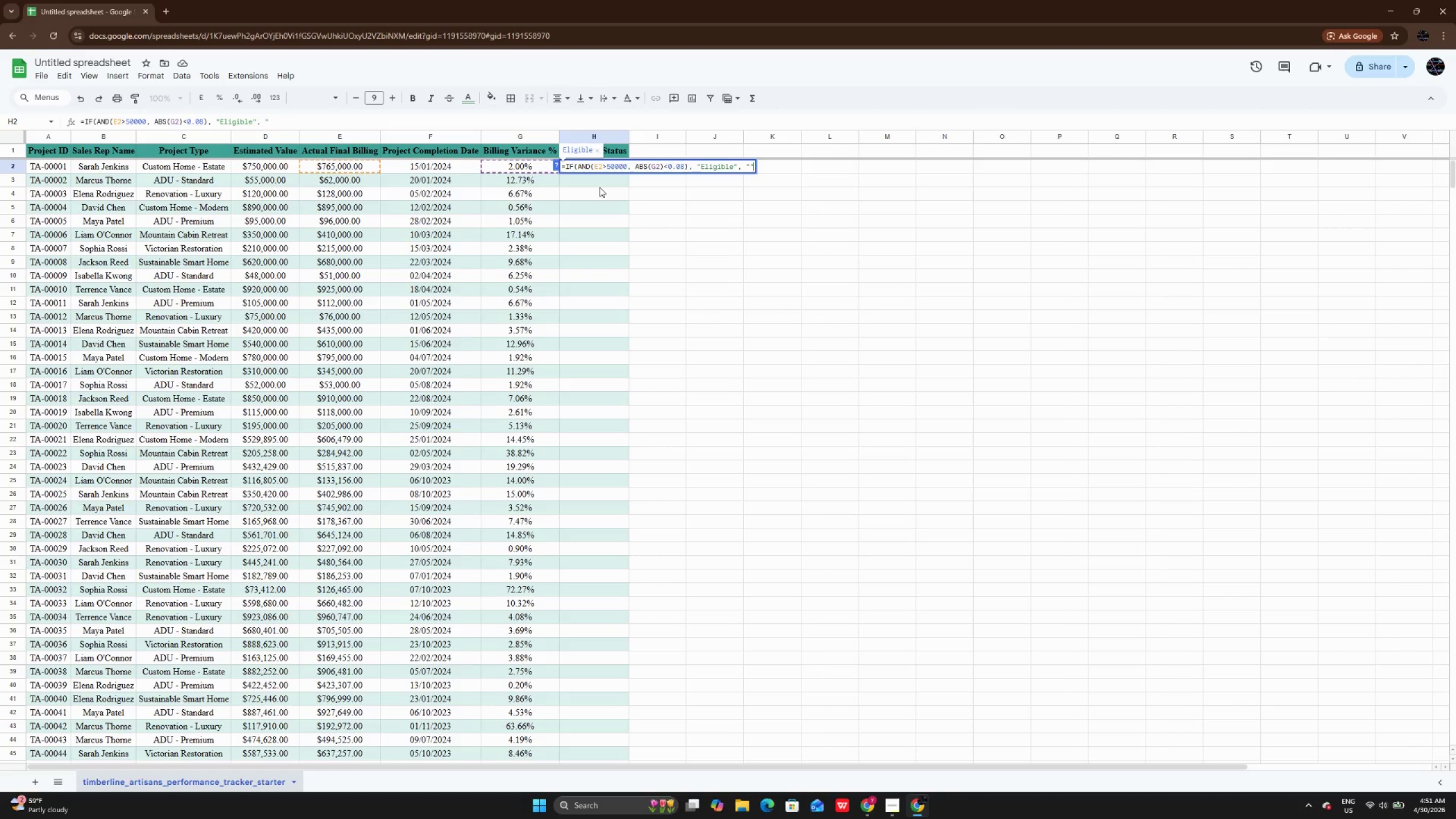 
key(Shift+Quote)
 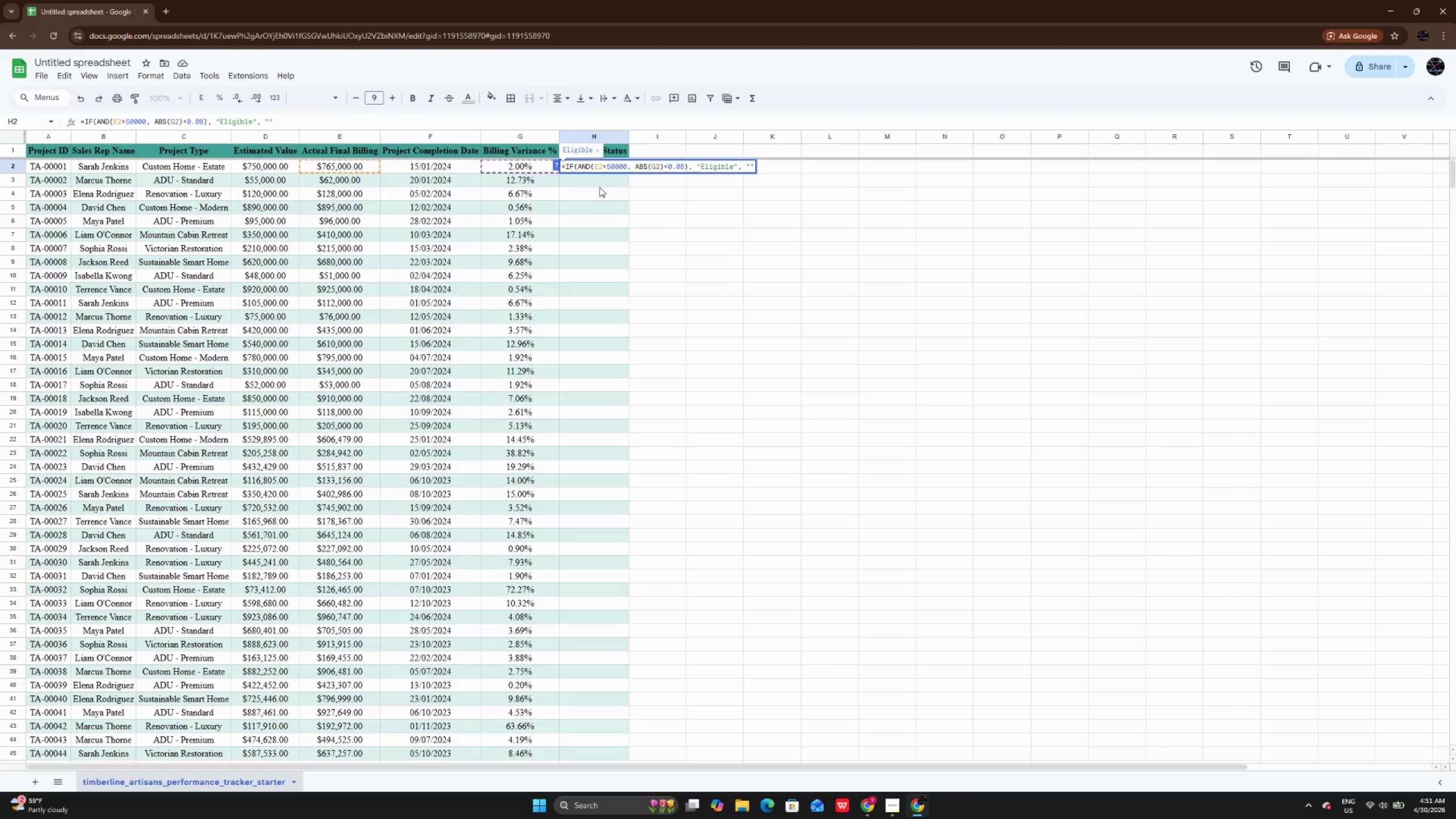 
key(ArrowLeft)
 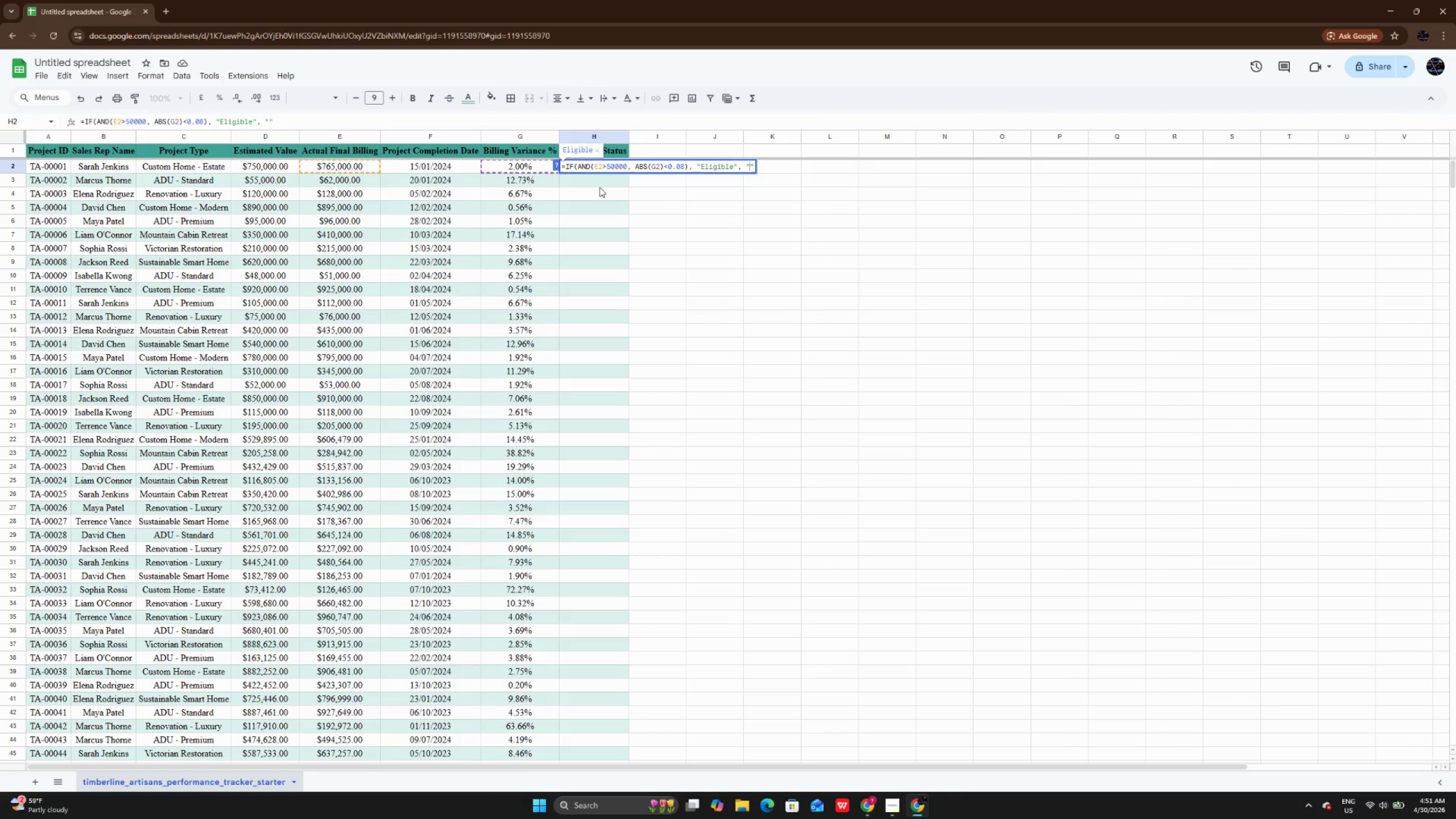 
type(Not Eligibe)
 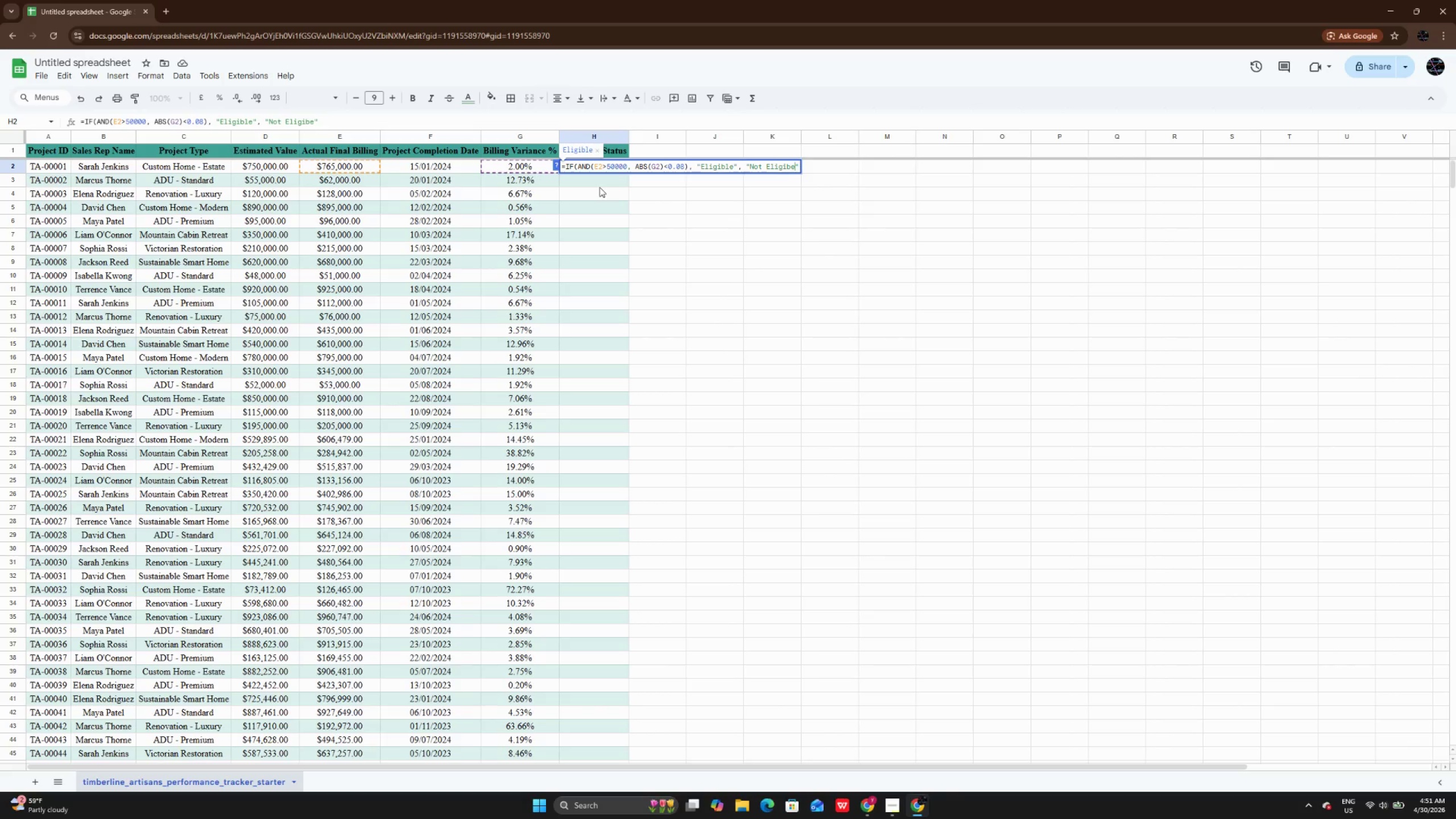 
key(ArrowLeft)
 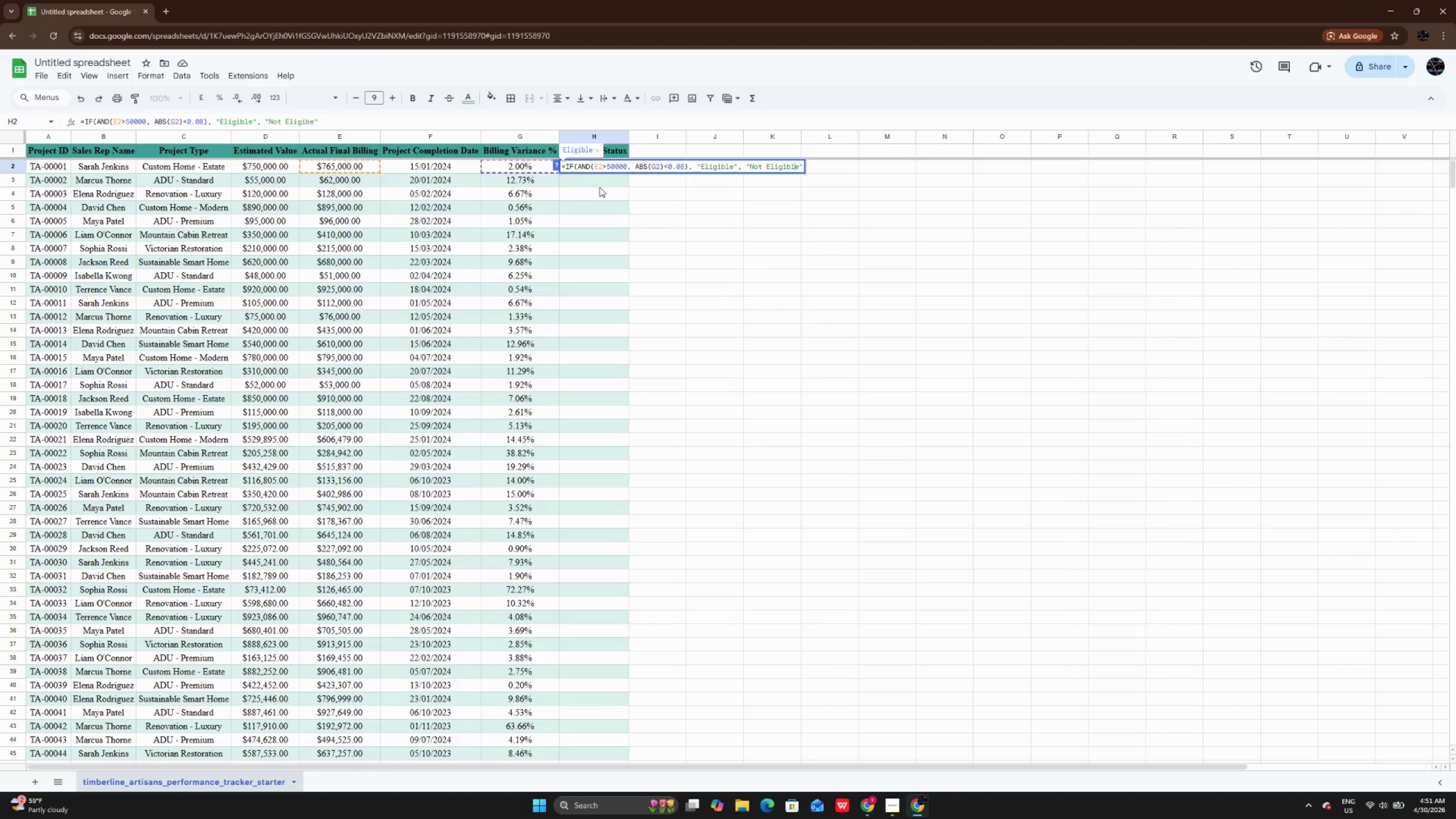 
key(L)
 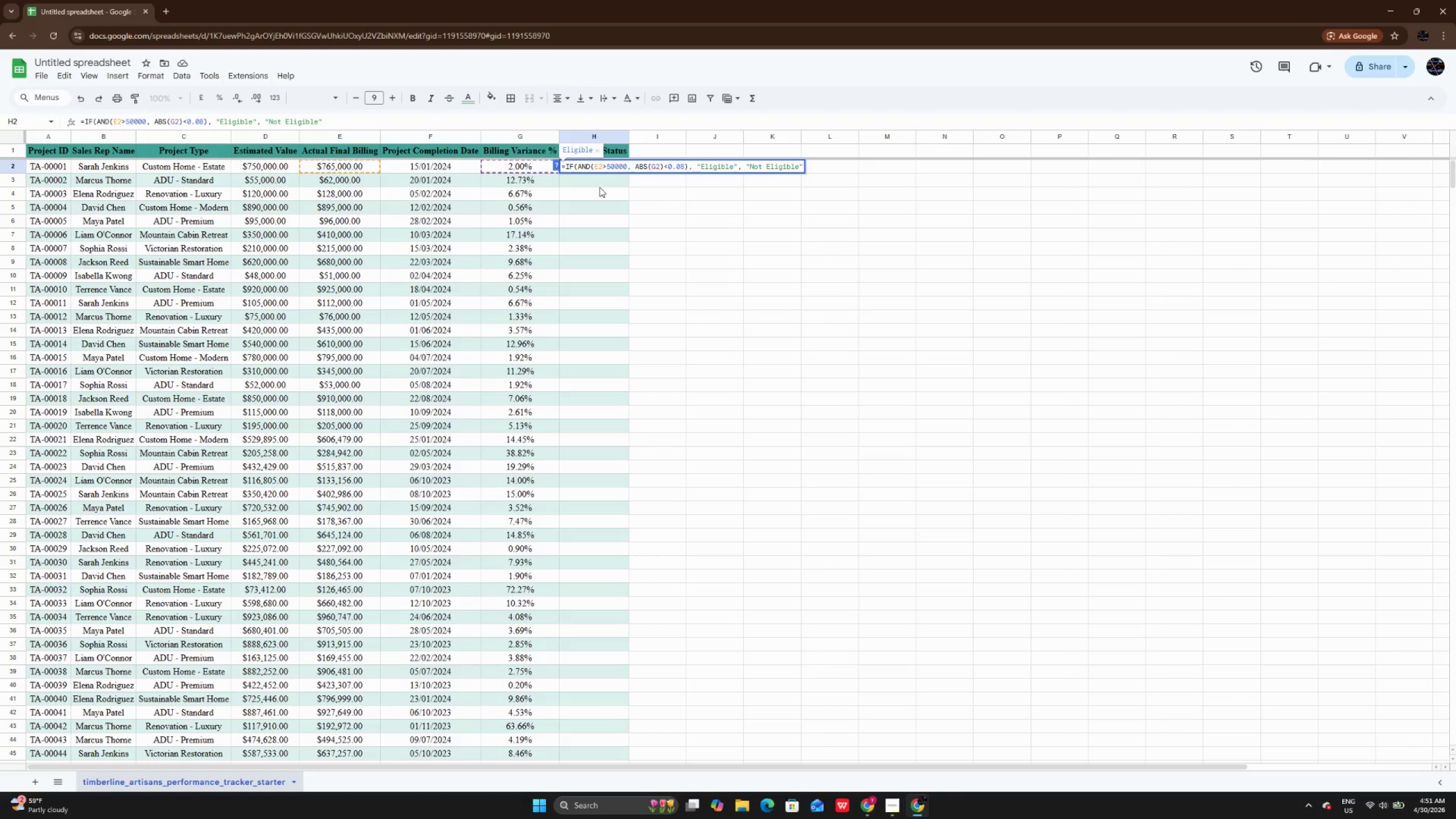 
wait(5.31)
 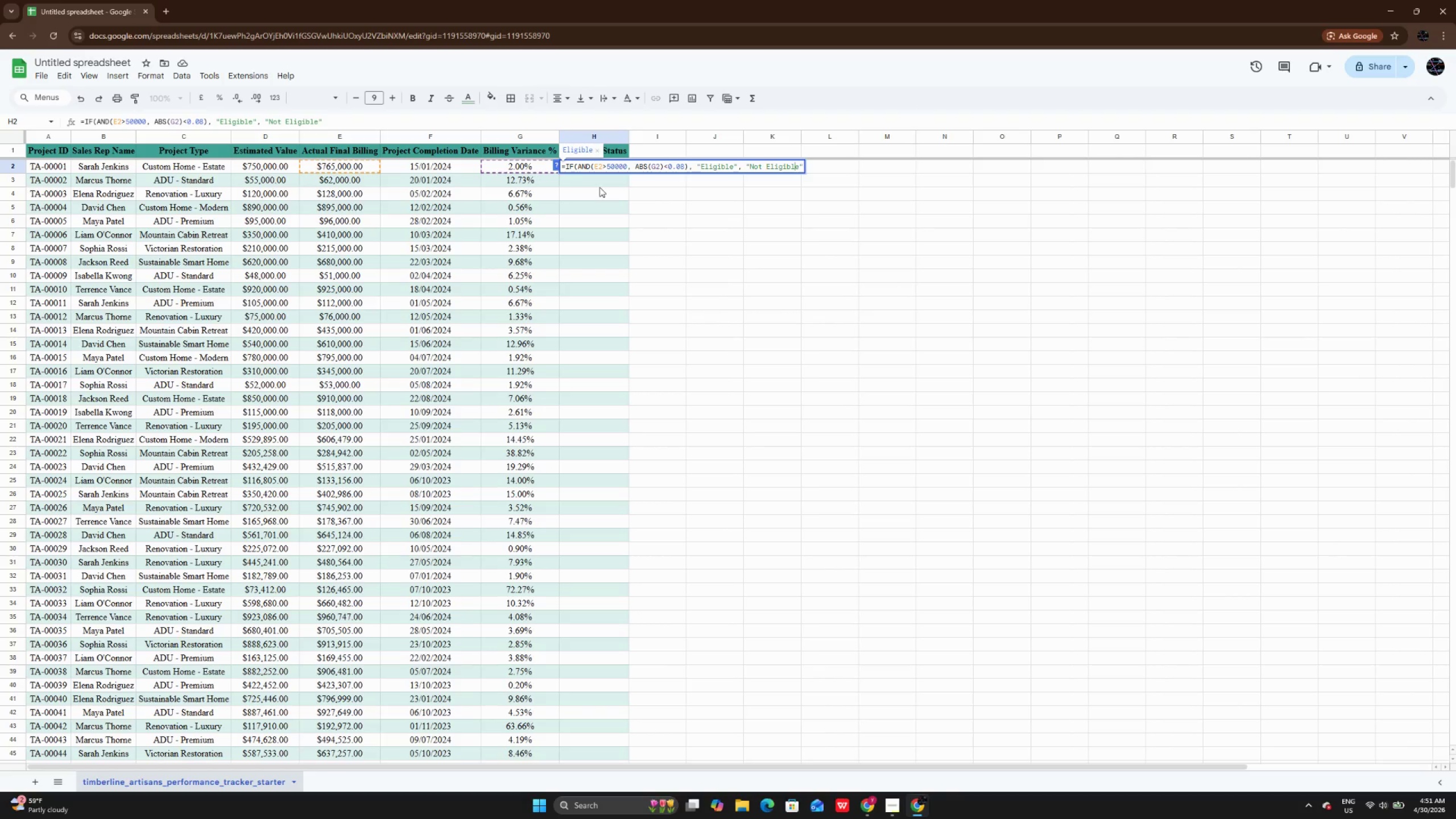 
key(ArrowRight)
 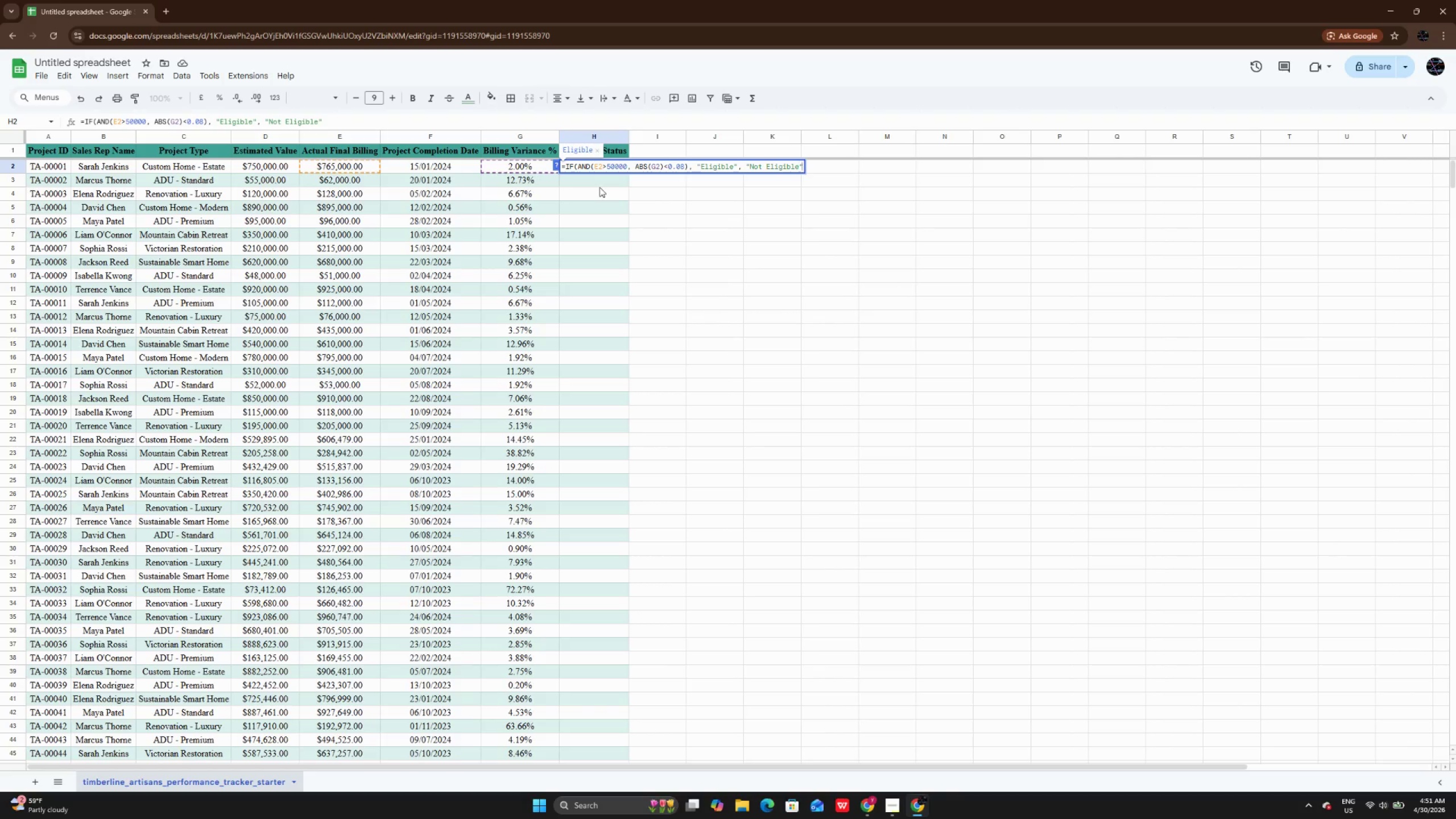 
key(ArrowRight)
 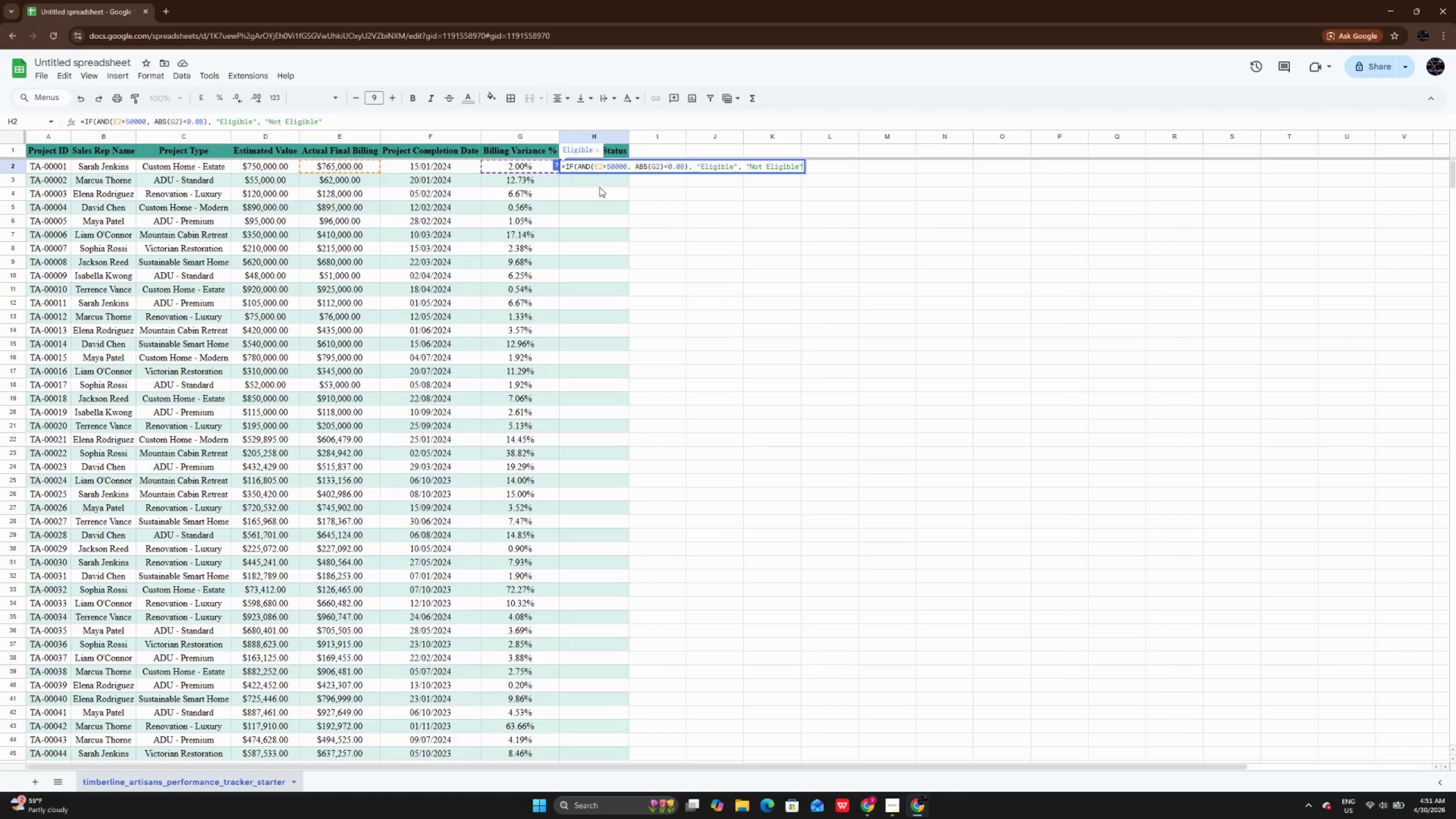 
key(ArrowRight)
 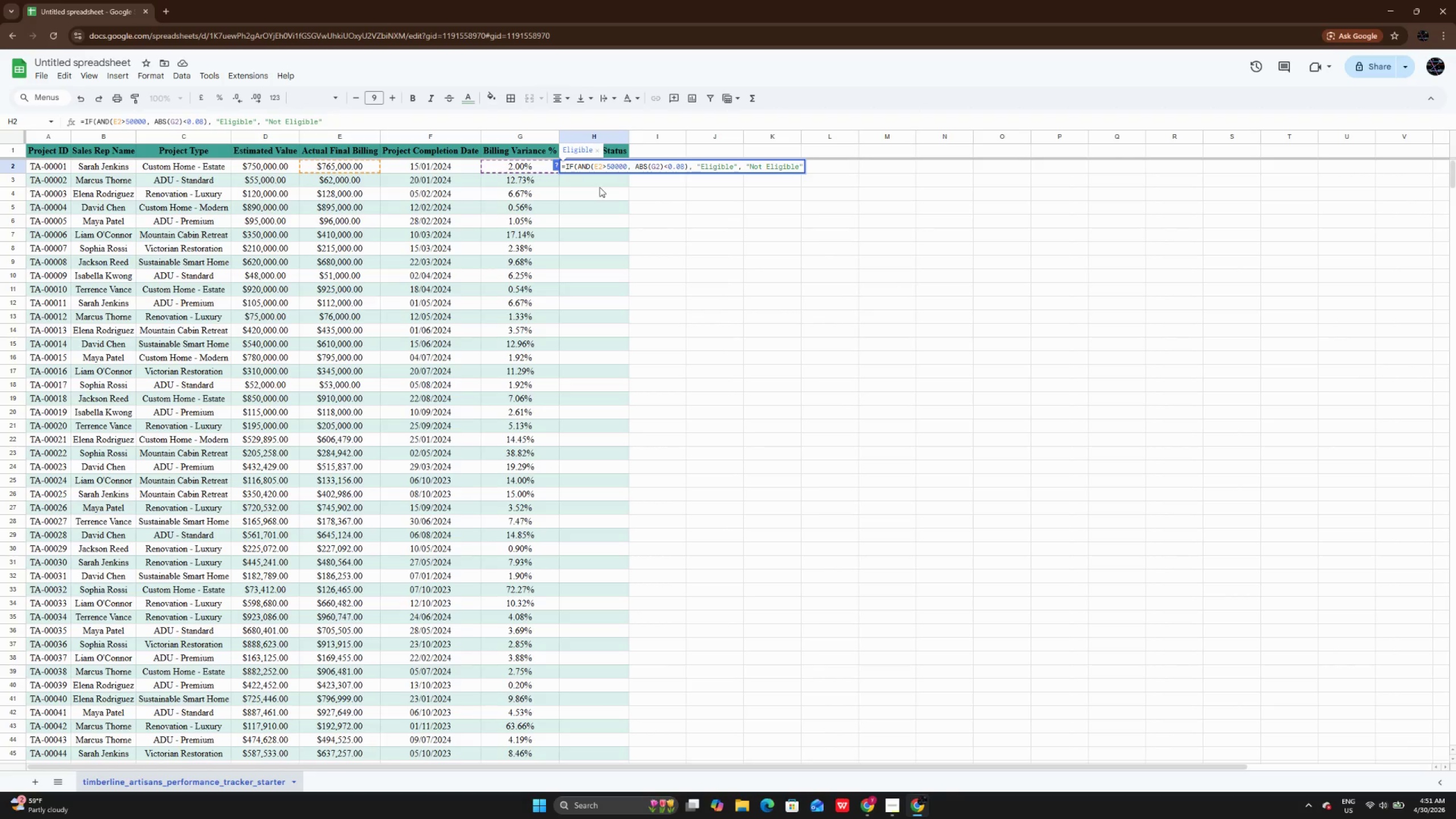 
key(Shift+0)
 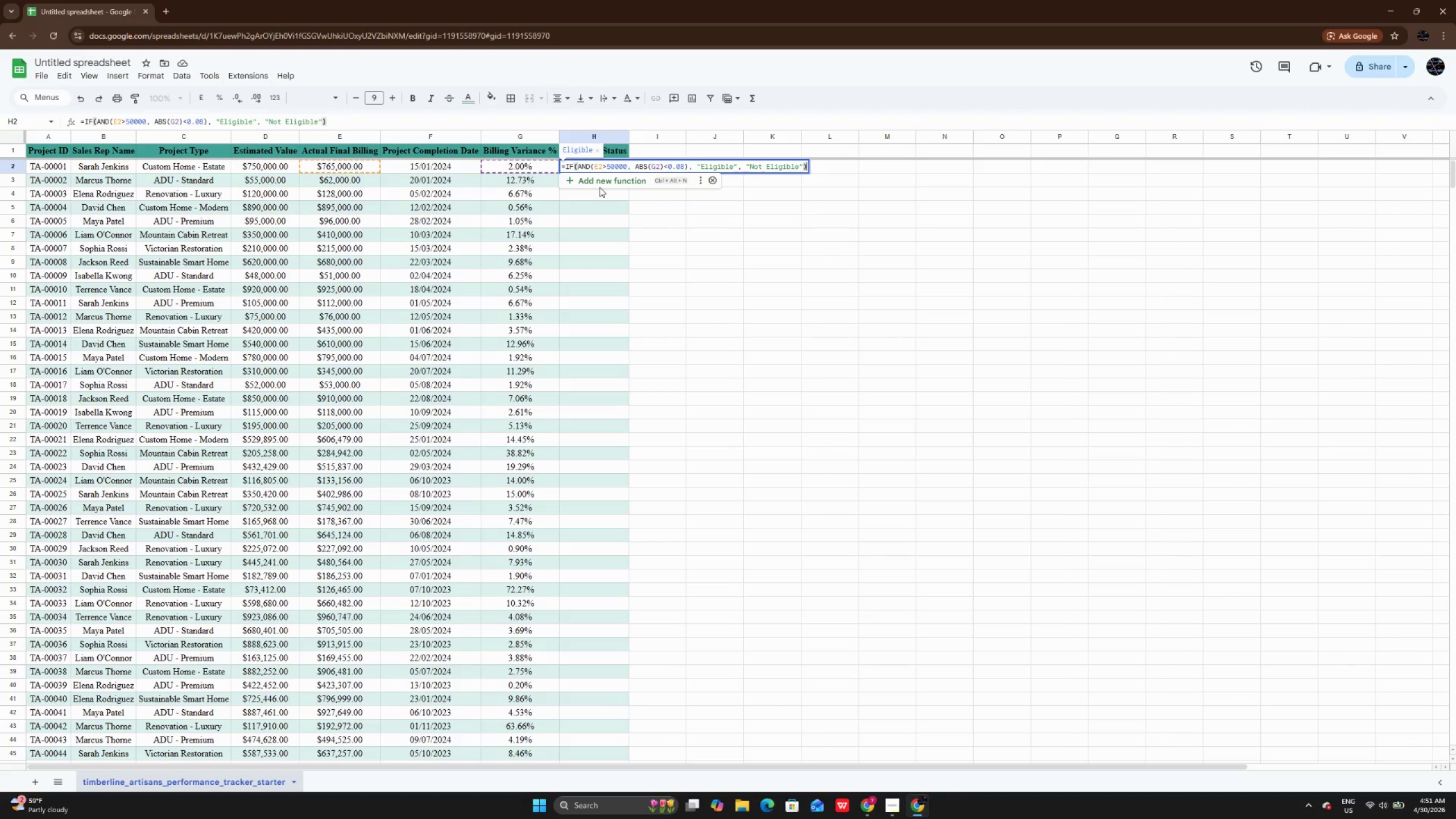 
key(Enter)
 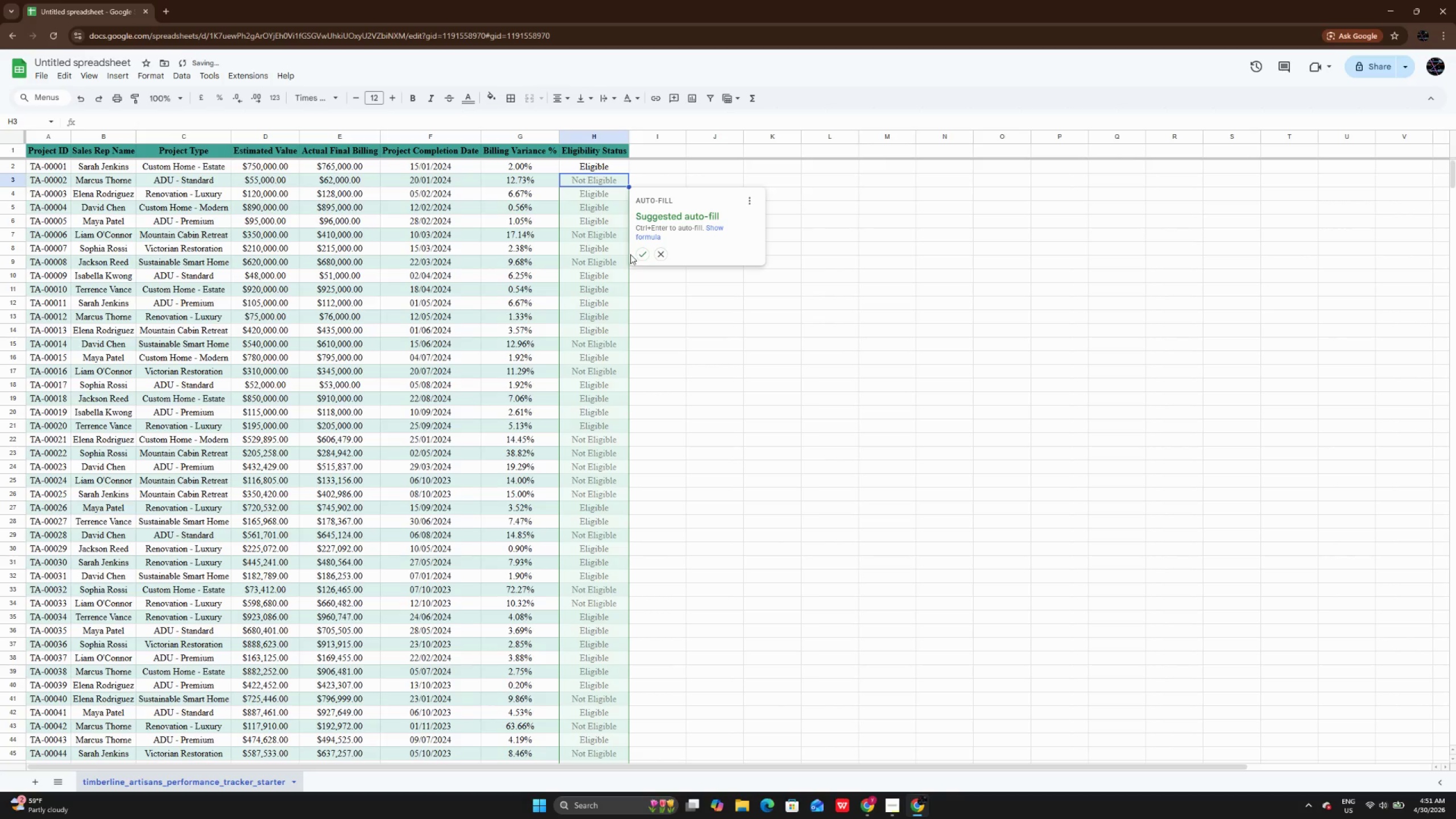 
left_click([644, 254])
 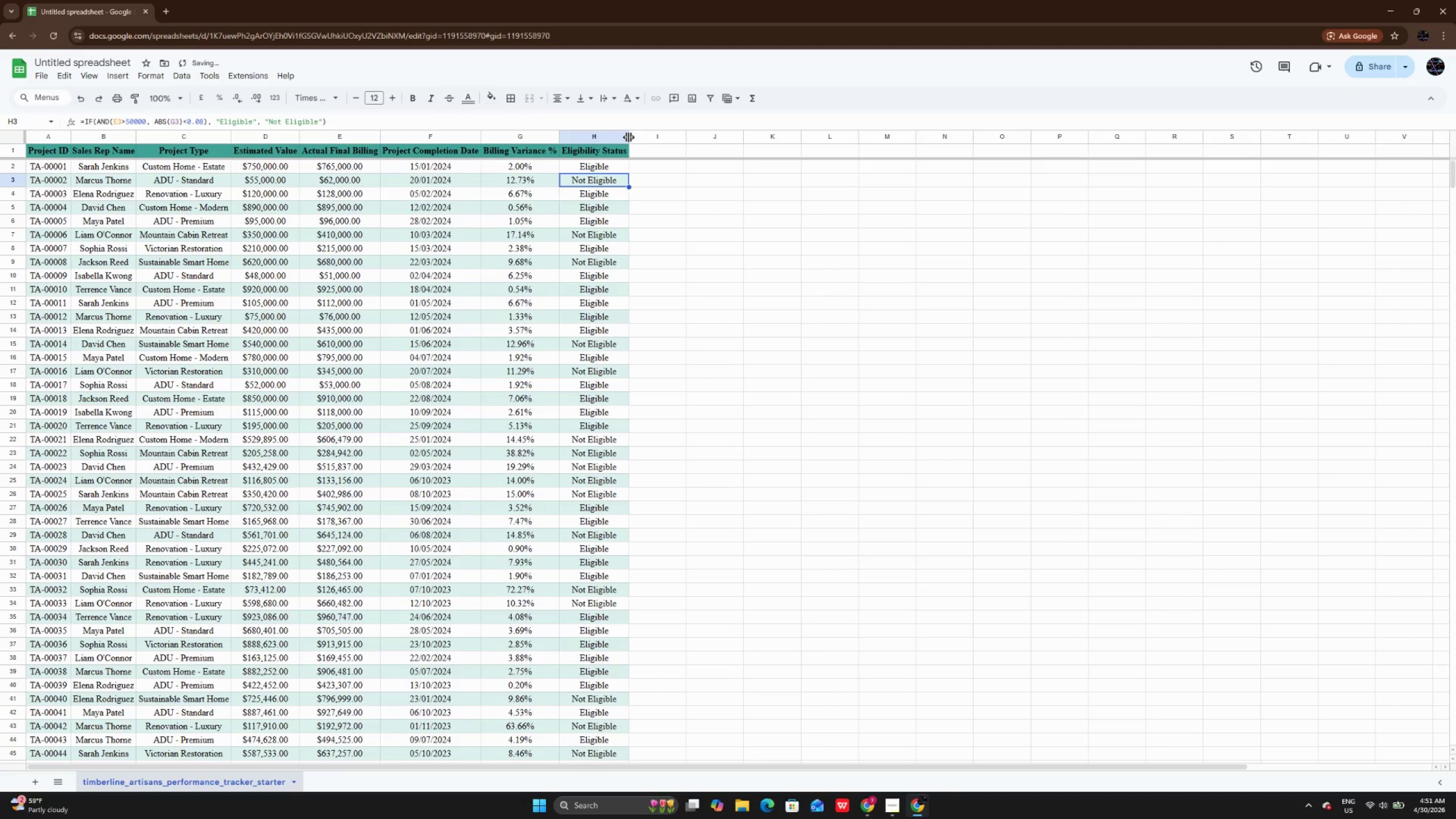 
double_click([628, 137])
 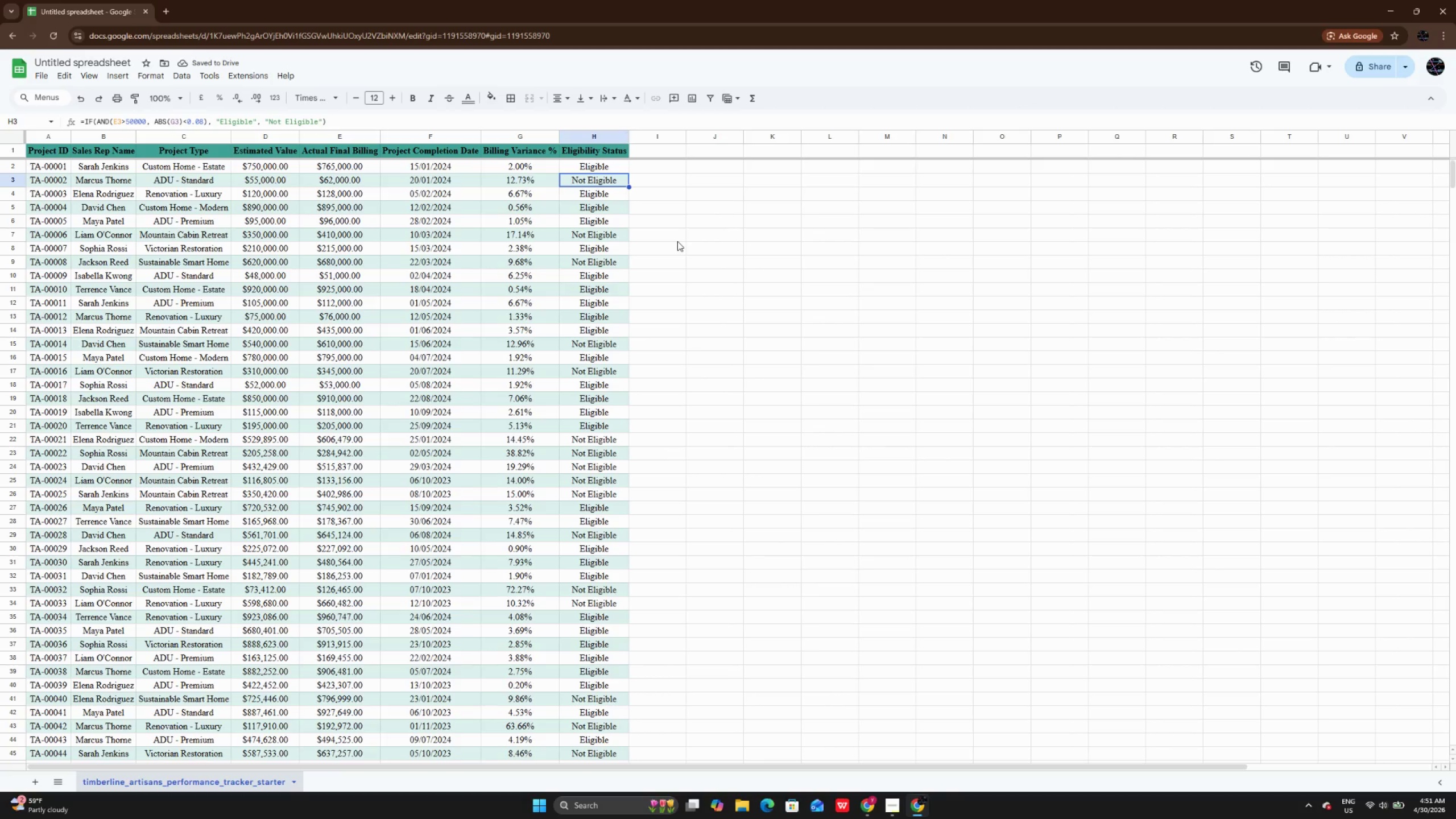 
wait(8.59)
 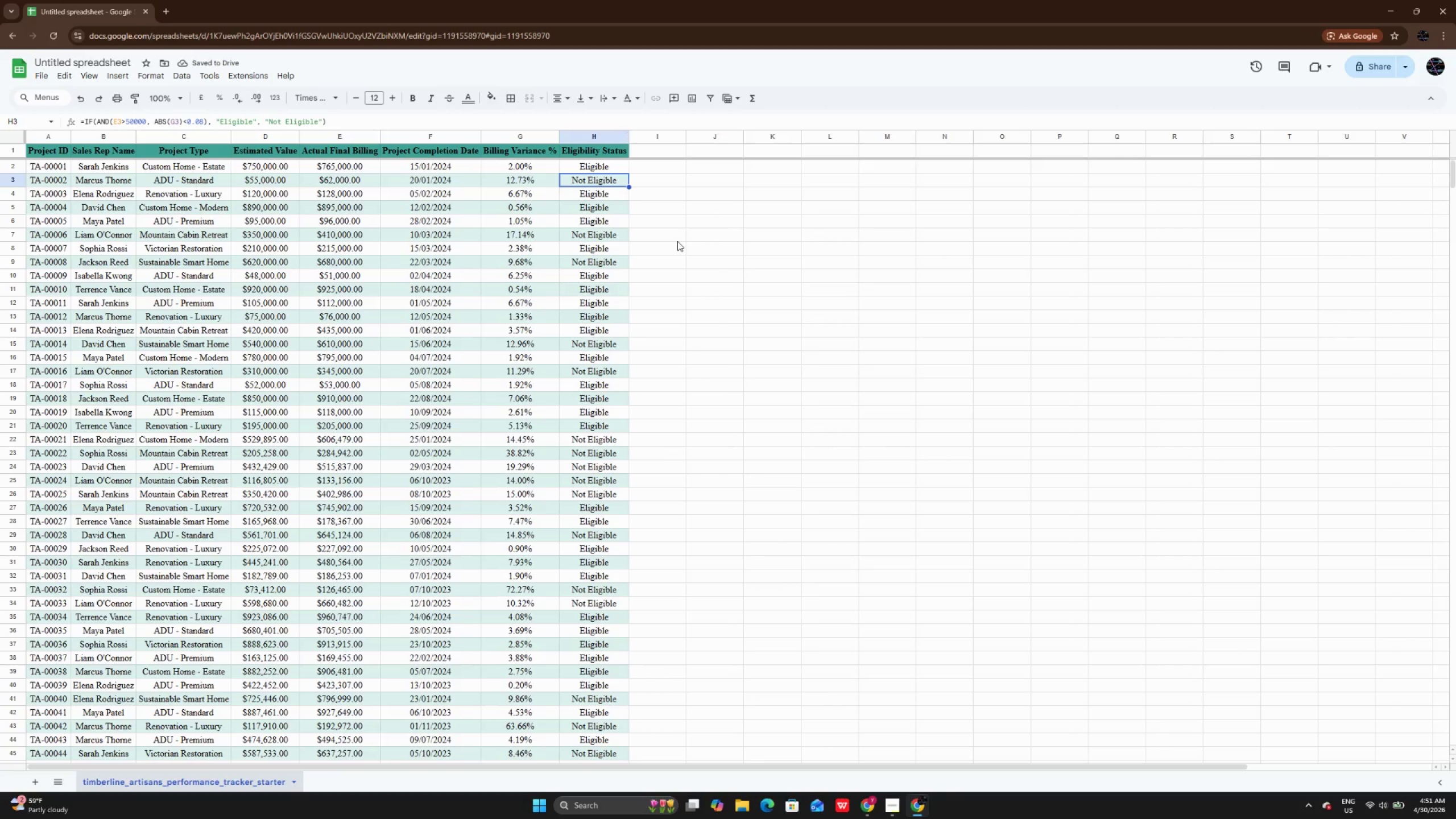 
key(ArrowUp)
 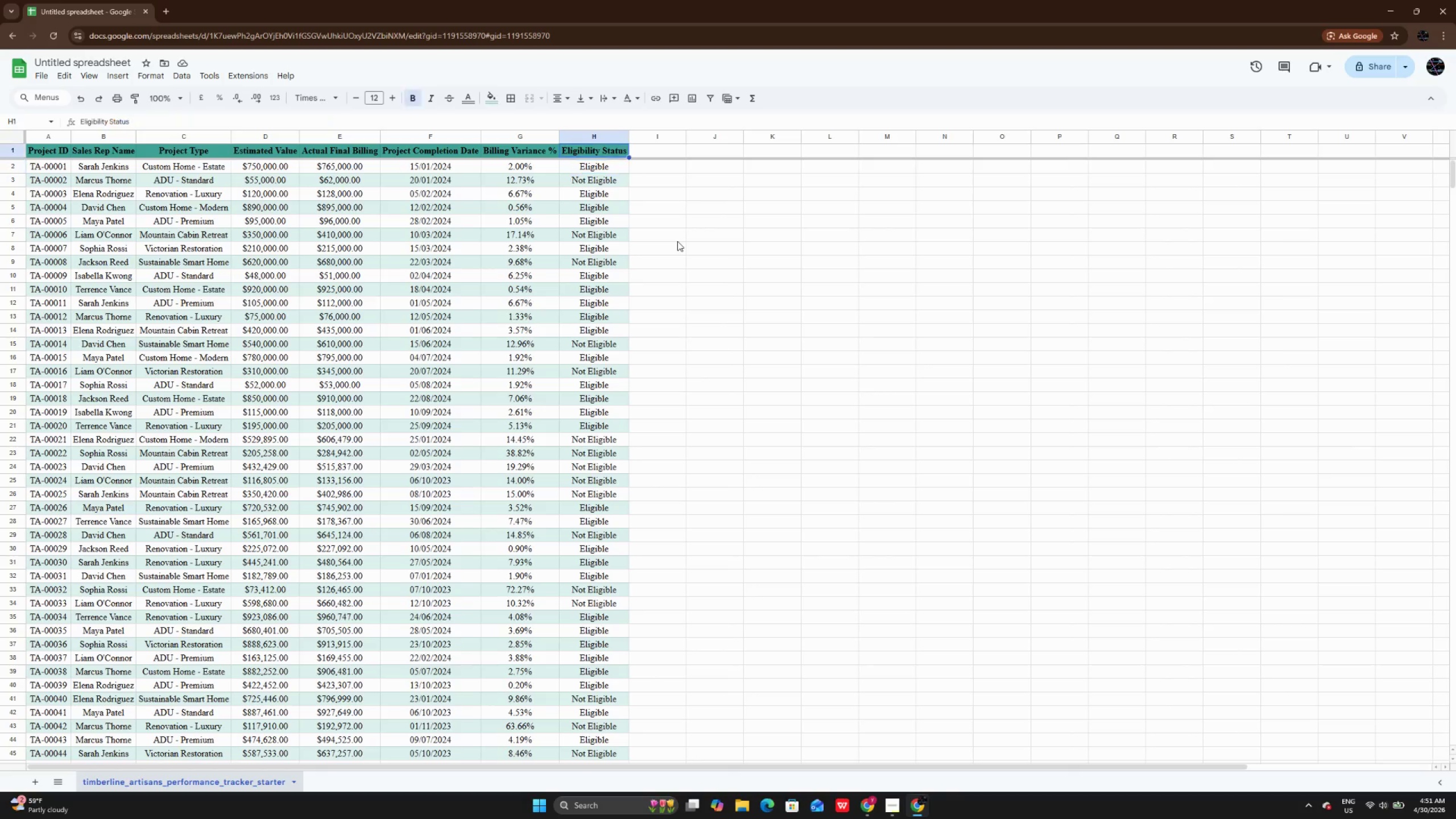 
key(ArrowUp)
 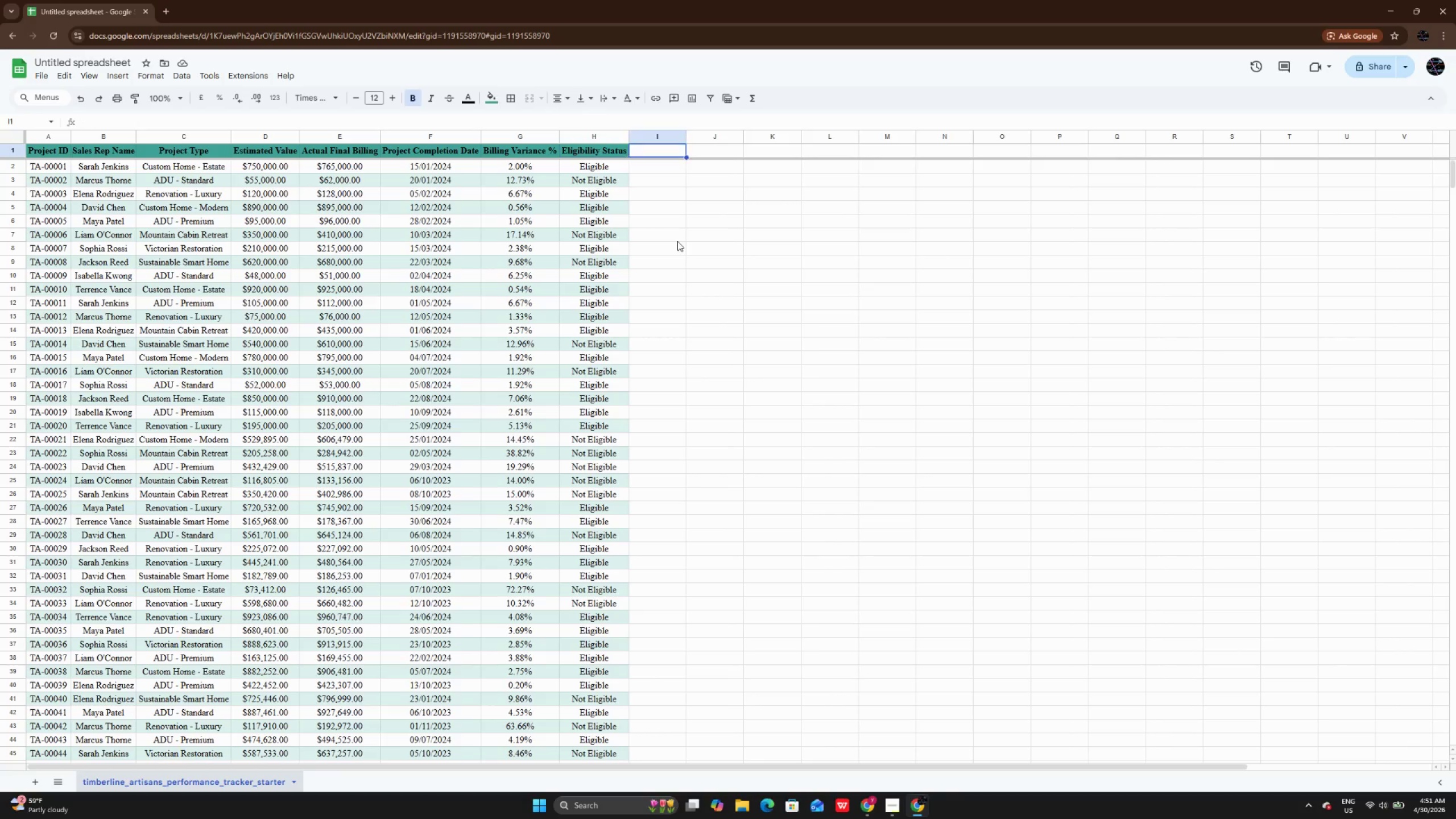 
key(ArrowRight)
 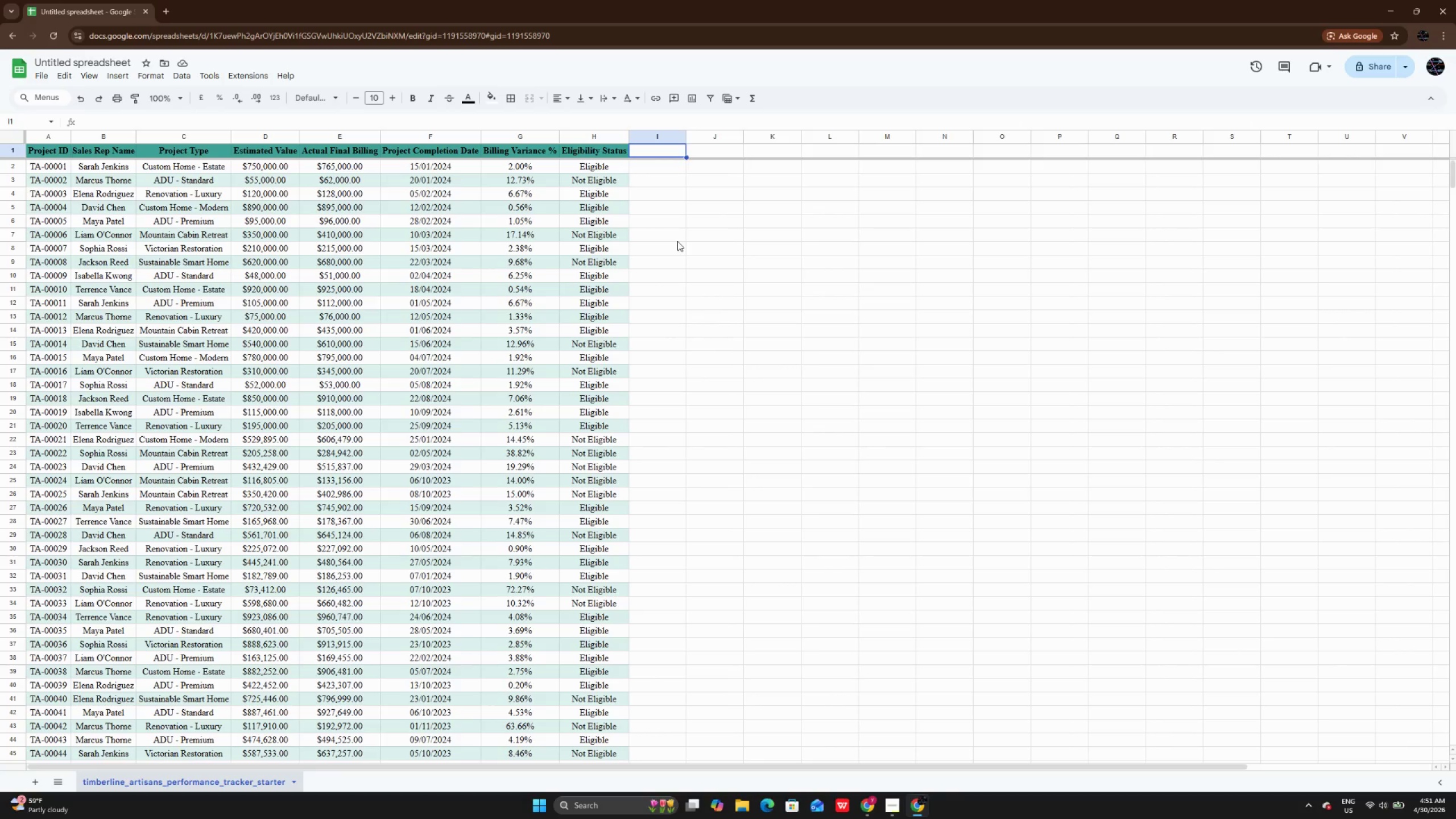 
key(Enter)
 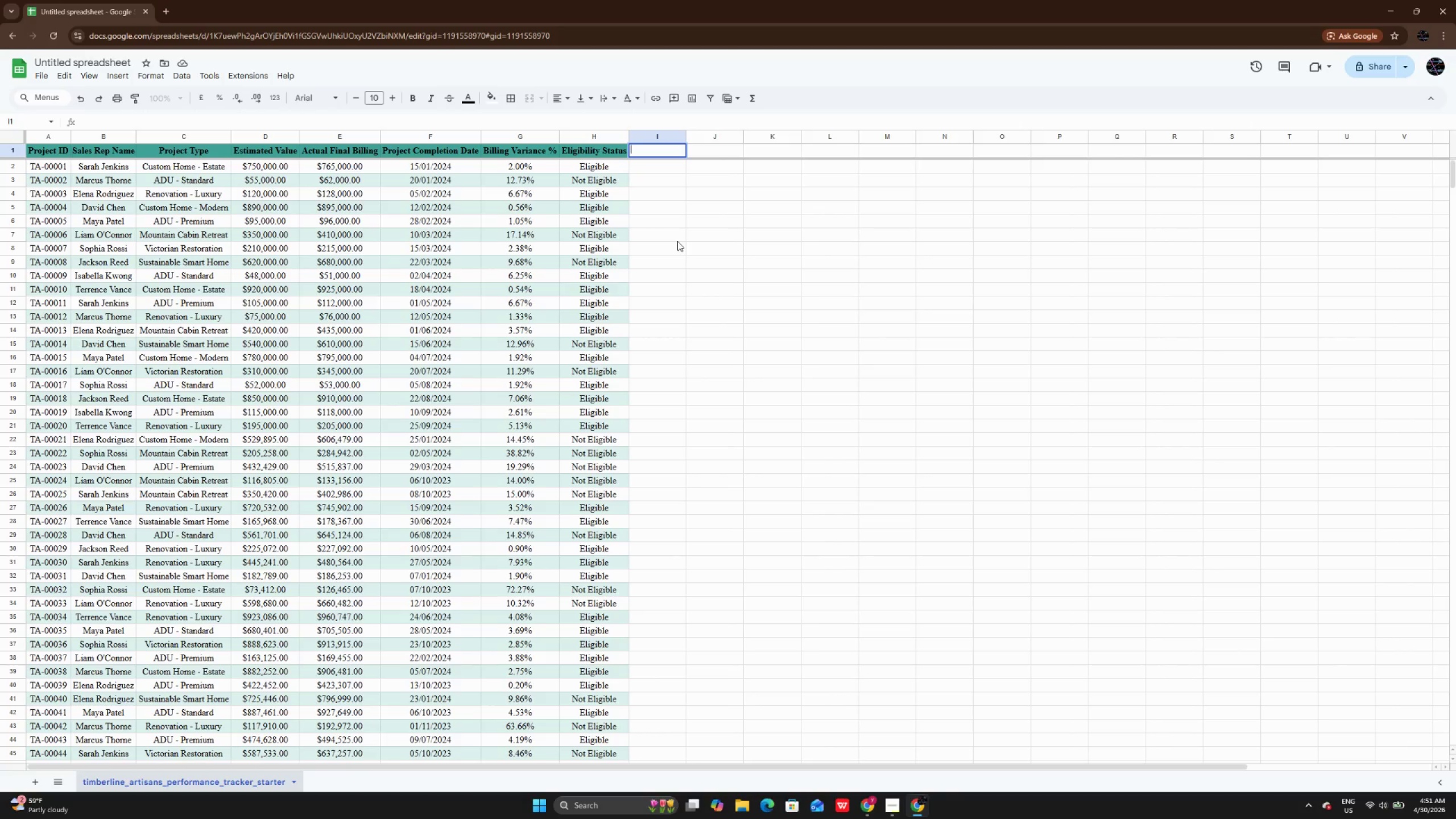 
type(Variance Cate)
 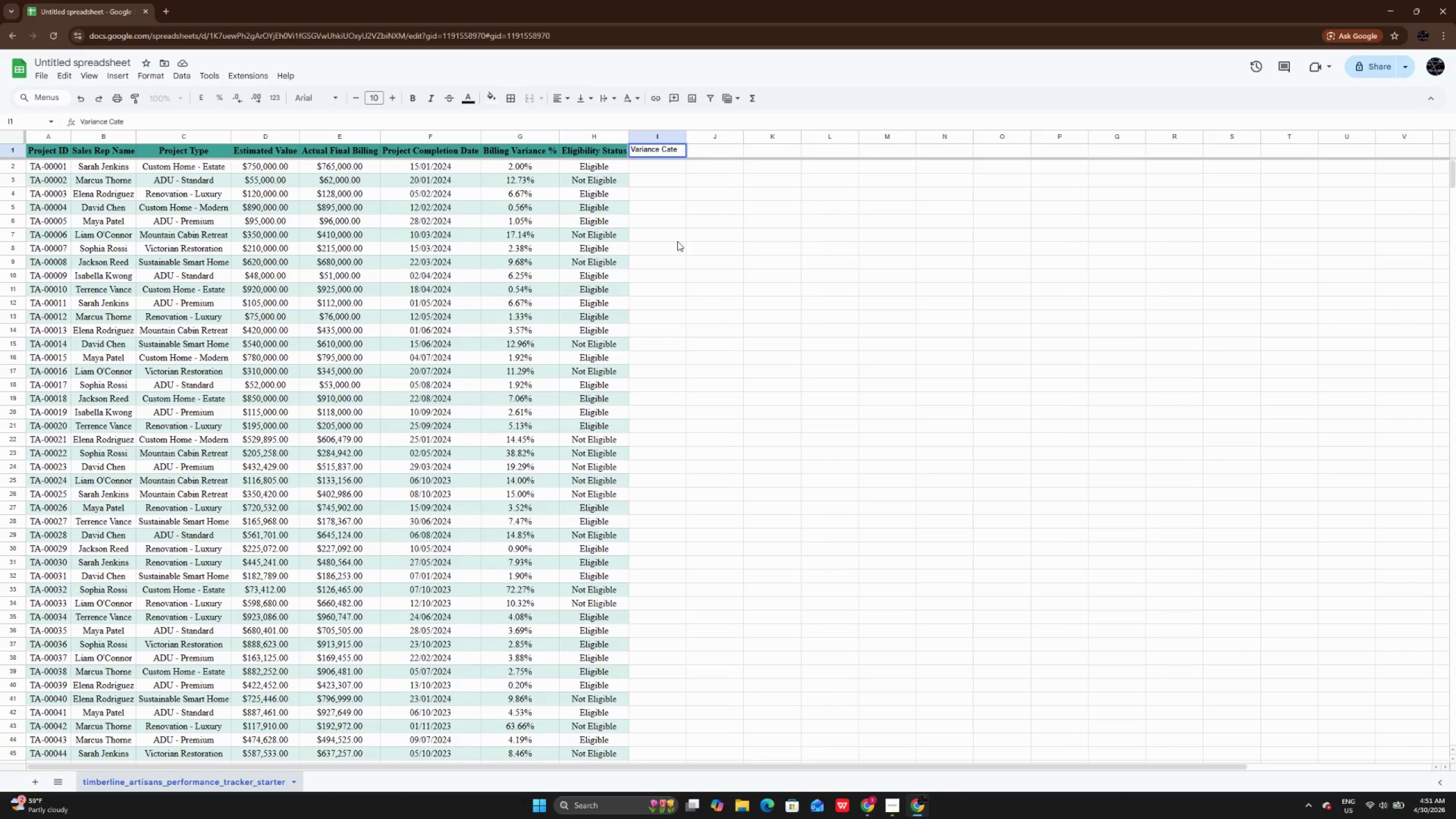 
type(gory)
 